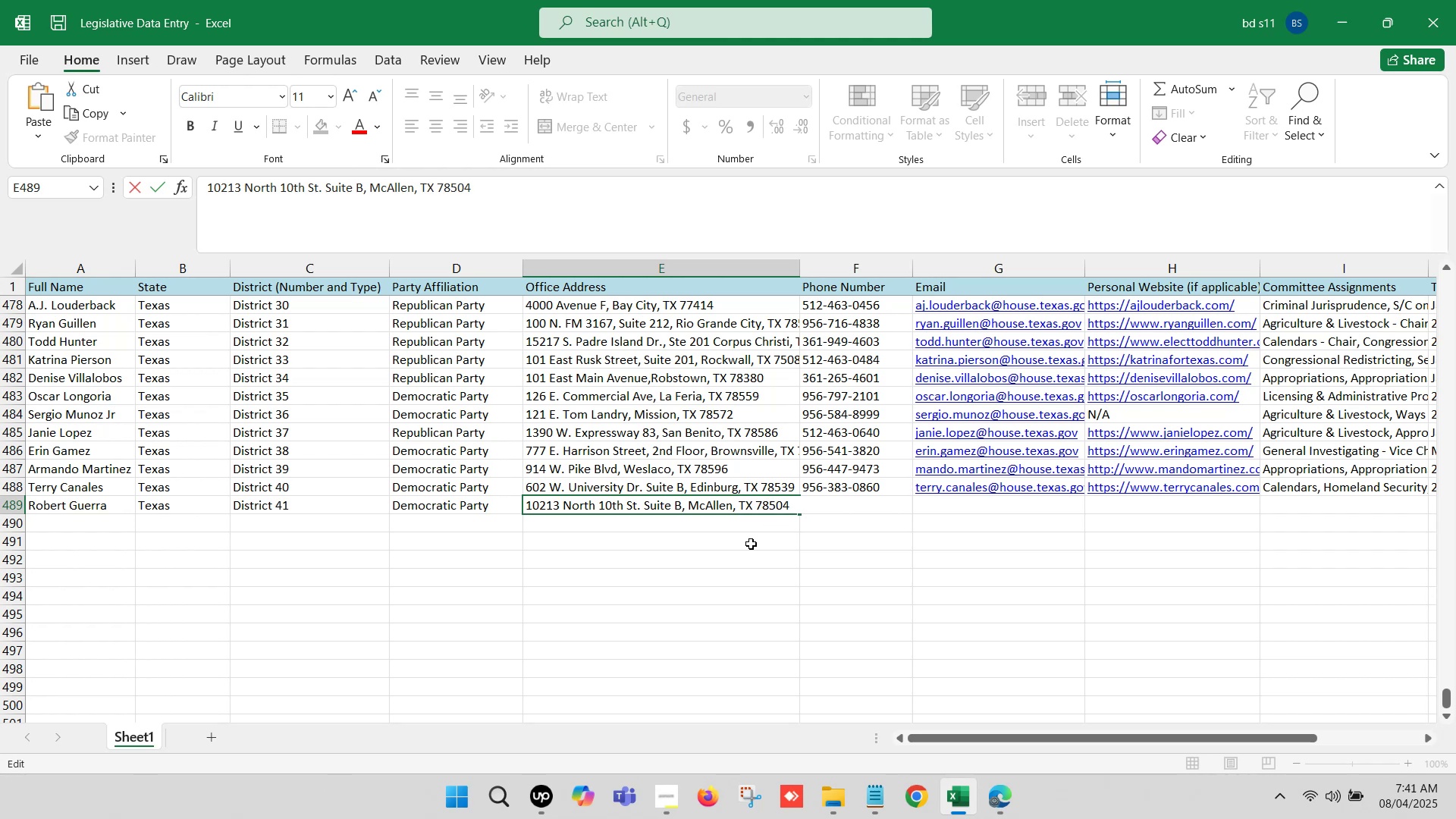 
left_click([751, 544])
 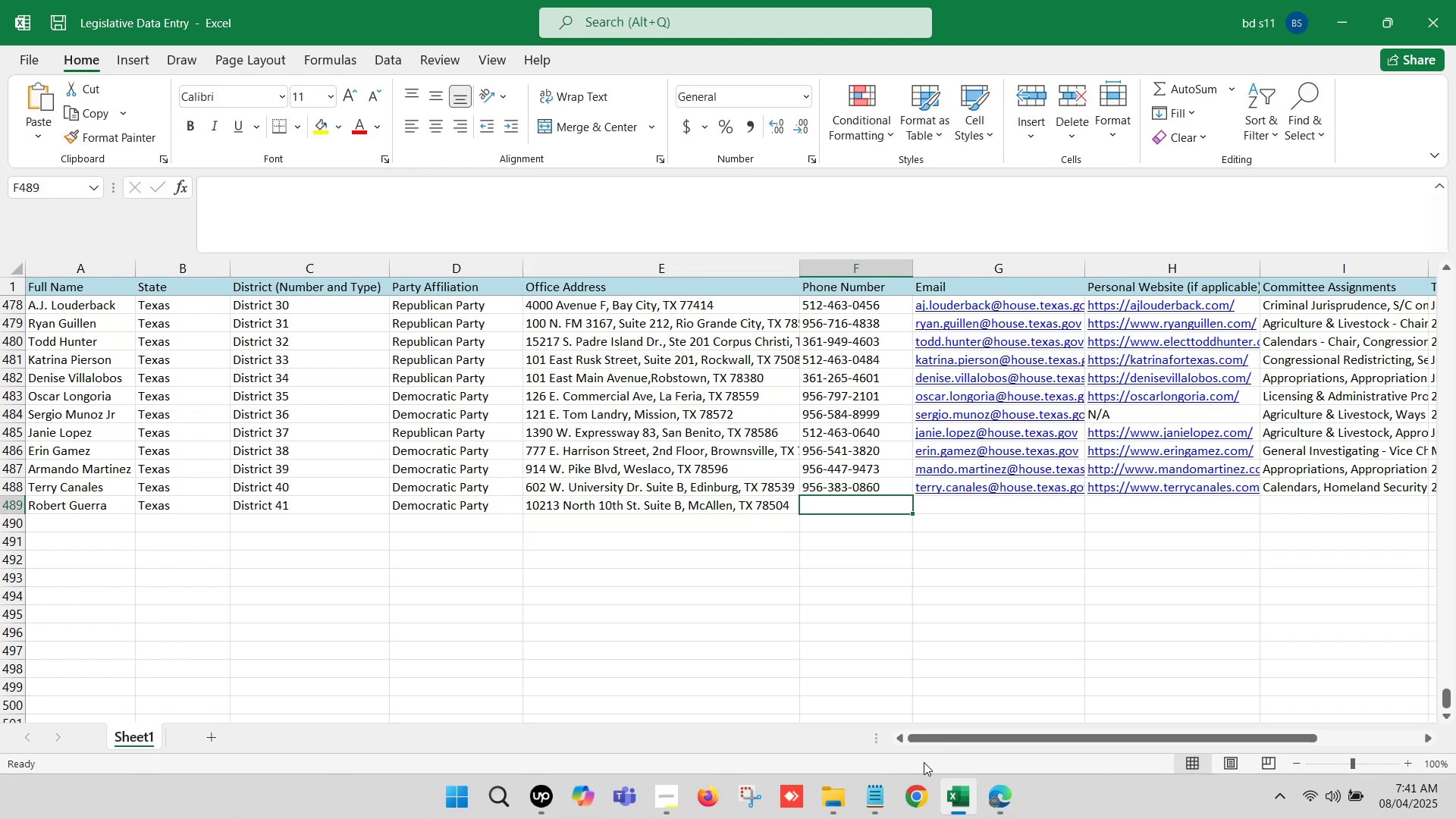 
left_click([995, 783])
 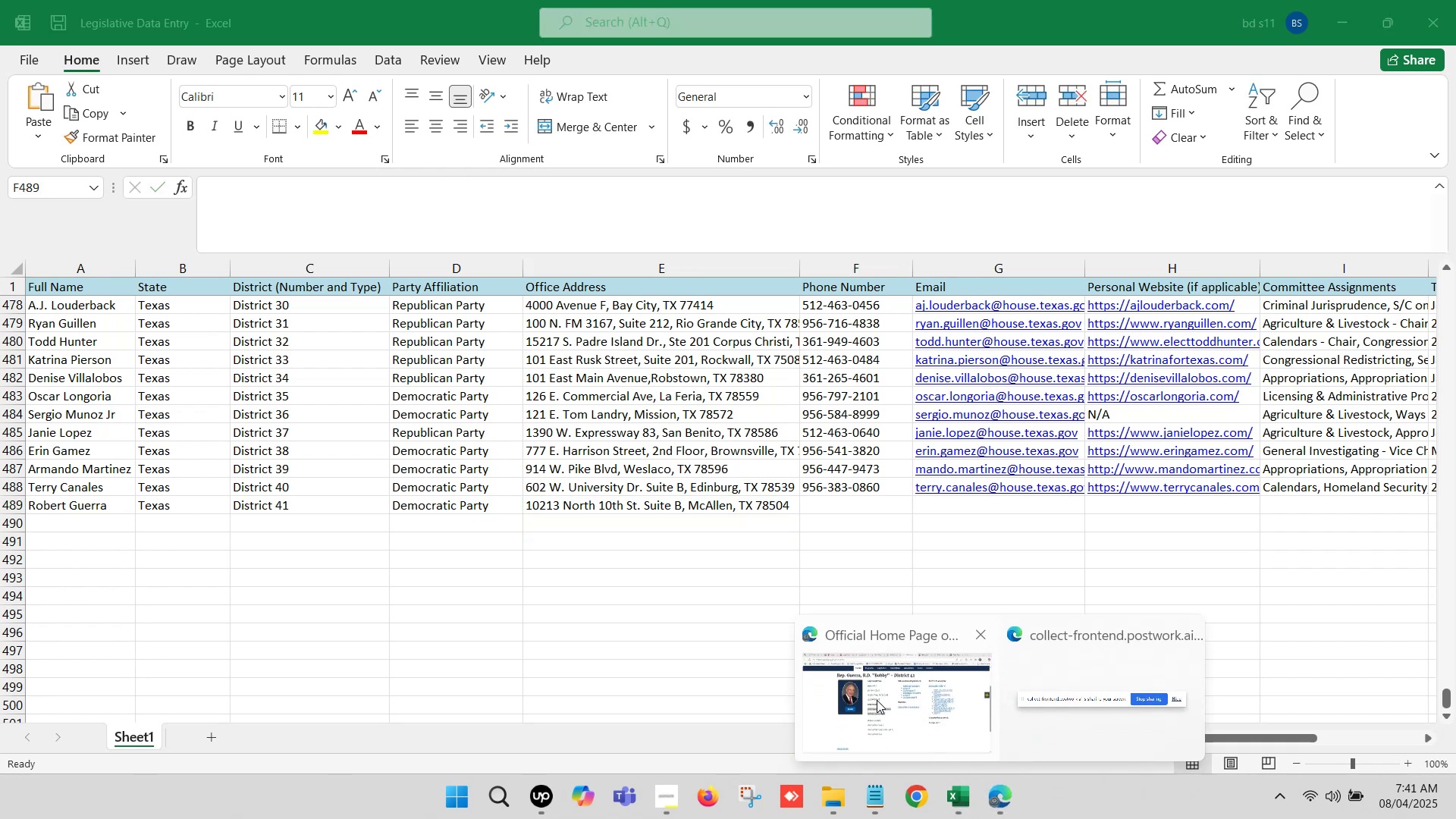 
left_click([877, 700])
 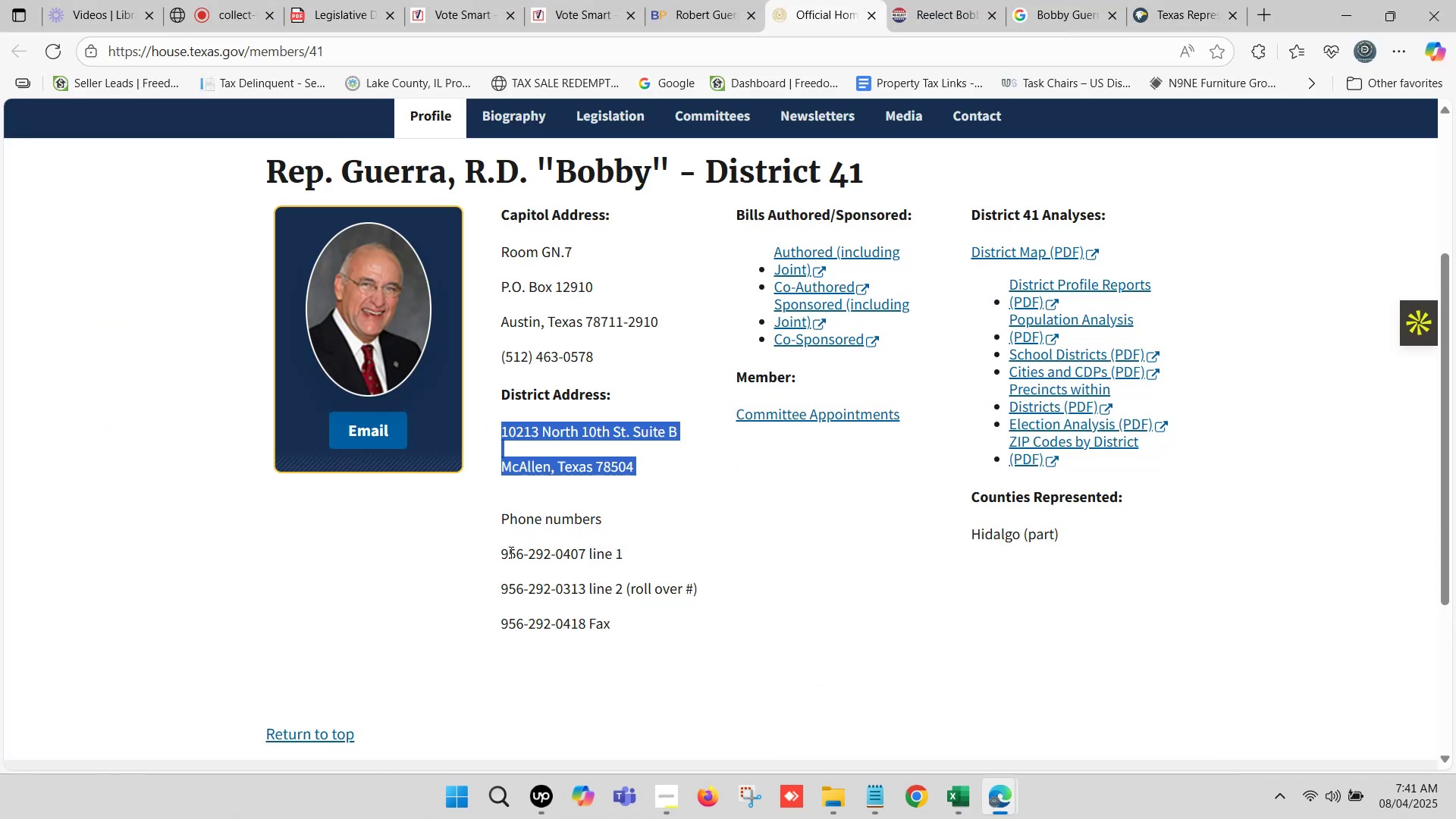 
left_click_drag(start_coordinate=[500, 552], to_coordinate=[584, 548])
 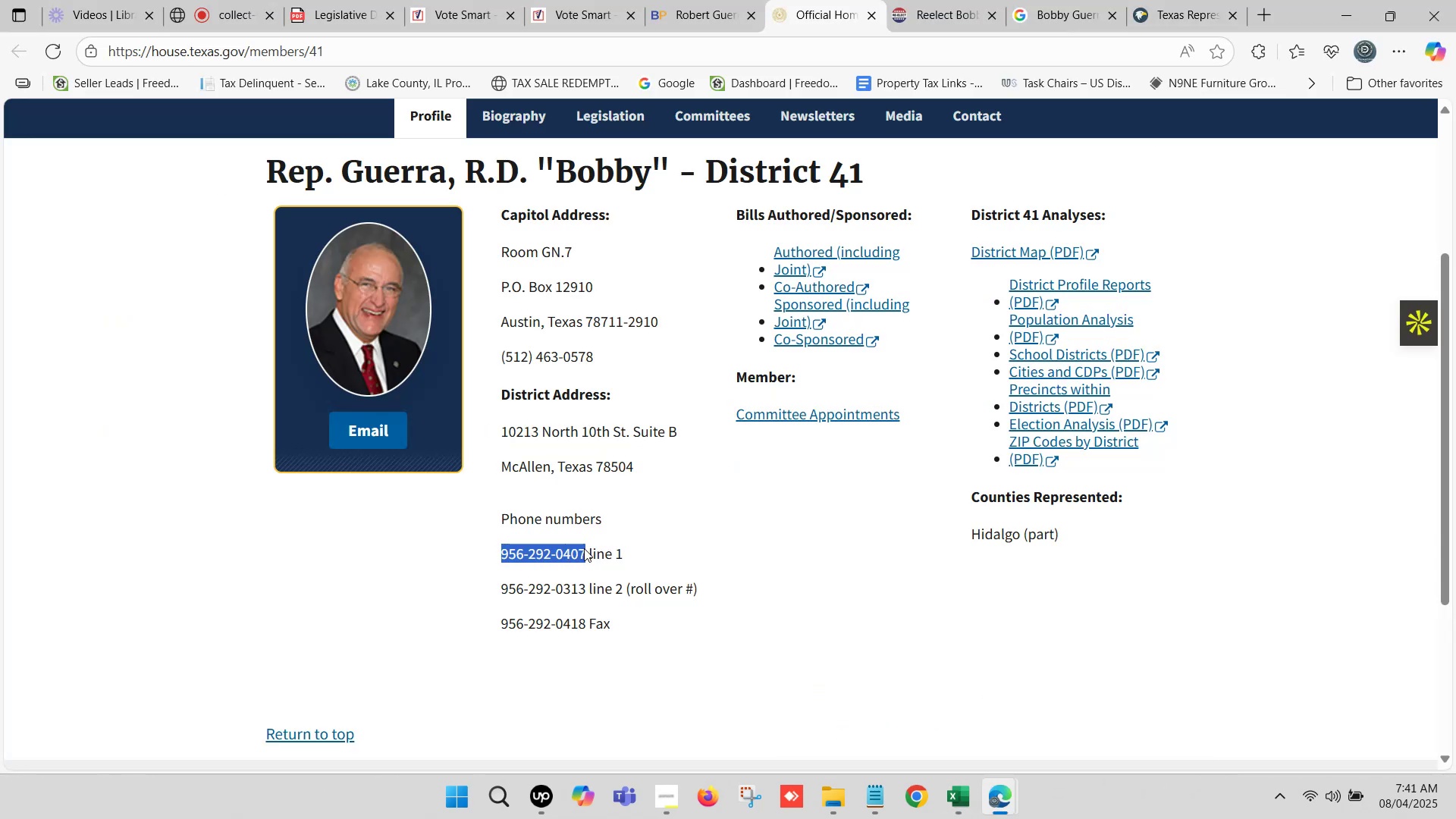 
key(Control+C)
 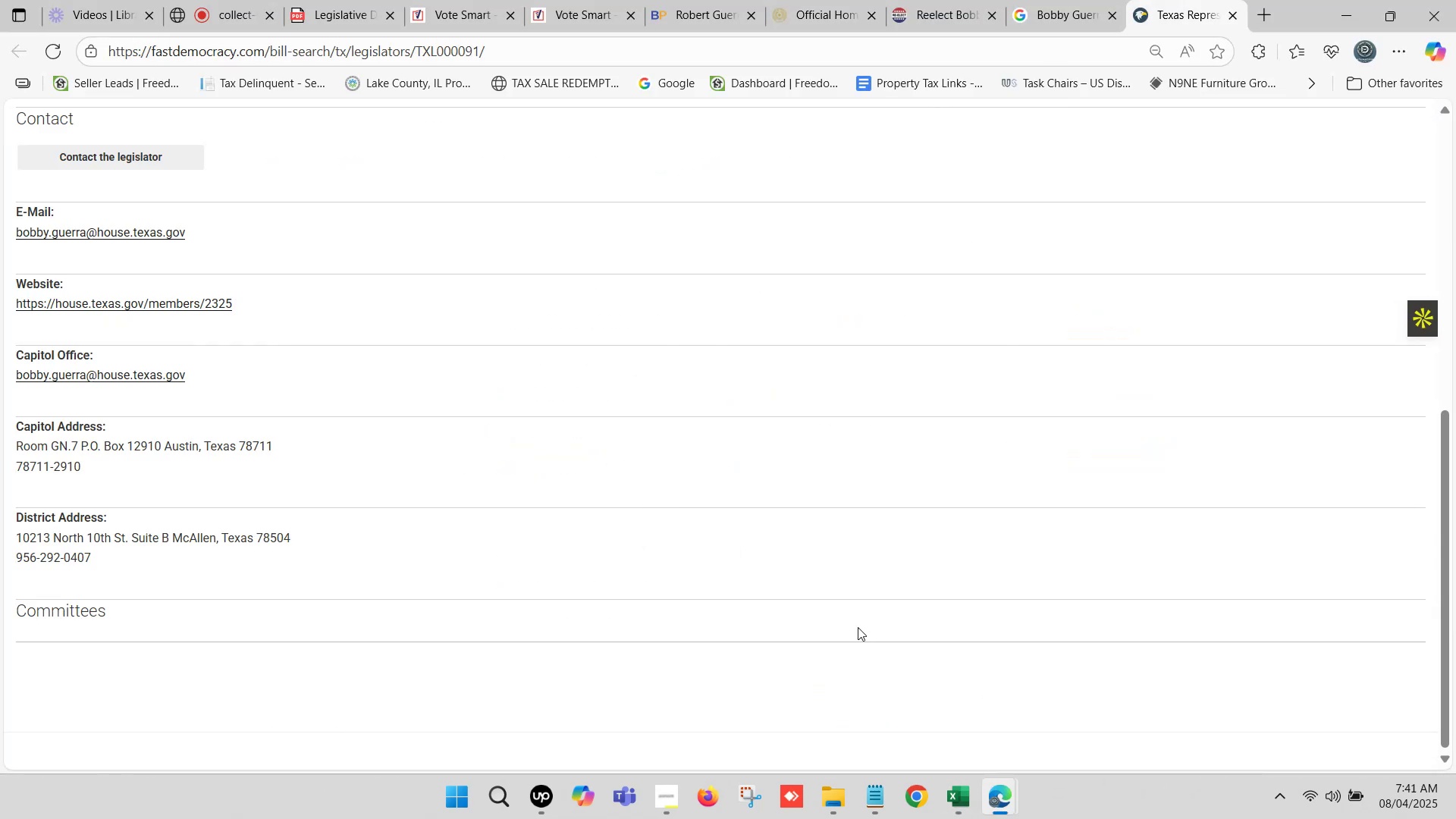 
left_click([963, 805])
 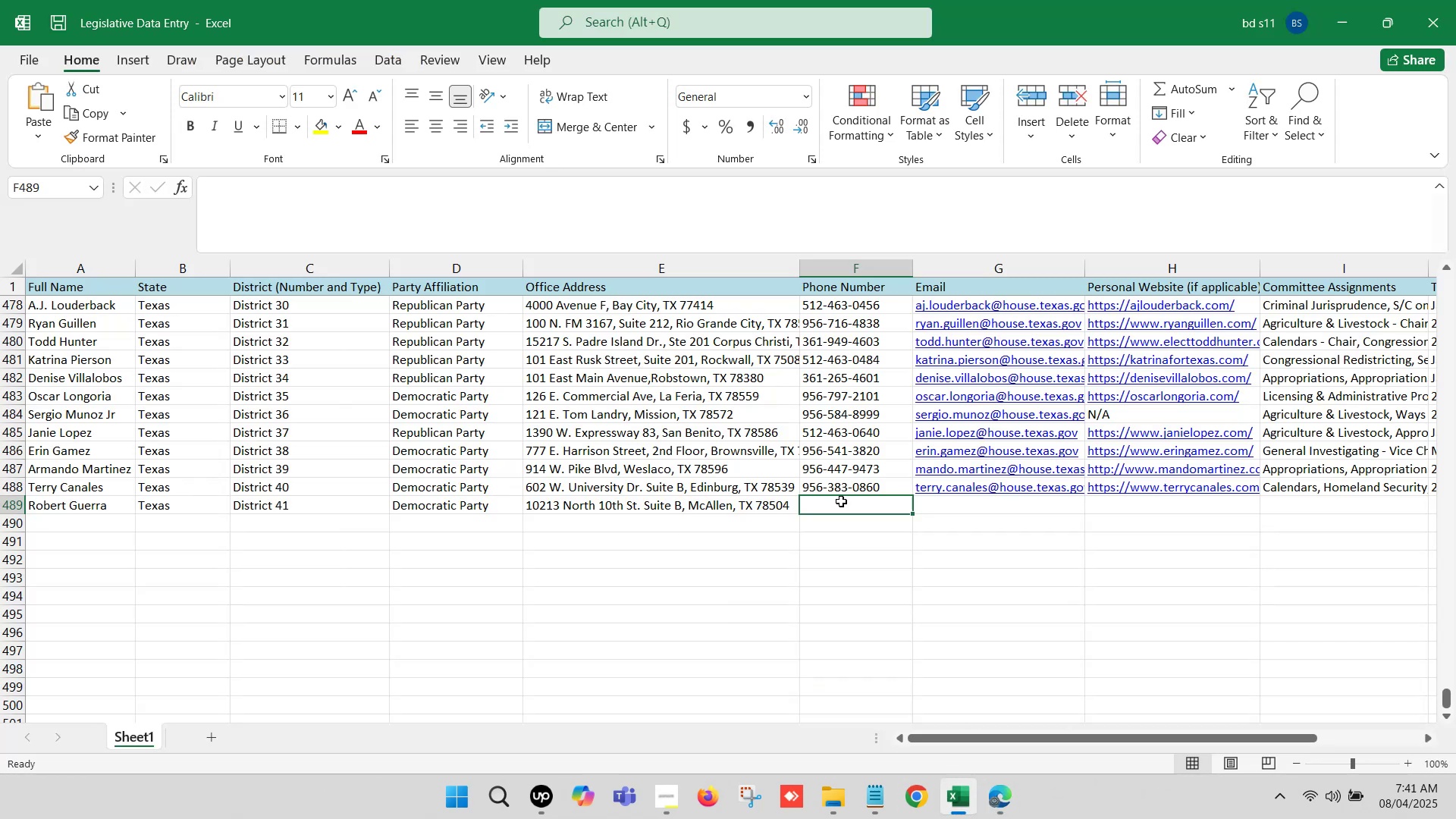 
double_click([841, 502])
 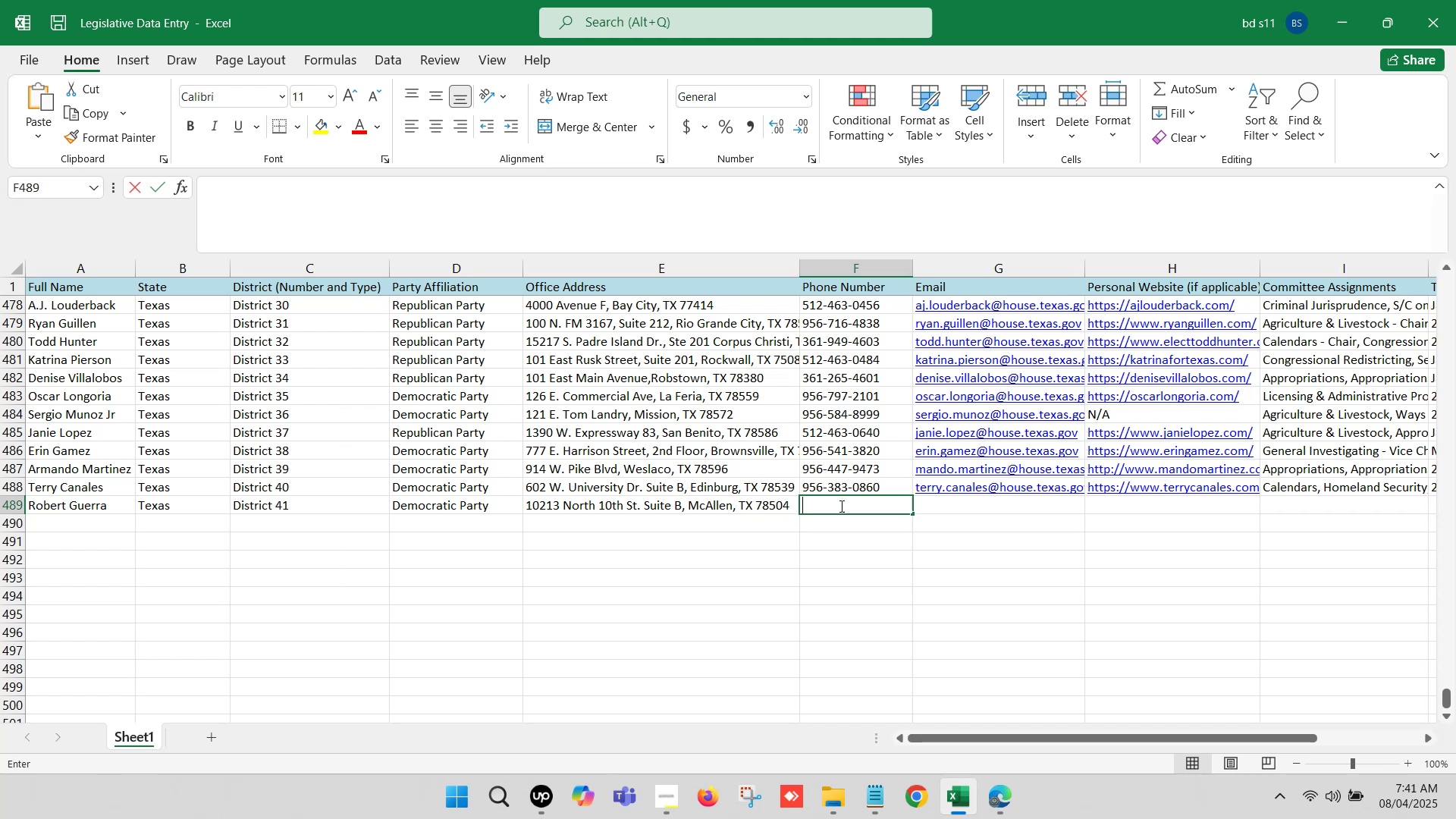 
key(Control+ControlLeft)
 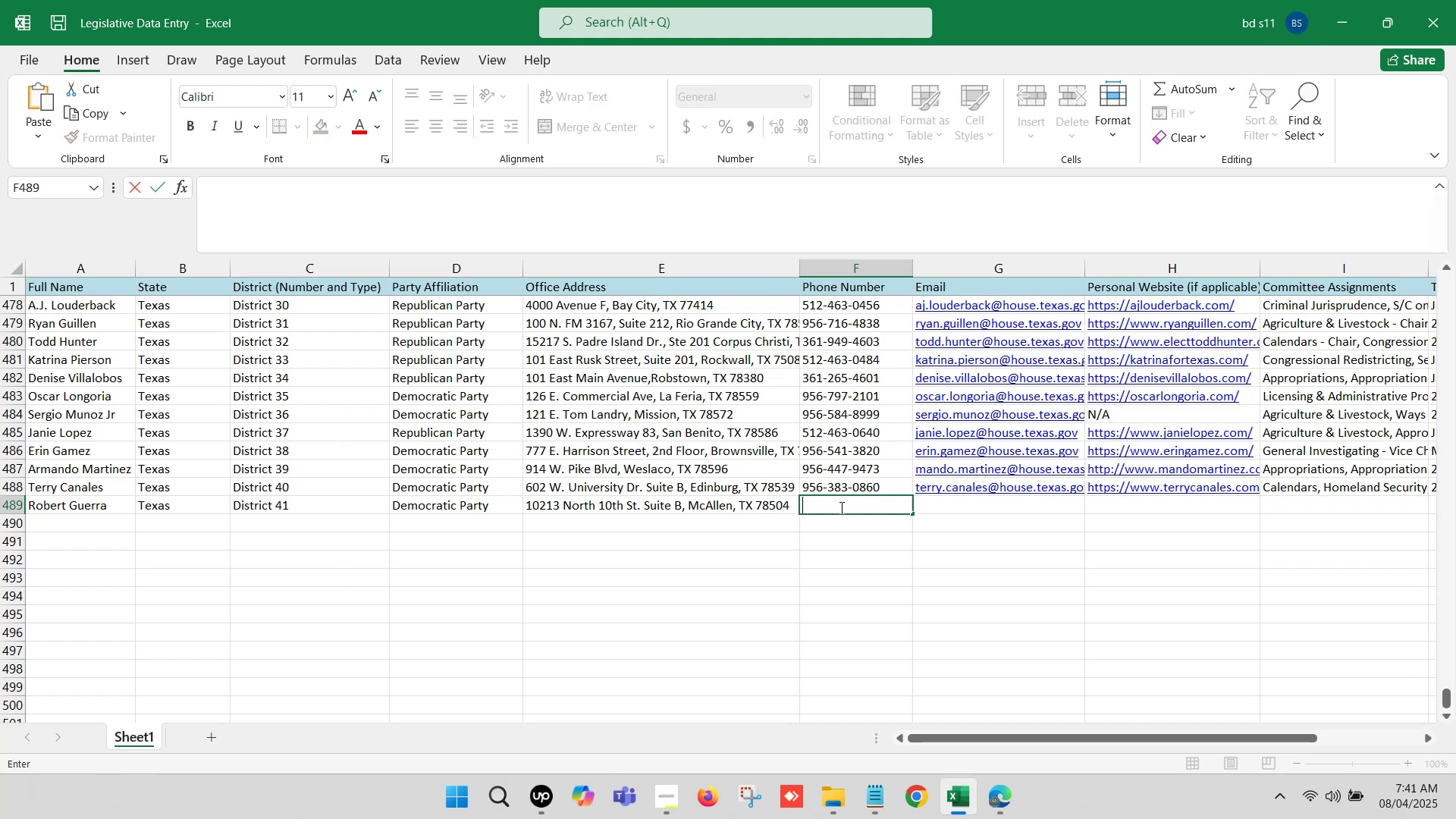 
key(Control+V)
 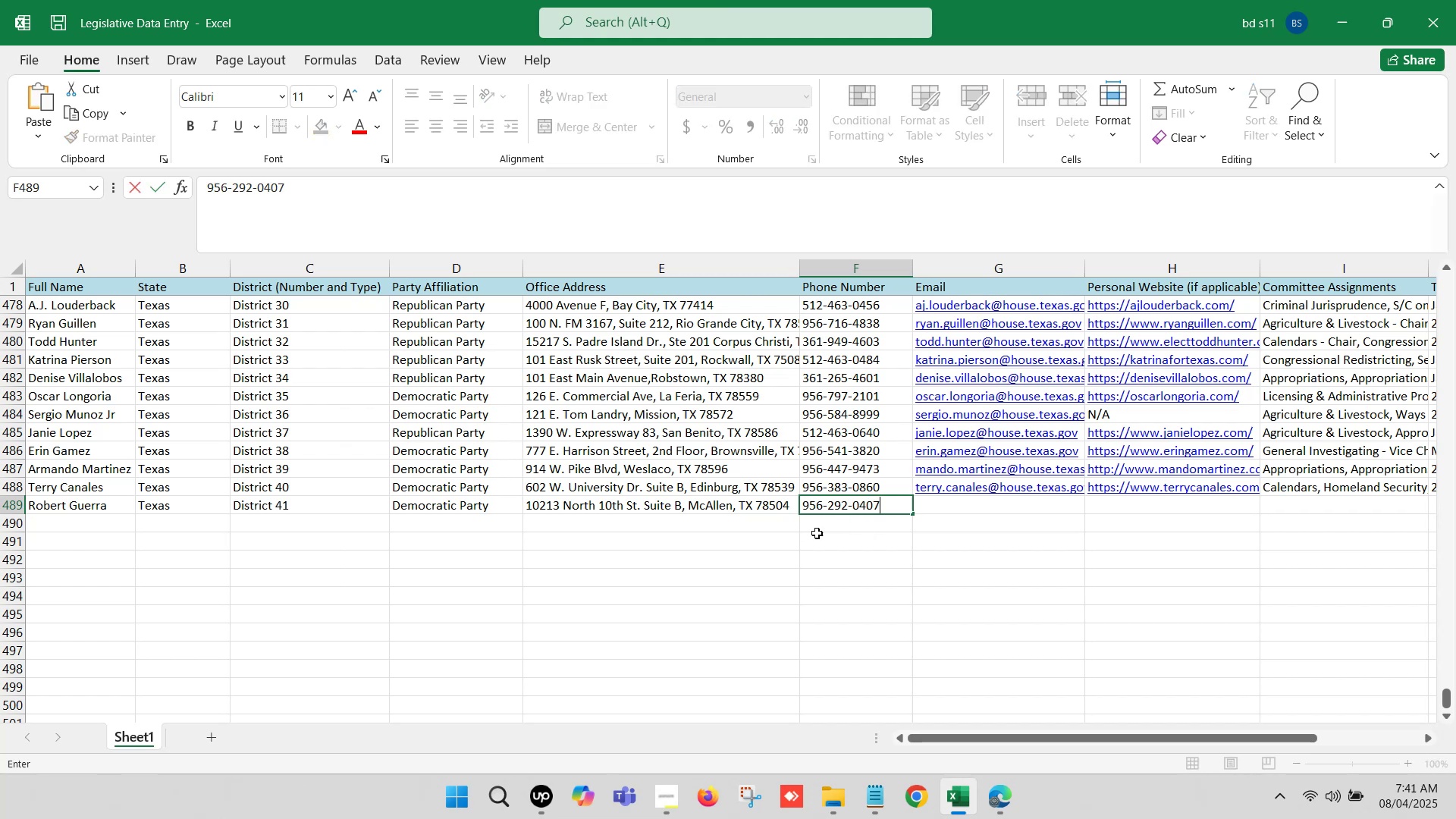 
left_click([807, 532])
 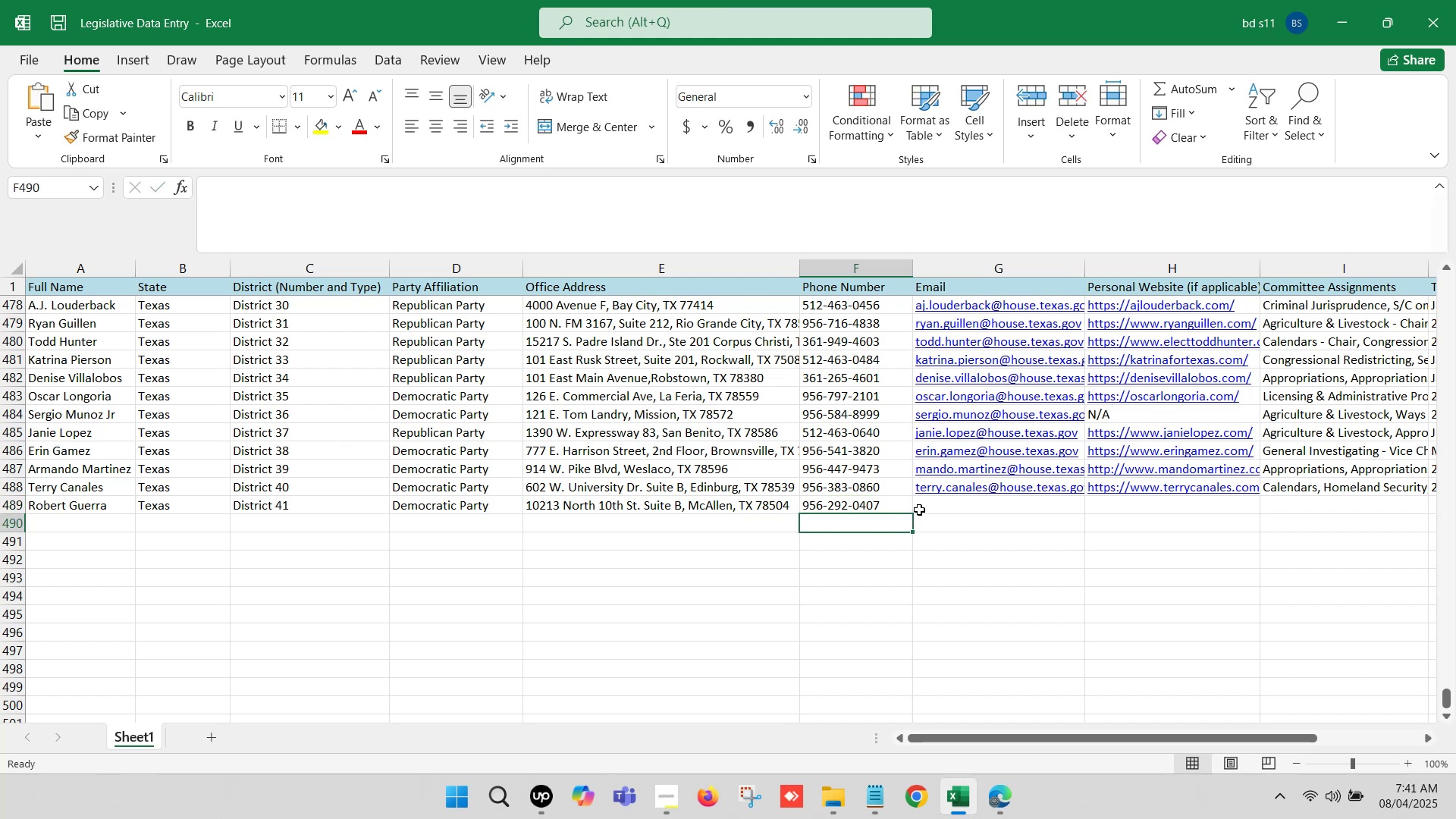 
left_click([930, 505])
 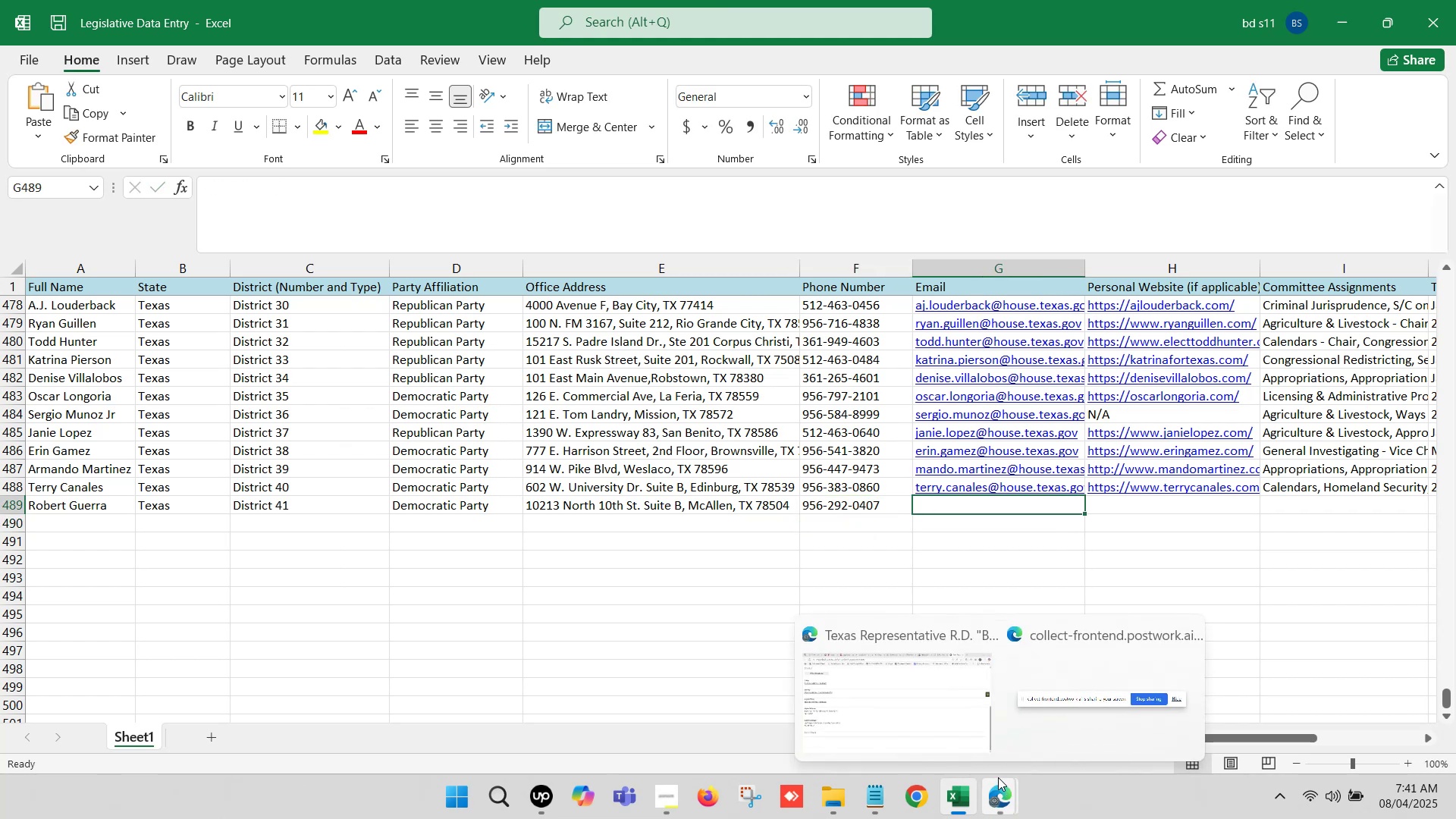 
left_click([911, 708])
 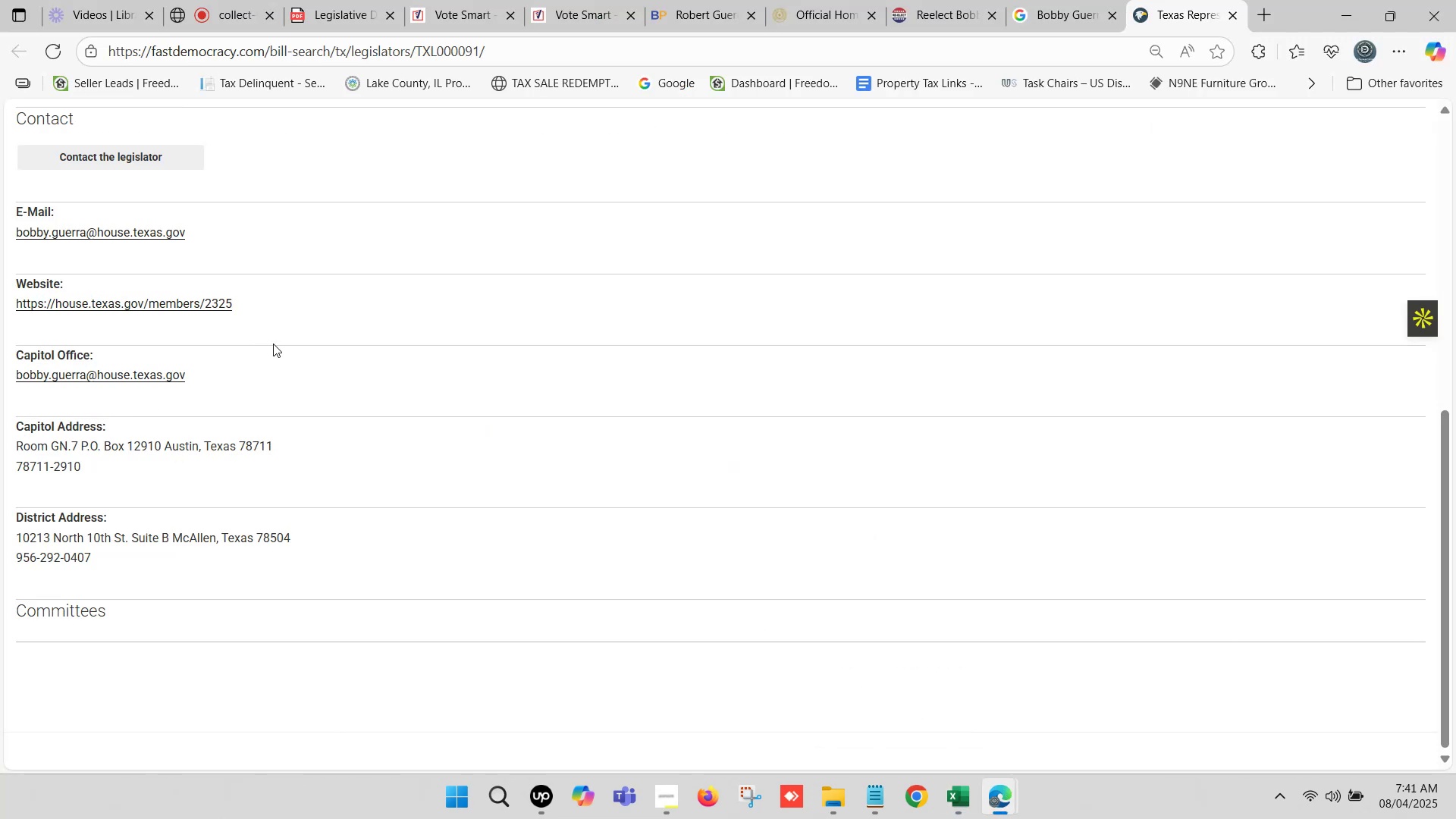 
scroll: coordinate [146, 314], scroll_direction: up, amount: 1.0
 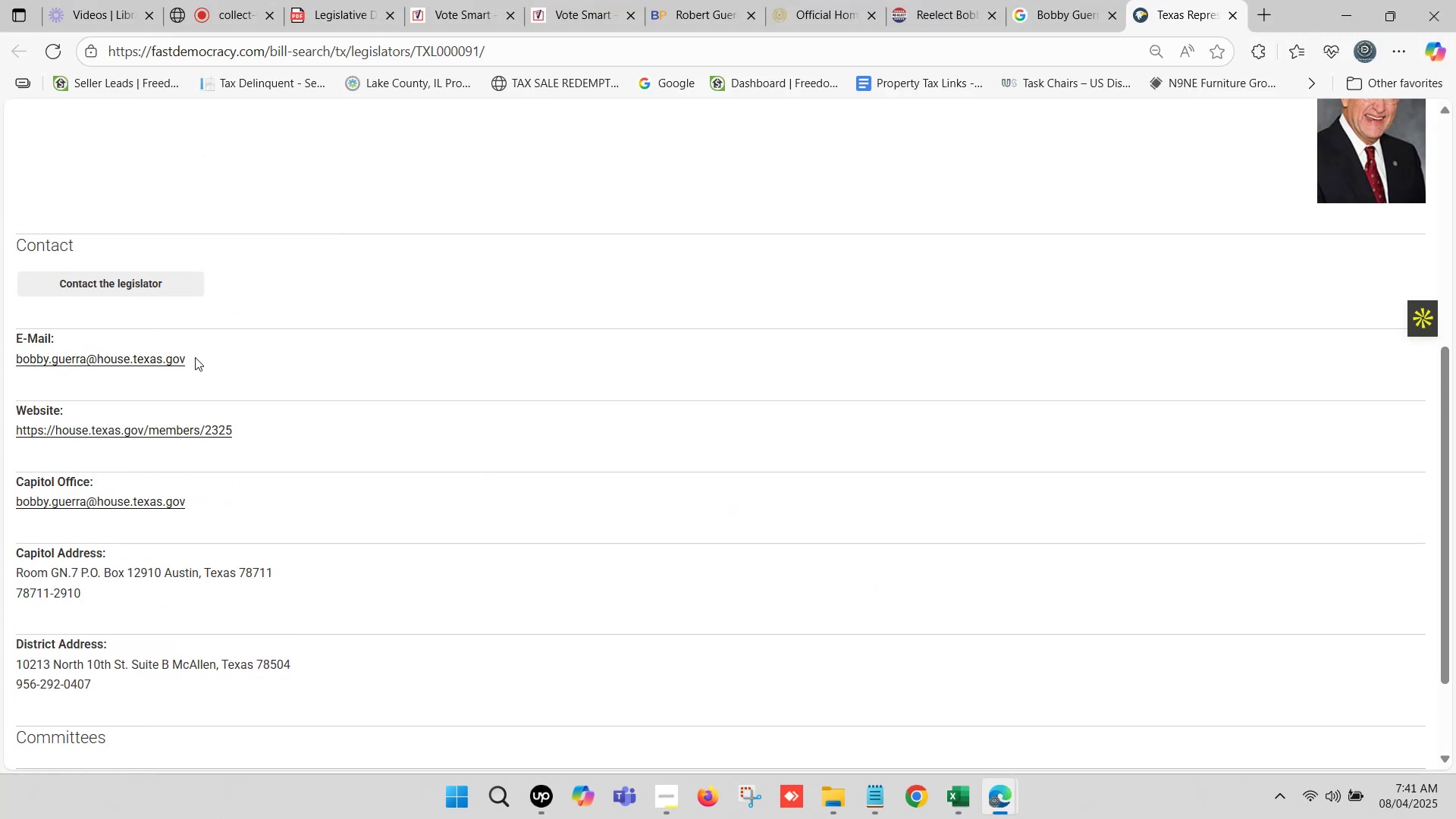 
left_click_drag(start_coordinate=[206, 356], to_coordinate=[17, 354])
 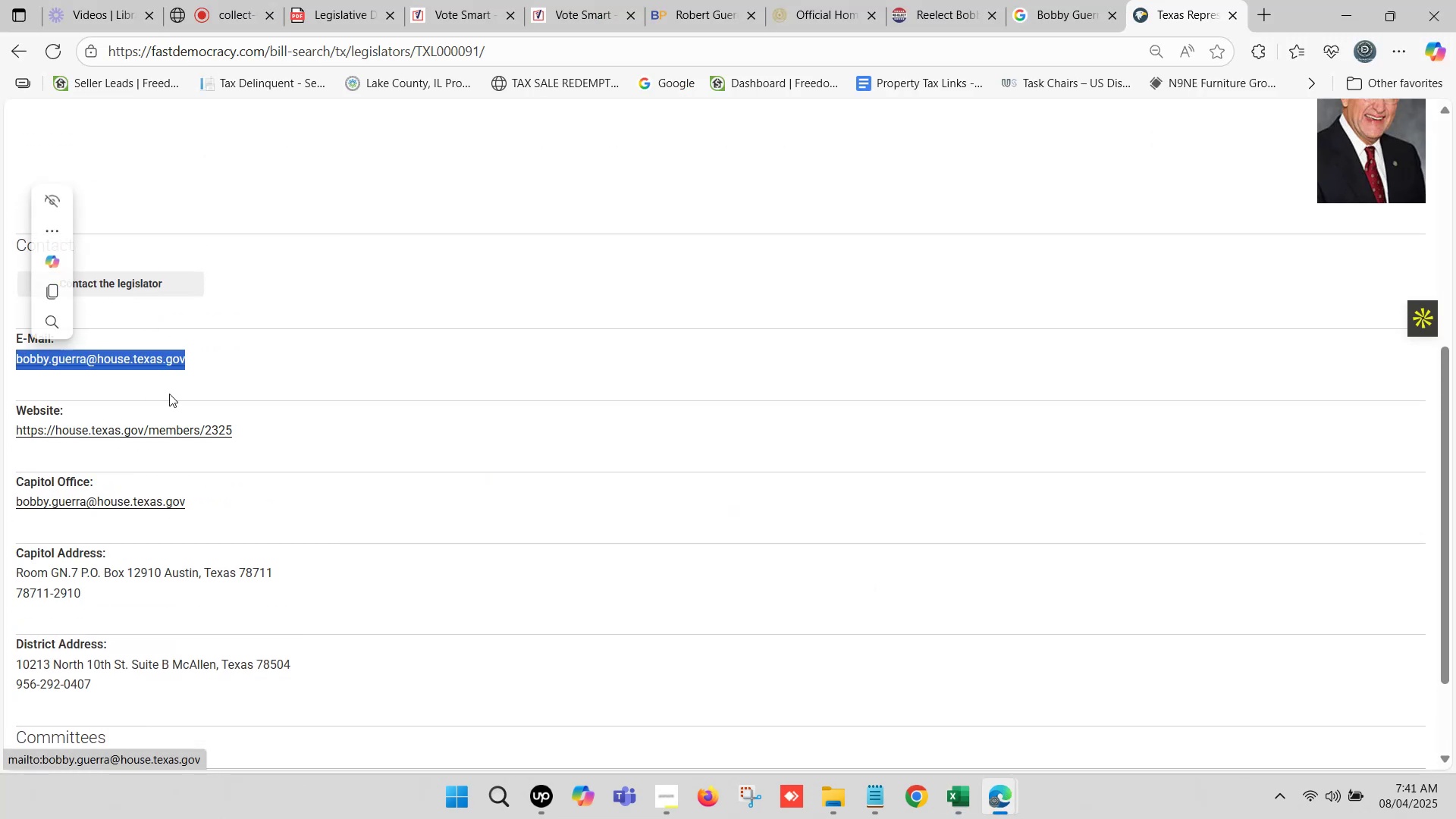 
key(Control+C)
 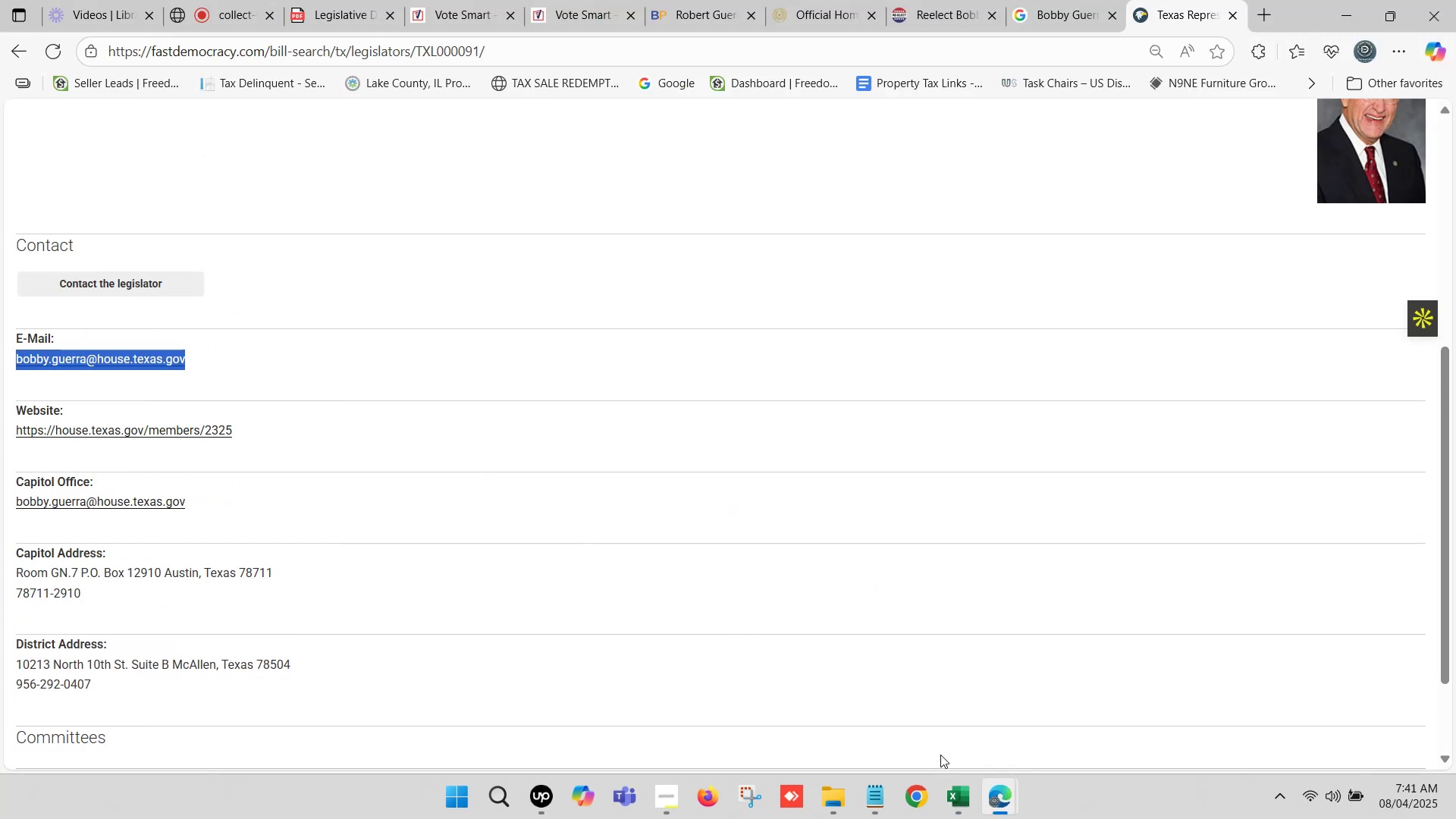 
left_click([952, 802])
 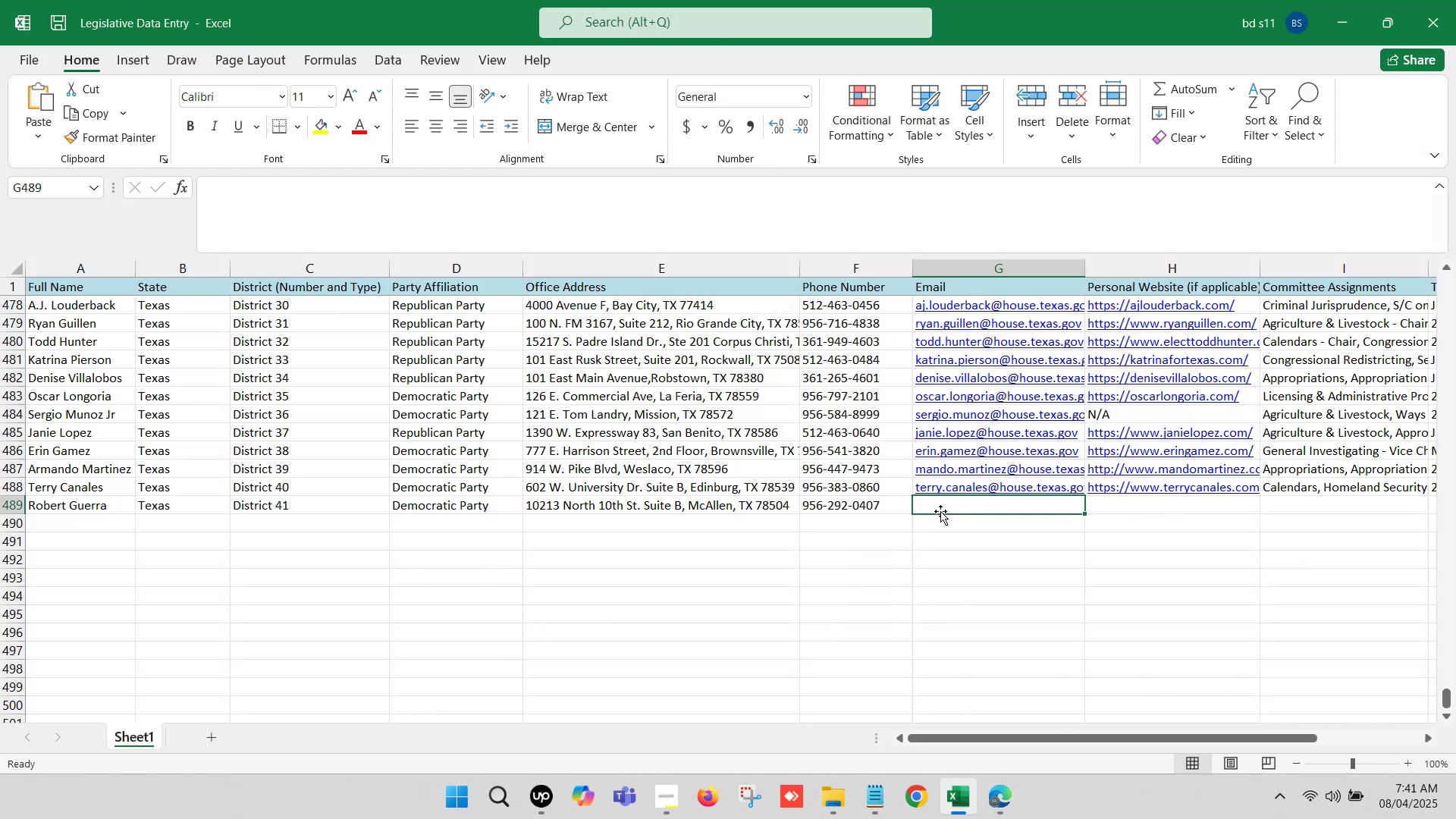 
double_click([940, 511])
 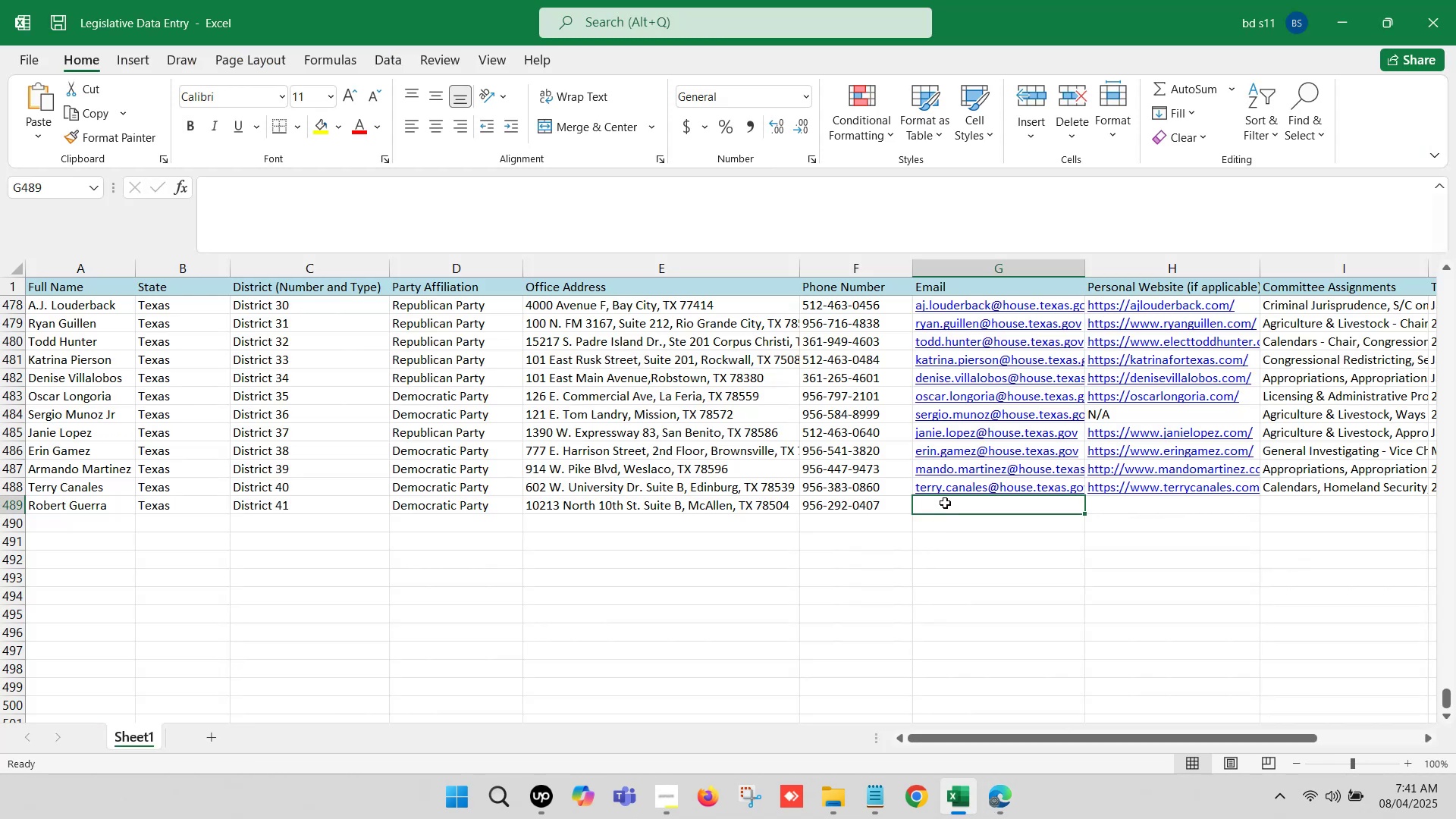 
double_click([945, 503])
 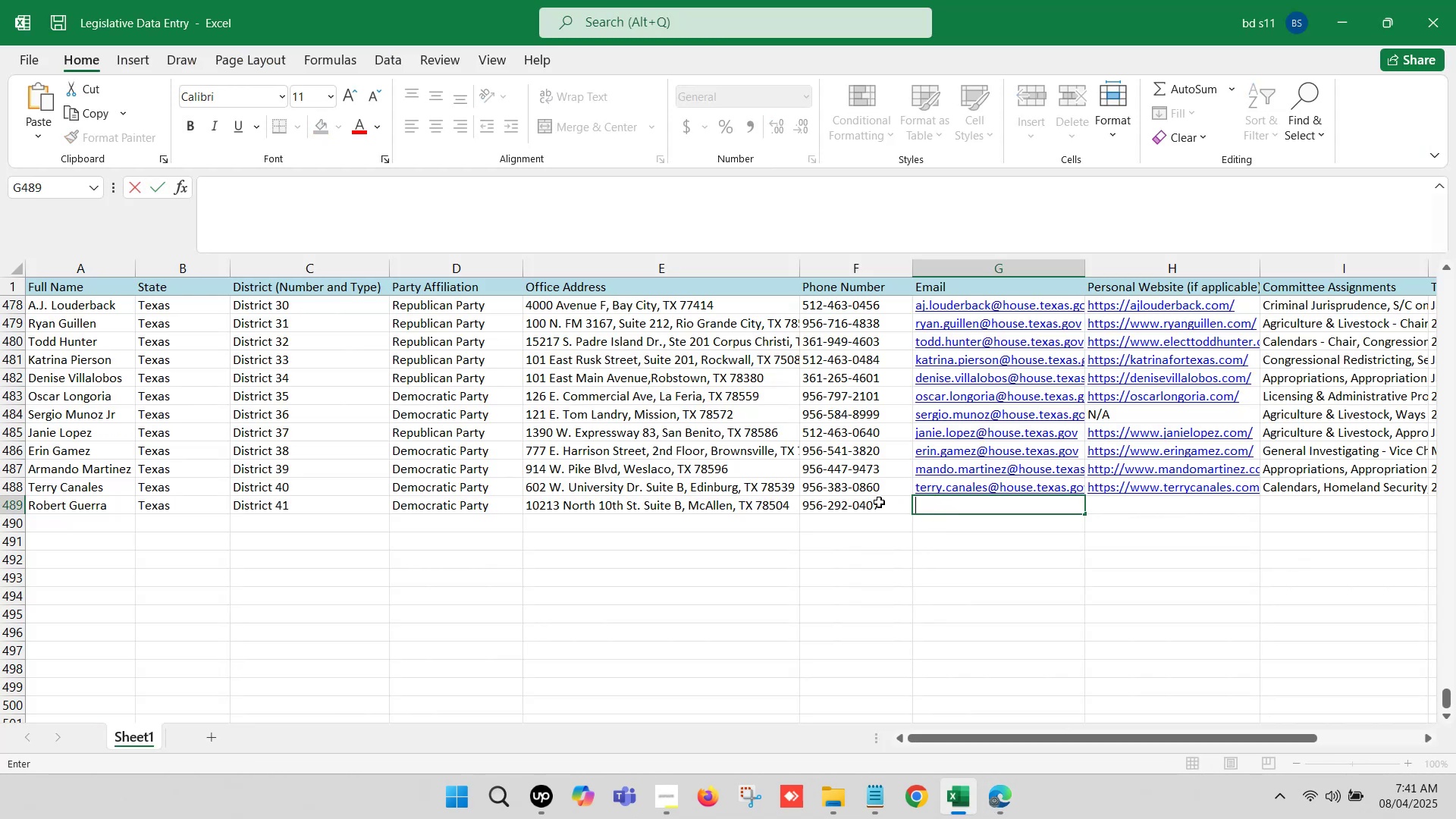 
key(Control+ControlLeft)
 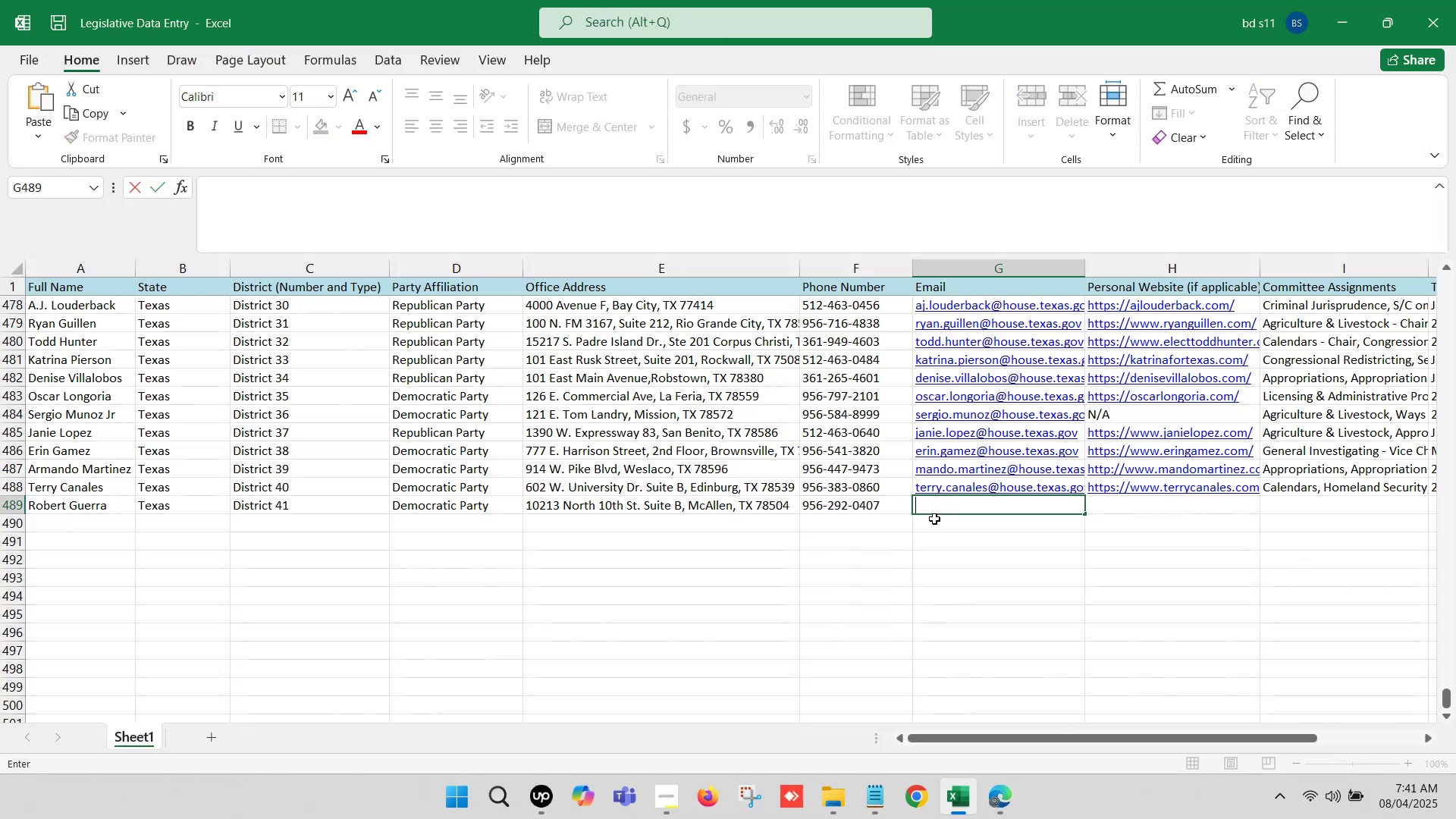 
key(Control+V)
 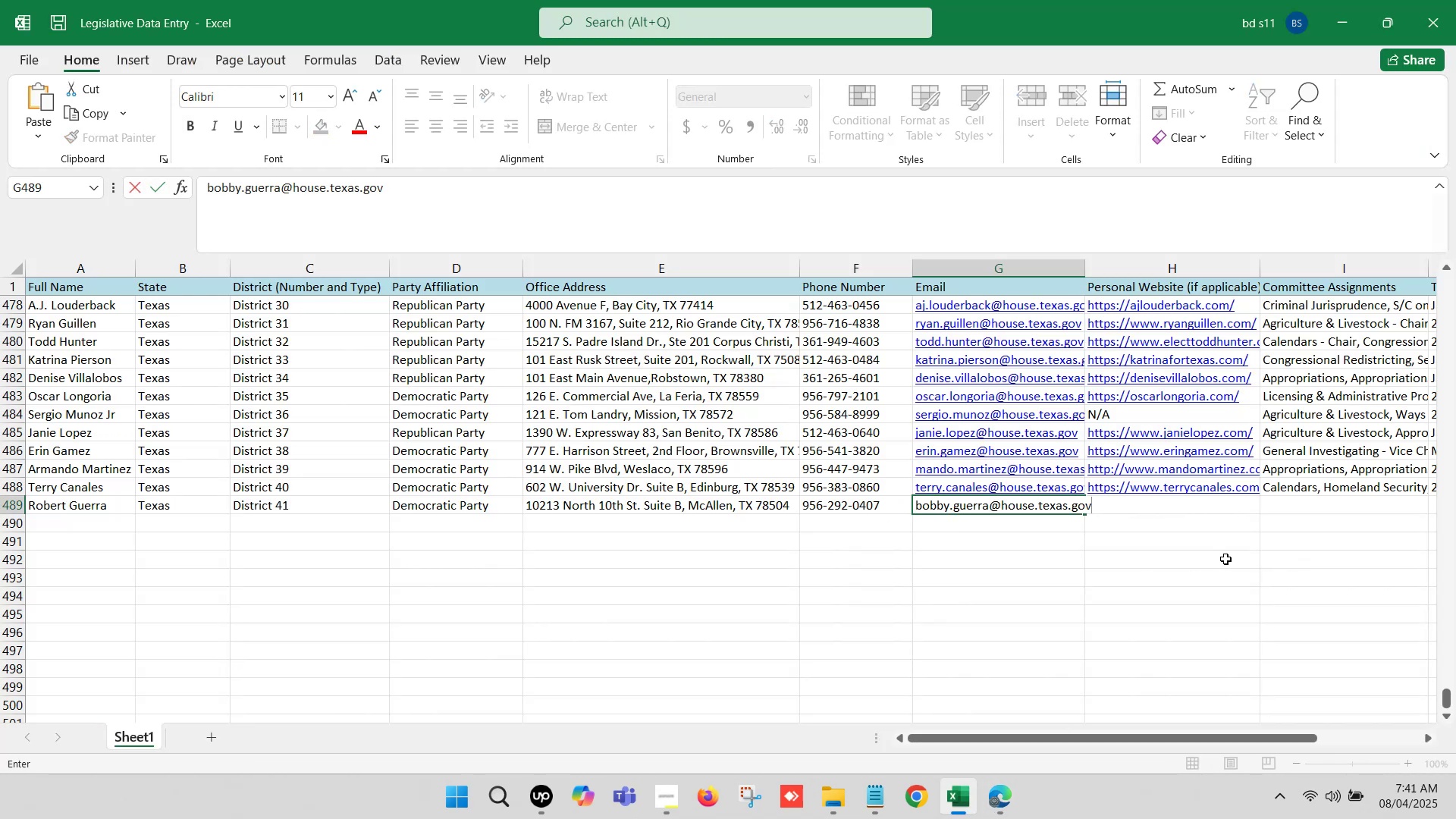 
left_click([1247, 531])
 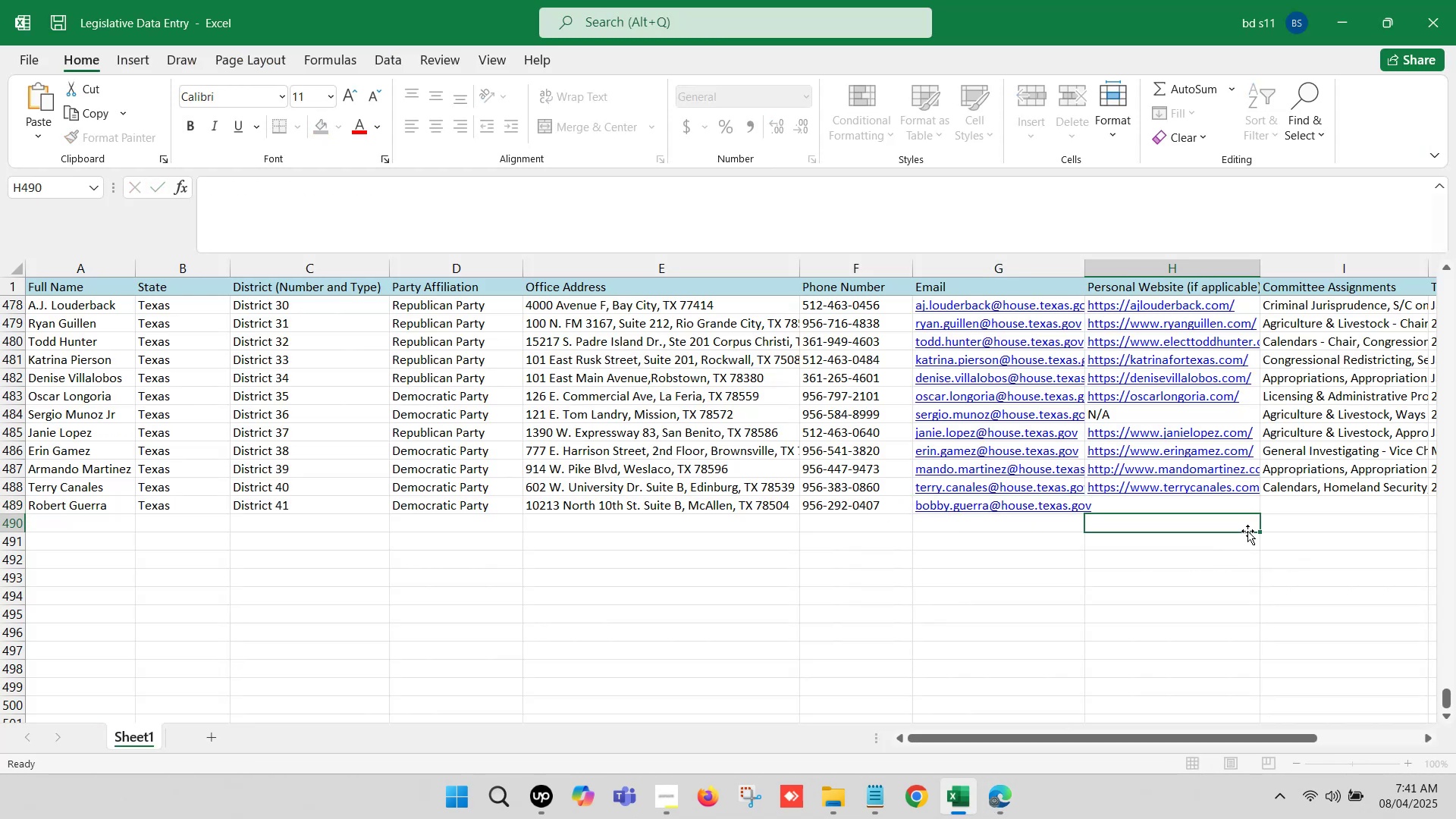 
key(ArrowRight)
 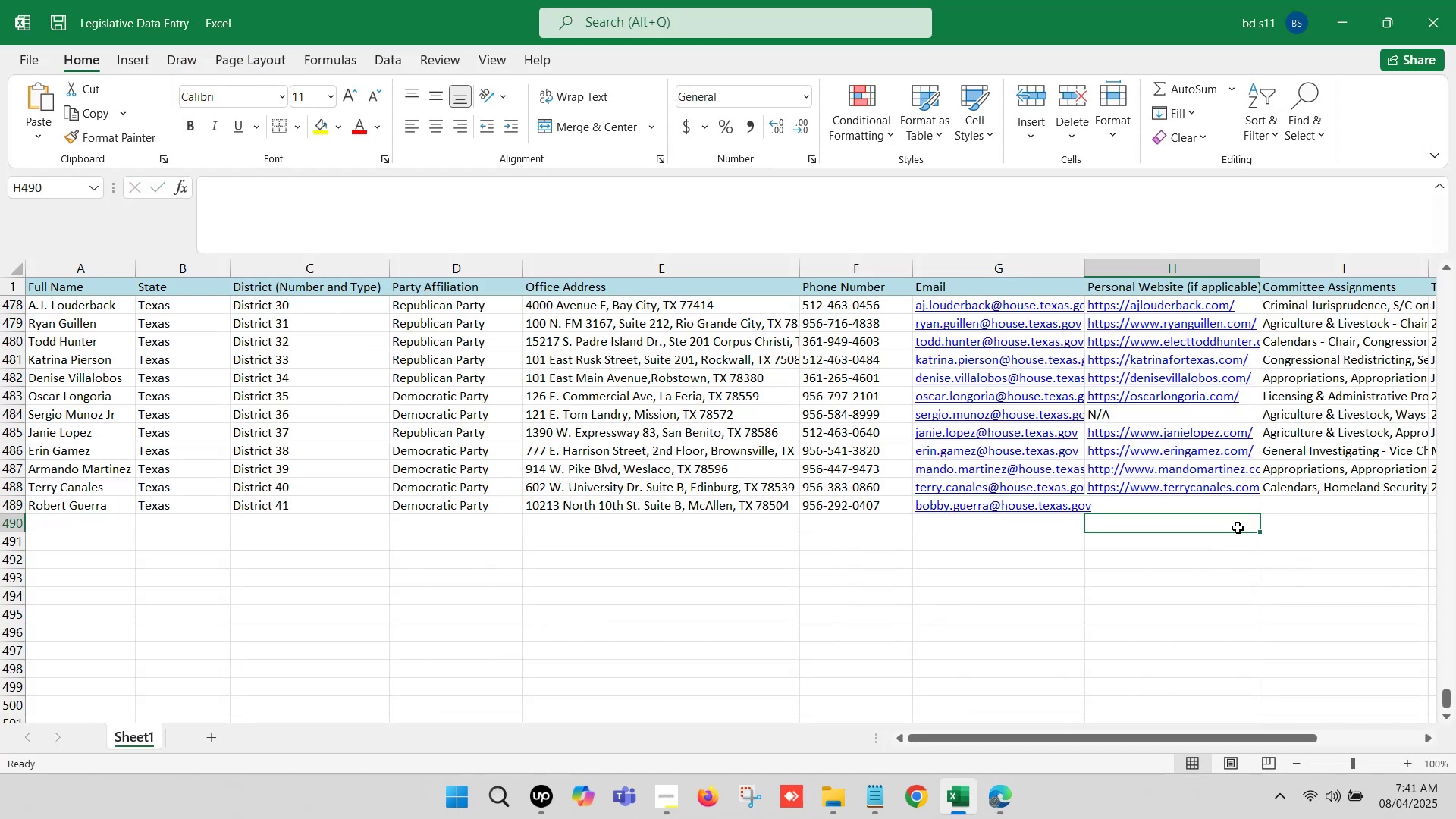 
key(ArrowRight)
 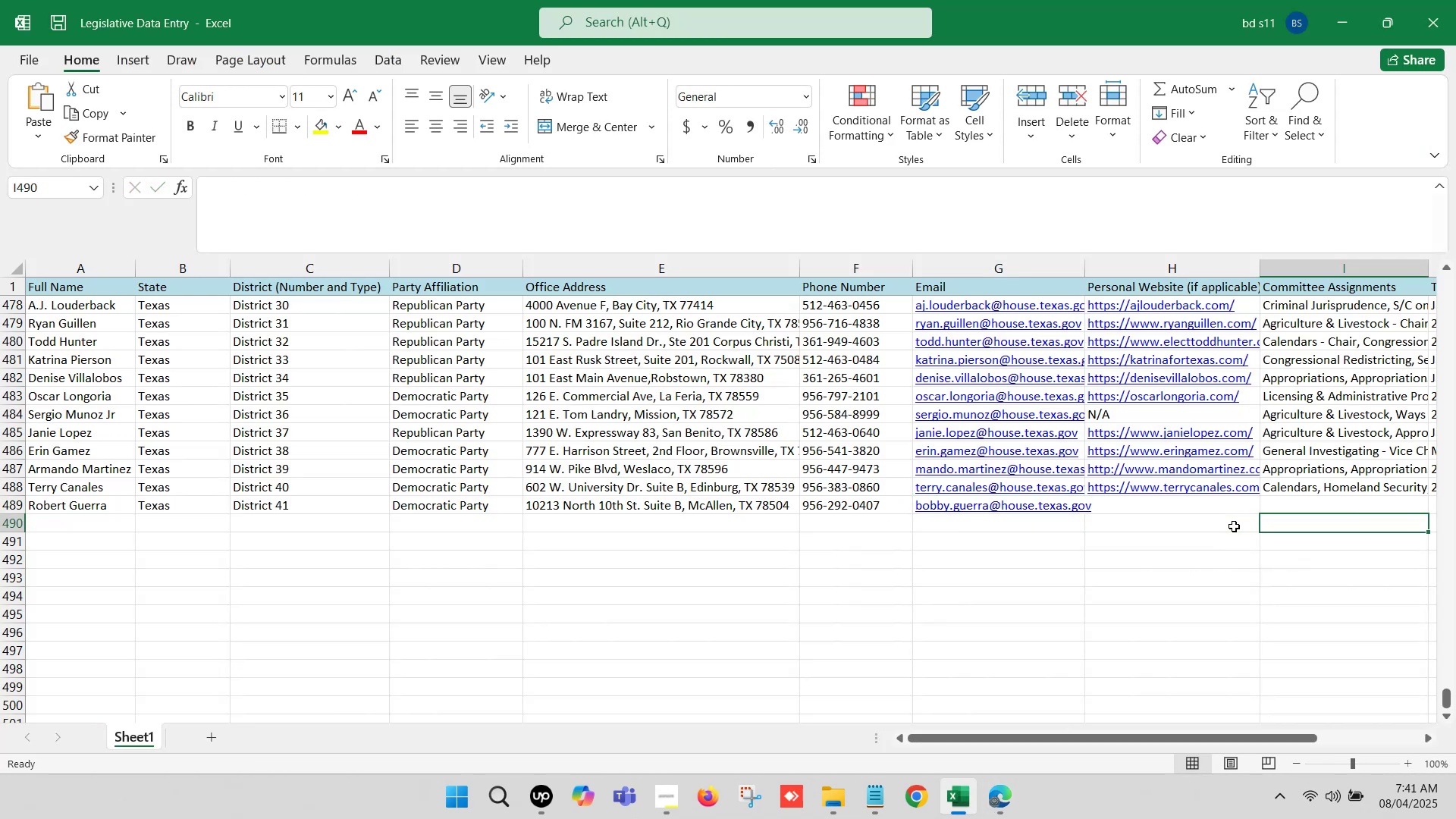 
key(ArrowRight)
 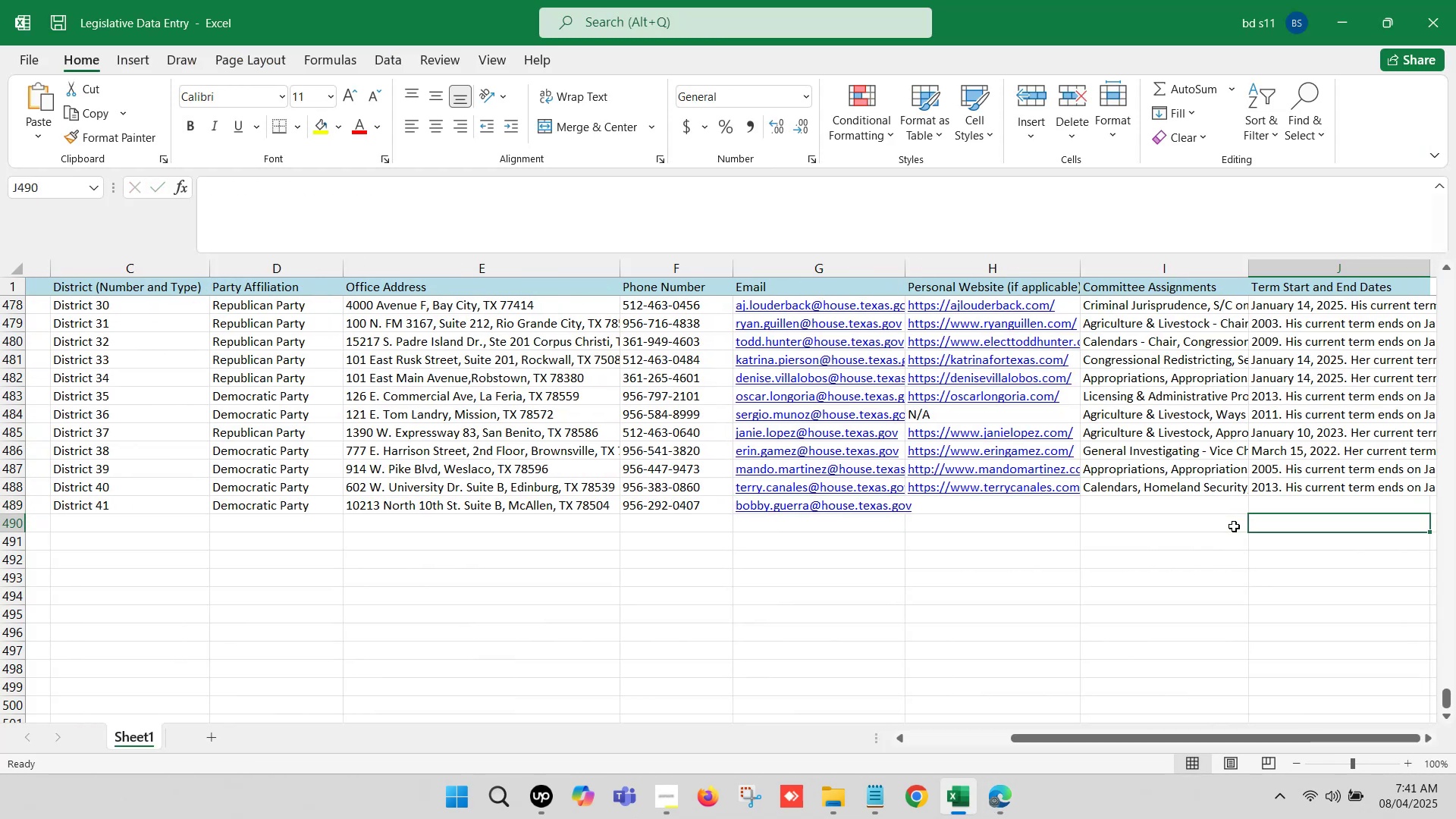 
key(ArrowRight)
 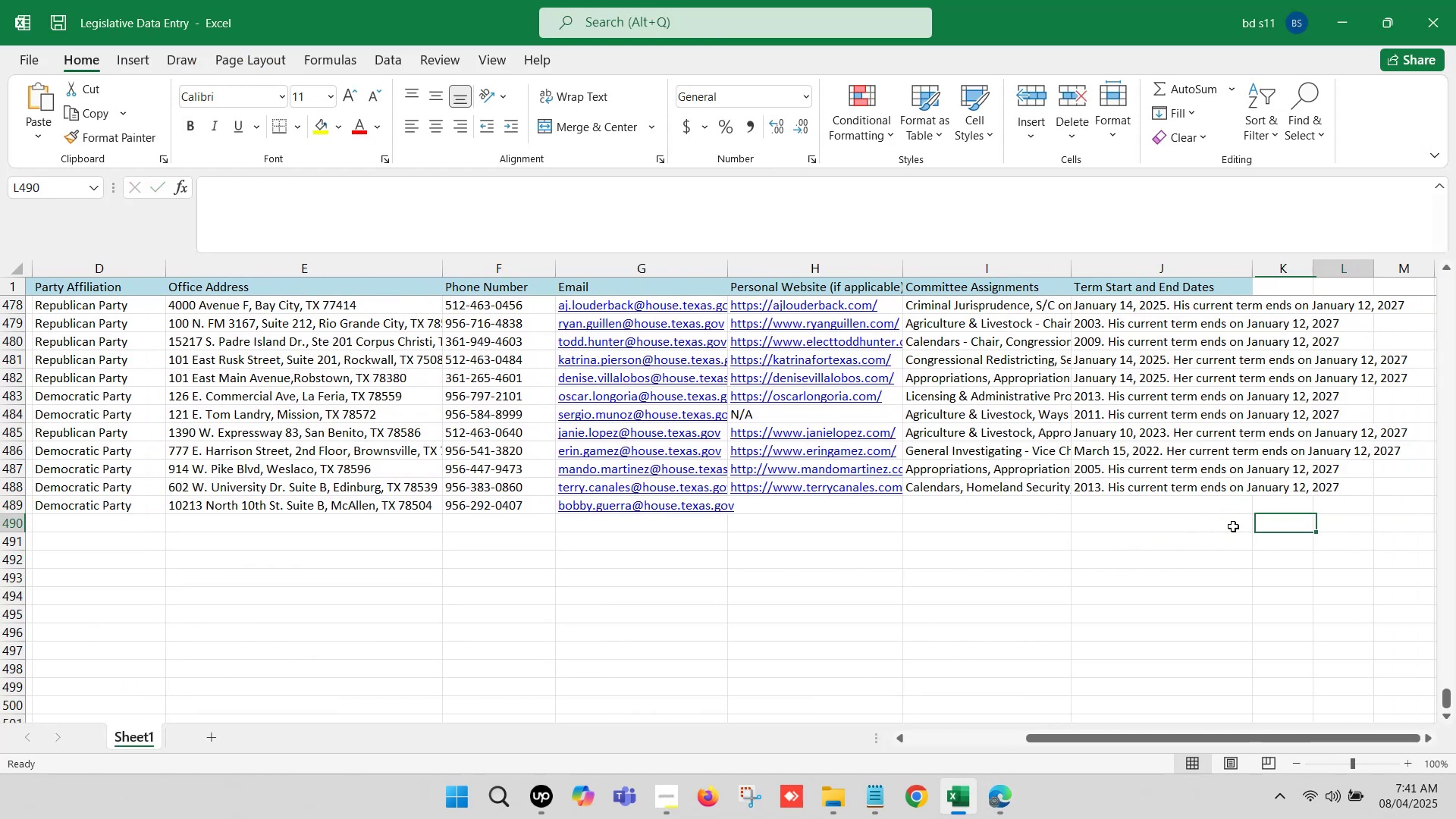 
key(ArrowRight)
 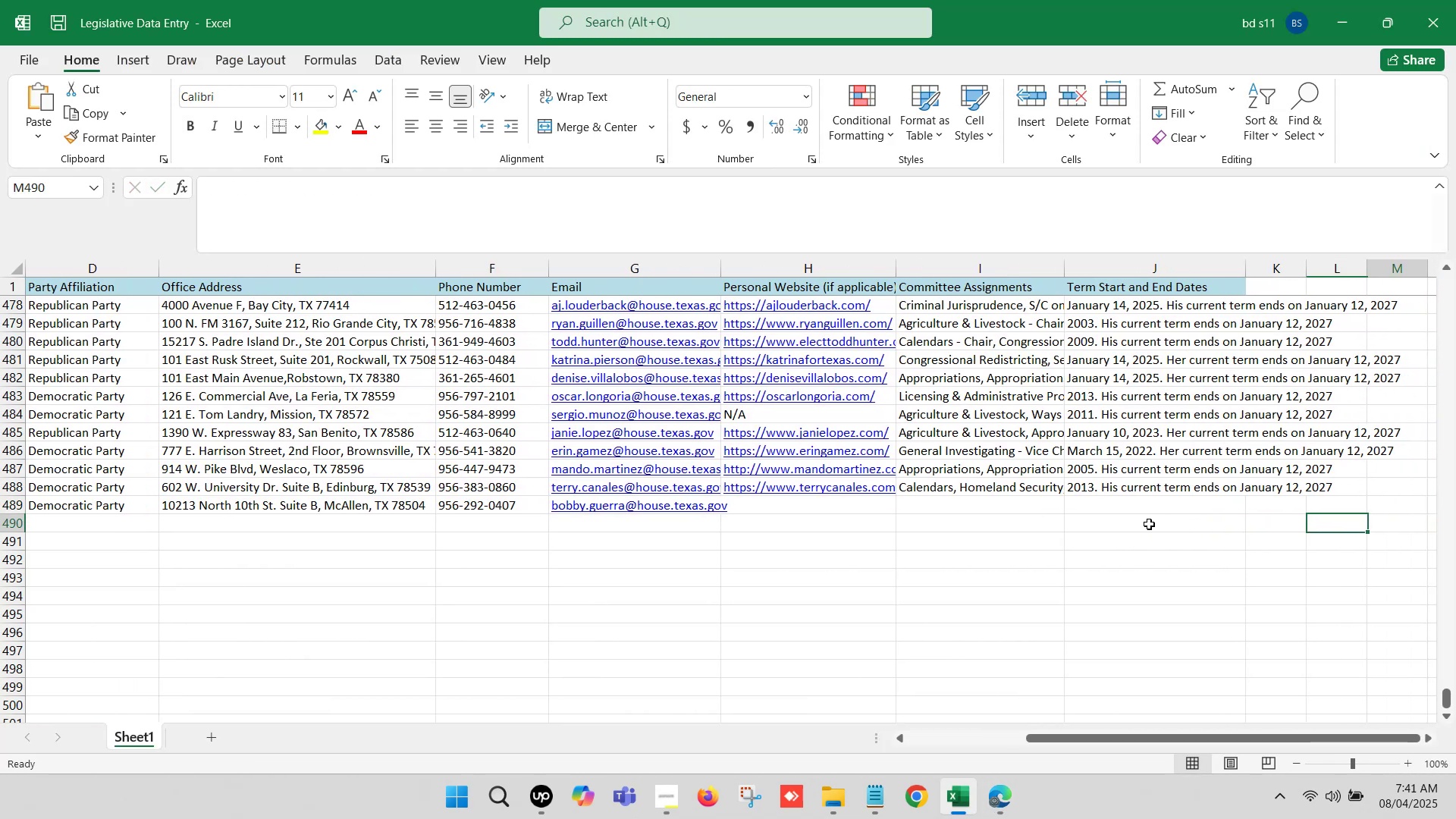 
key(ArrowRight)
 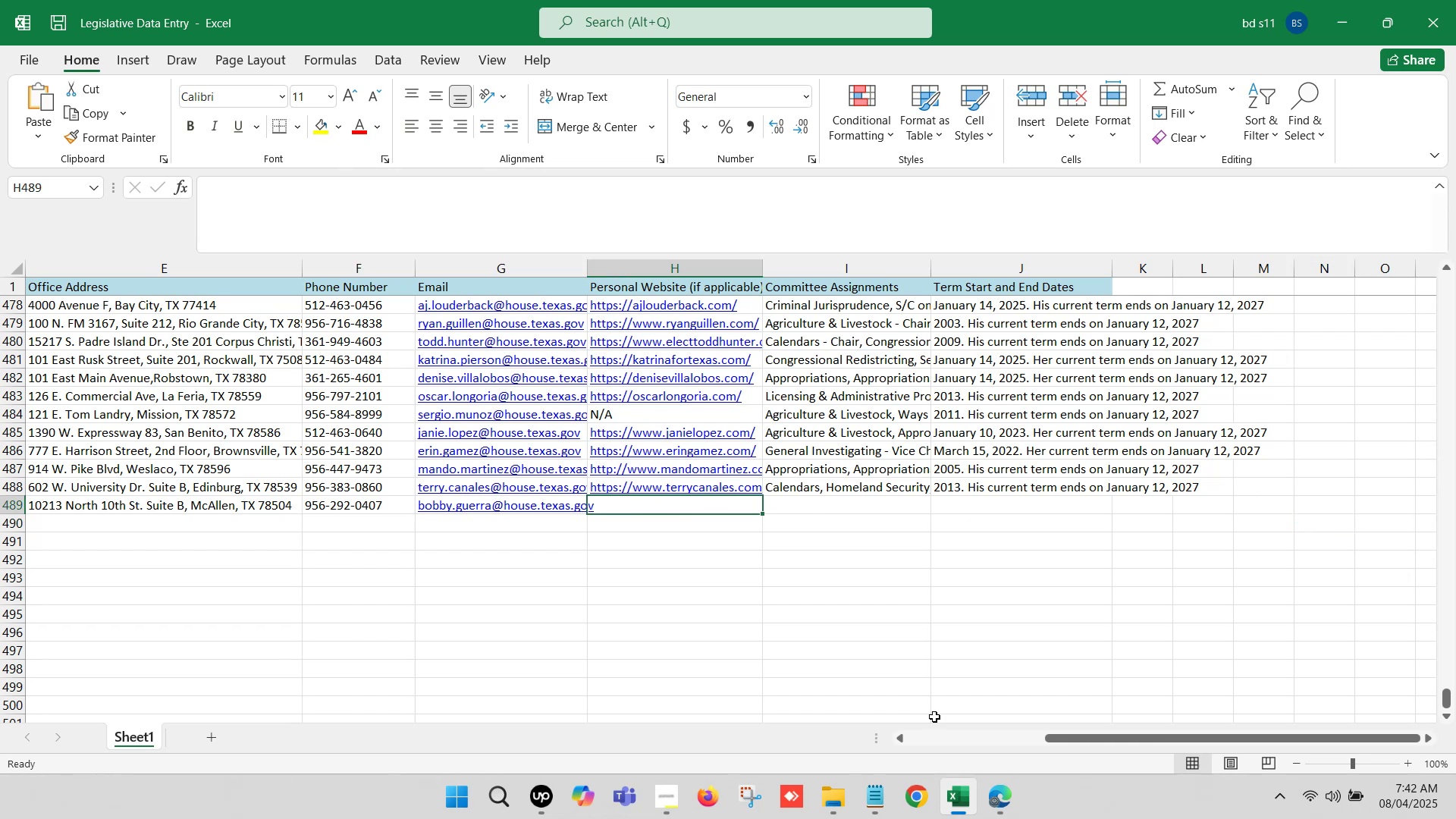 
left_click([990, 800])
 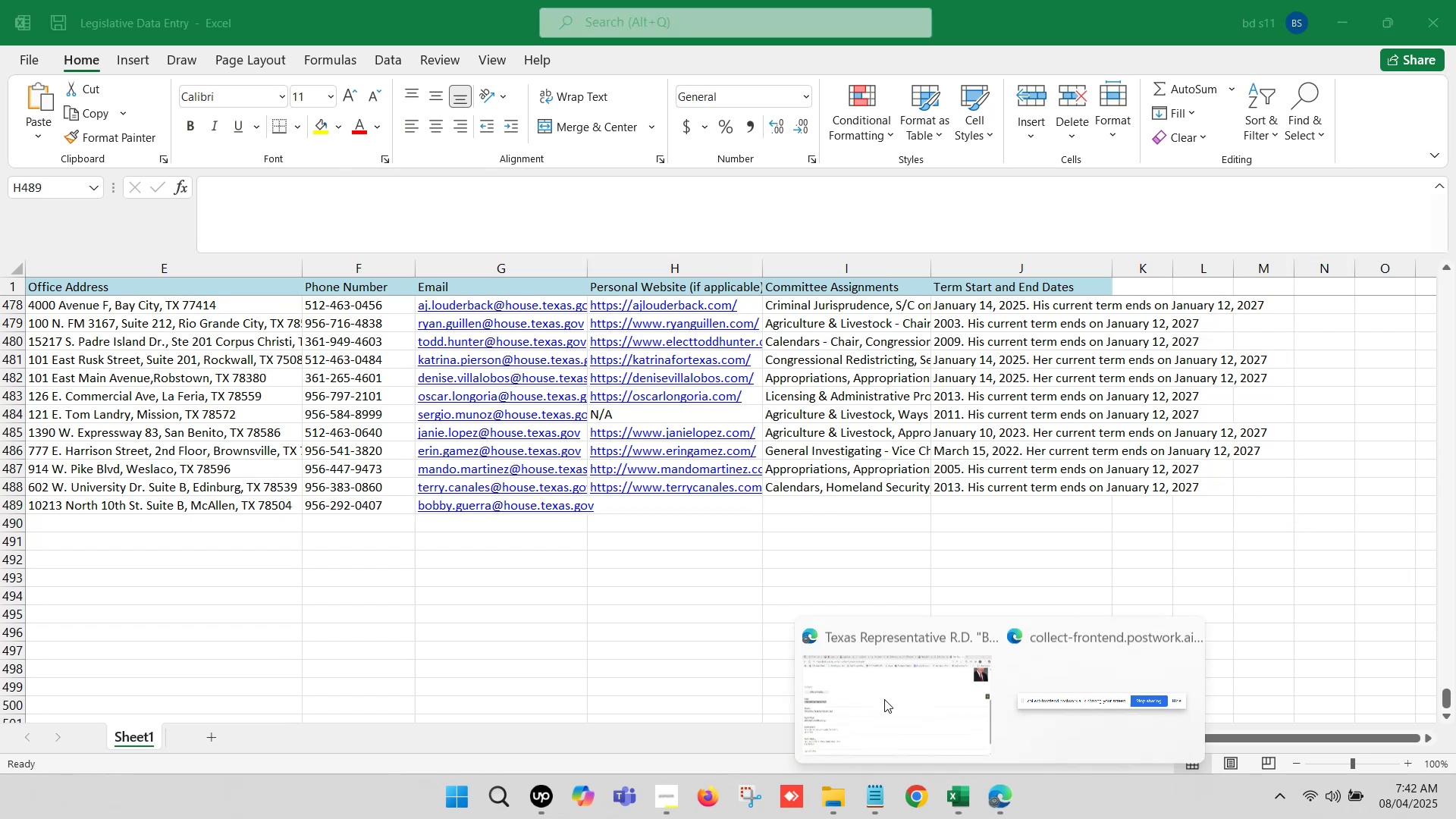 
left_click([881, 696])
 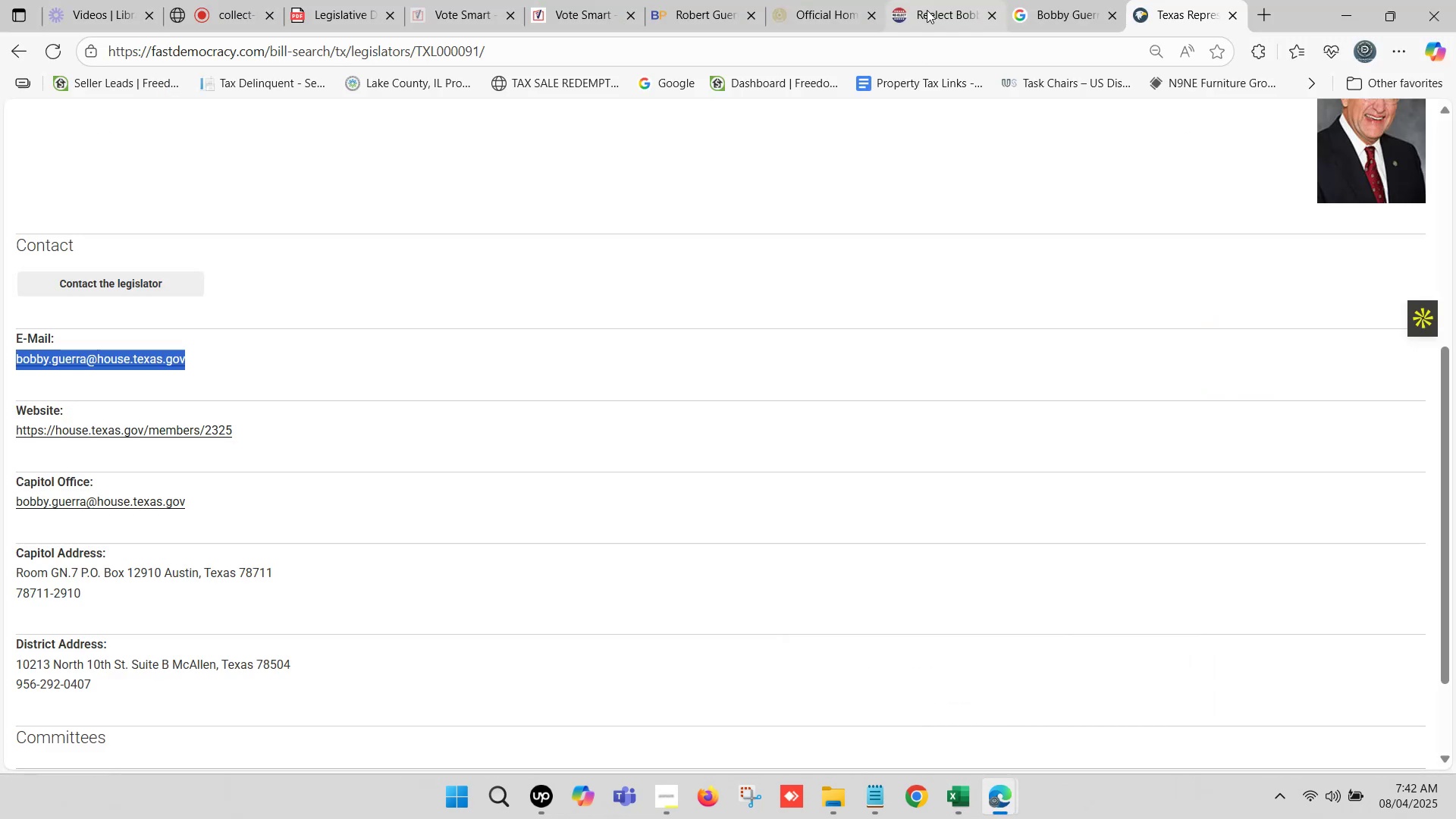 
left_click([928, 0])
 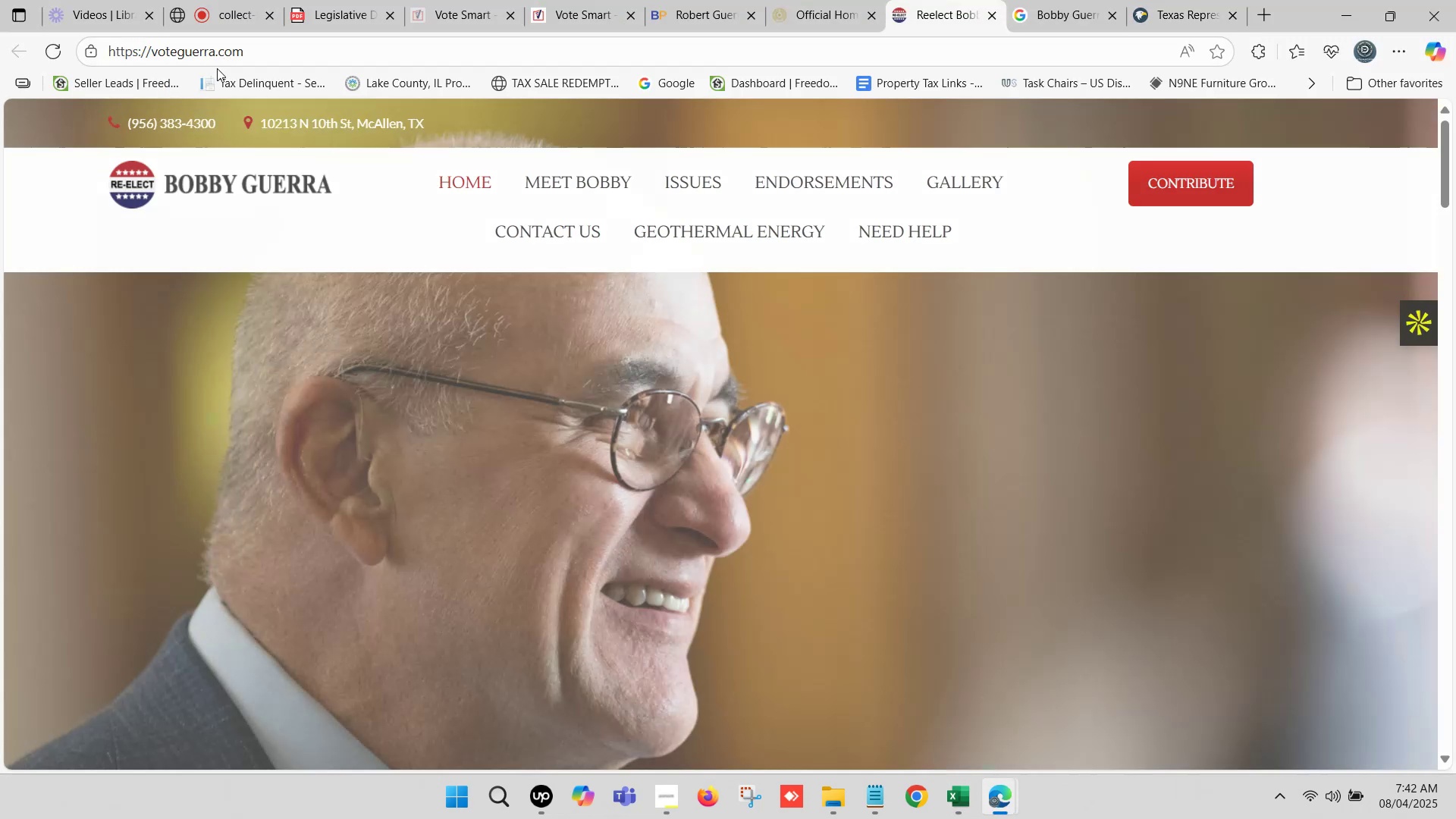 
left_click([235, 61])
 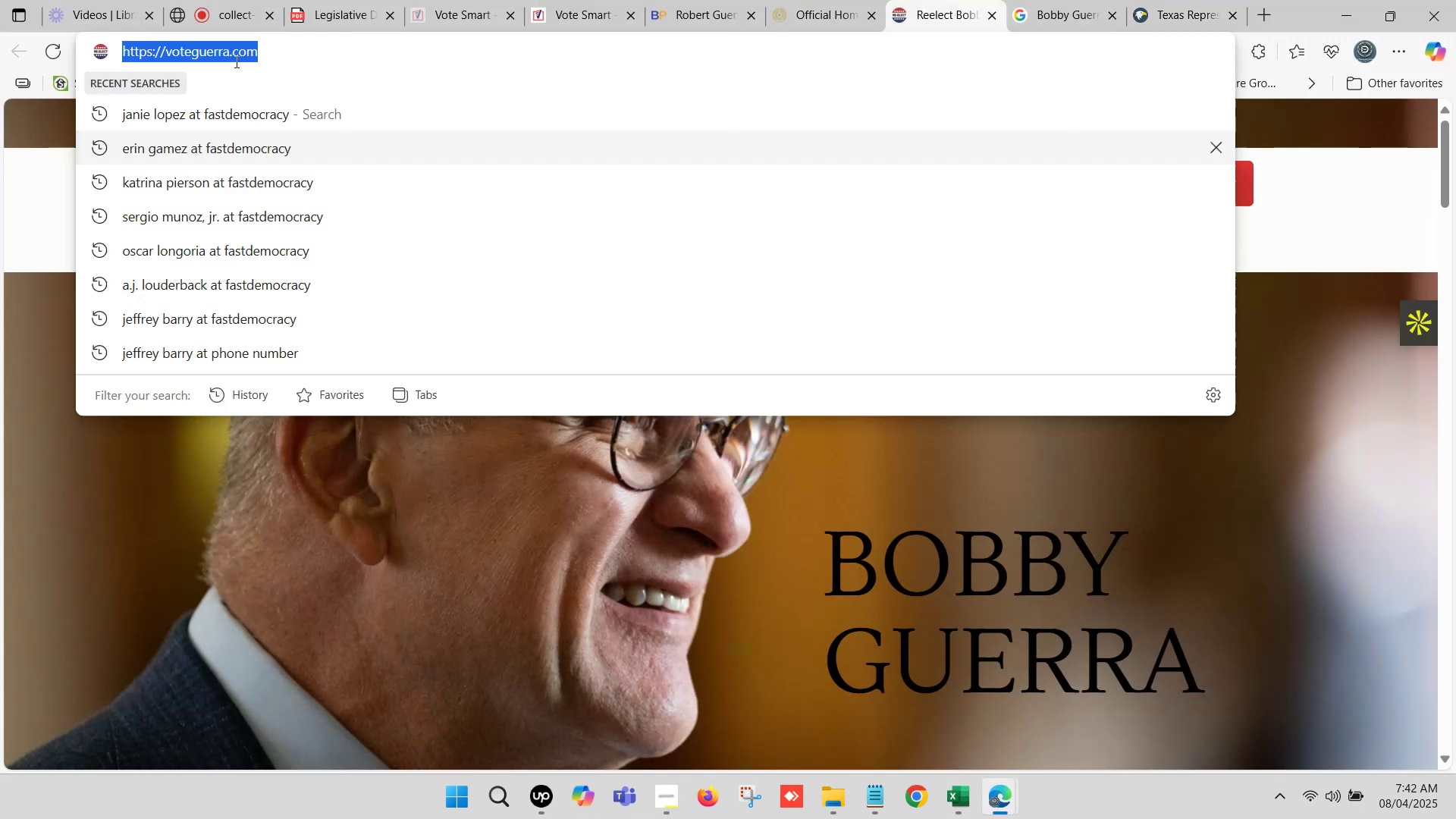 
key(Control+C)
 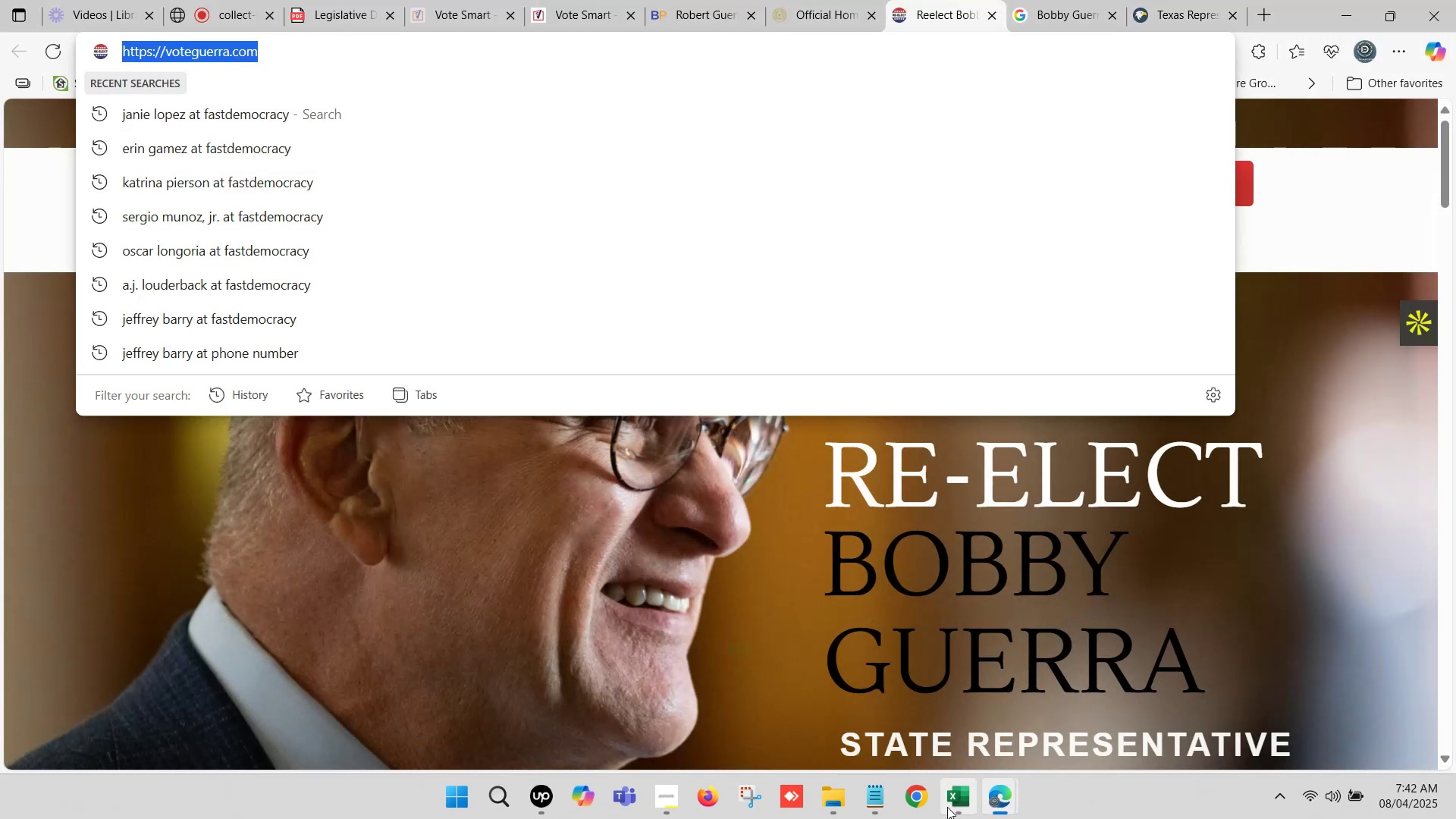 
left_click([949, 805])
 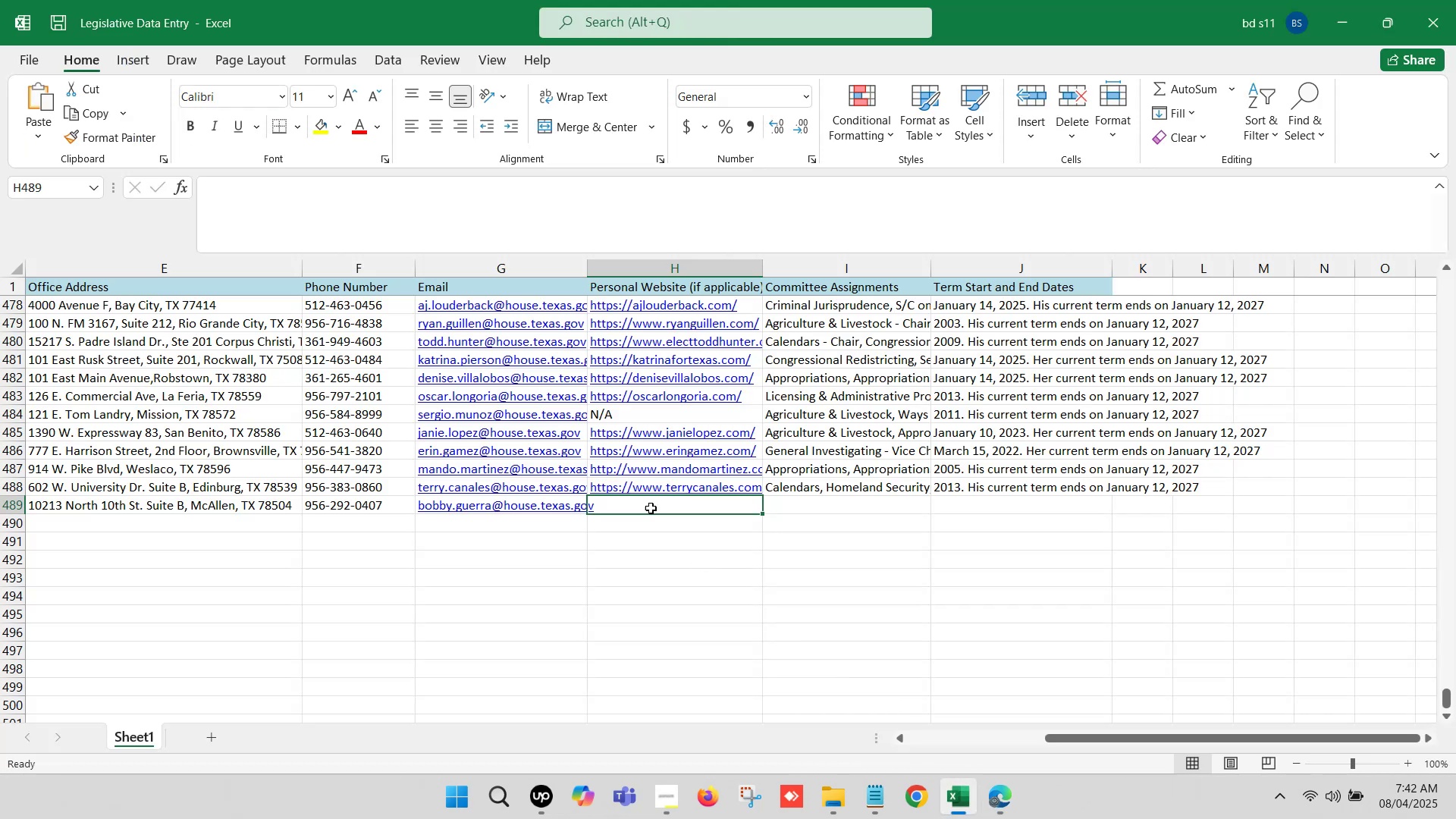 
left_click([646, 500])
 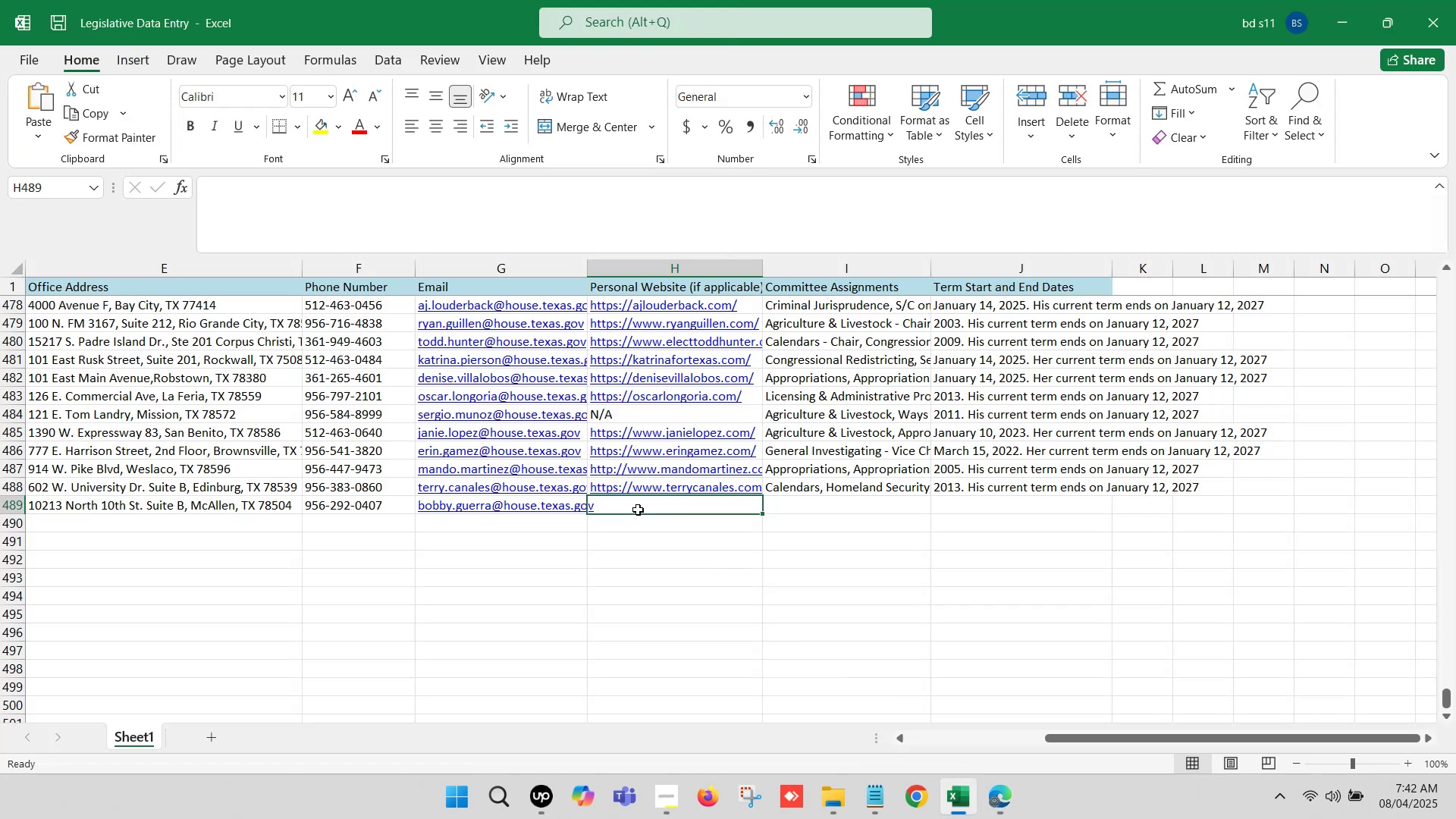 
double_click([638, 510])
 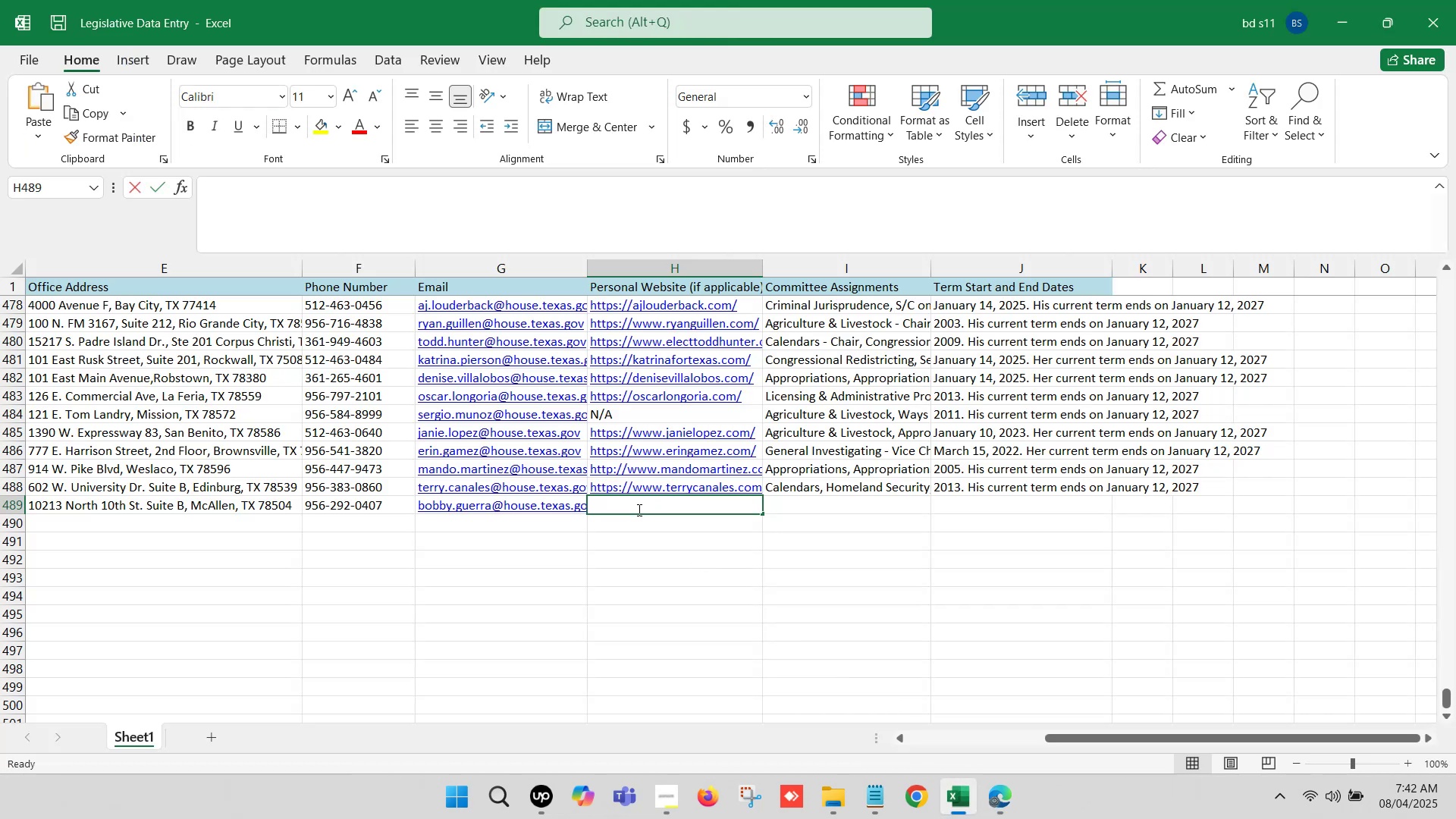 
key(Control+V)
 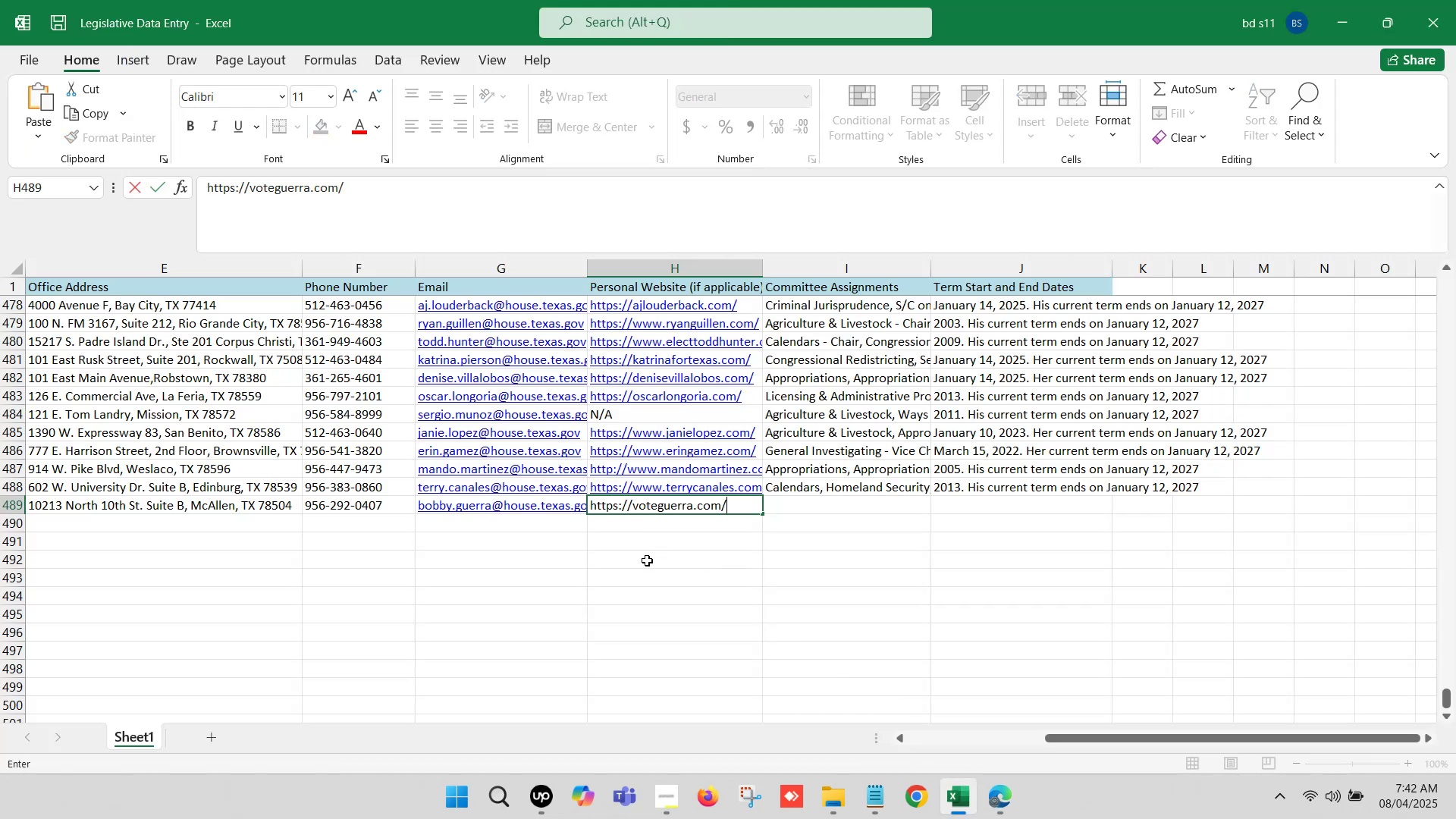 
left_click([645, 562])
 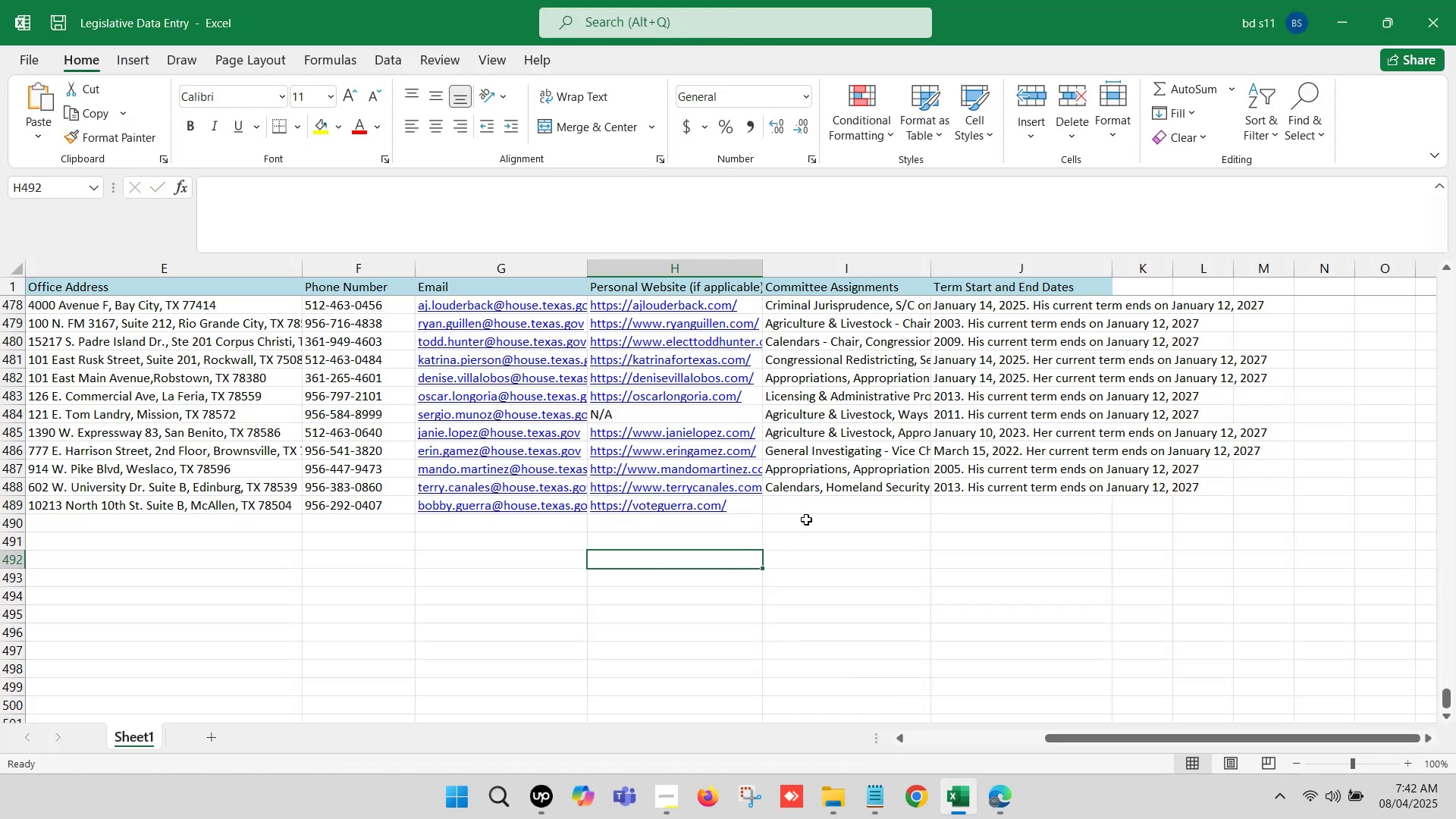 
left_click([805, 506])
 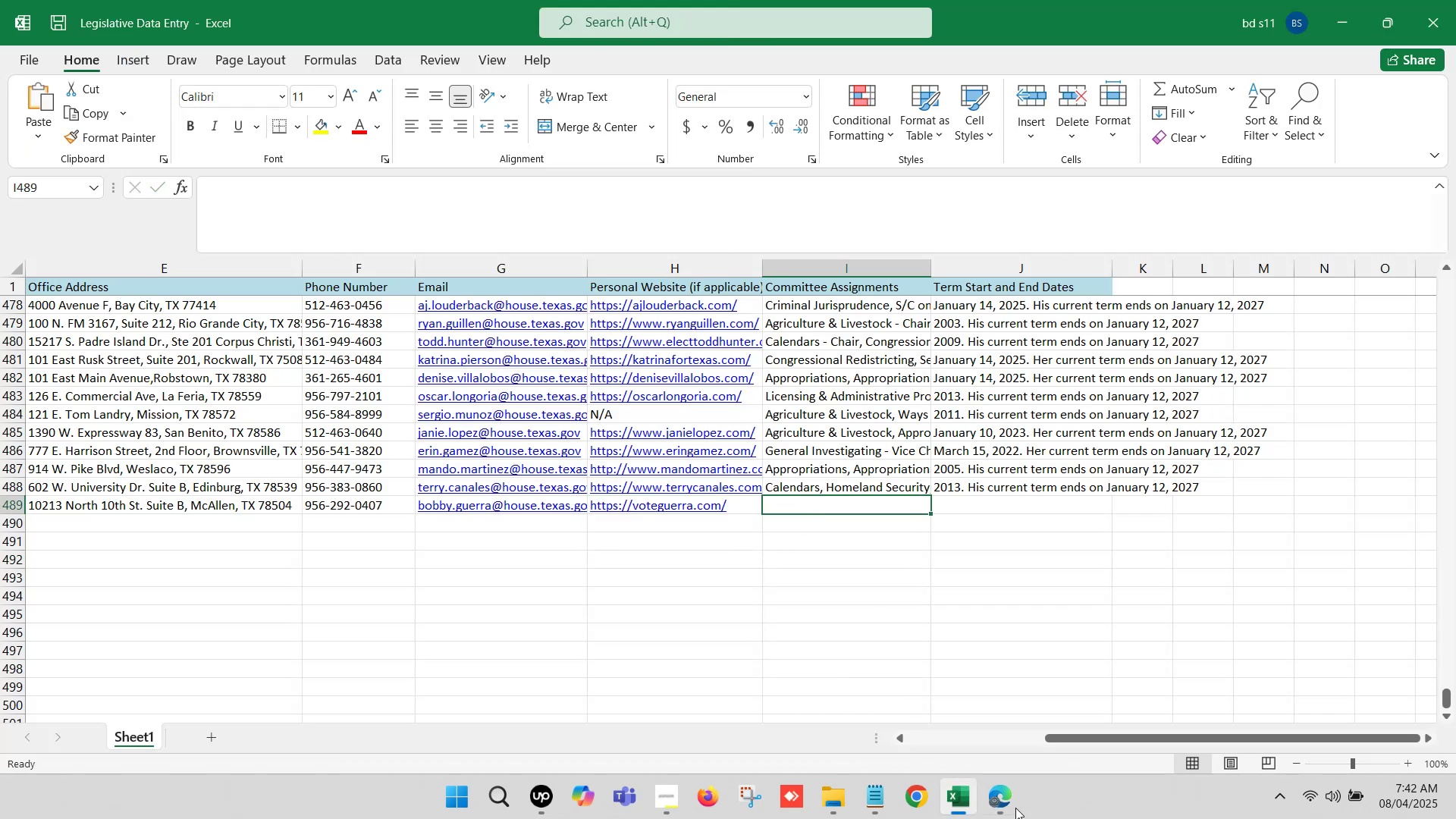 
left_click([1007, 805])
 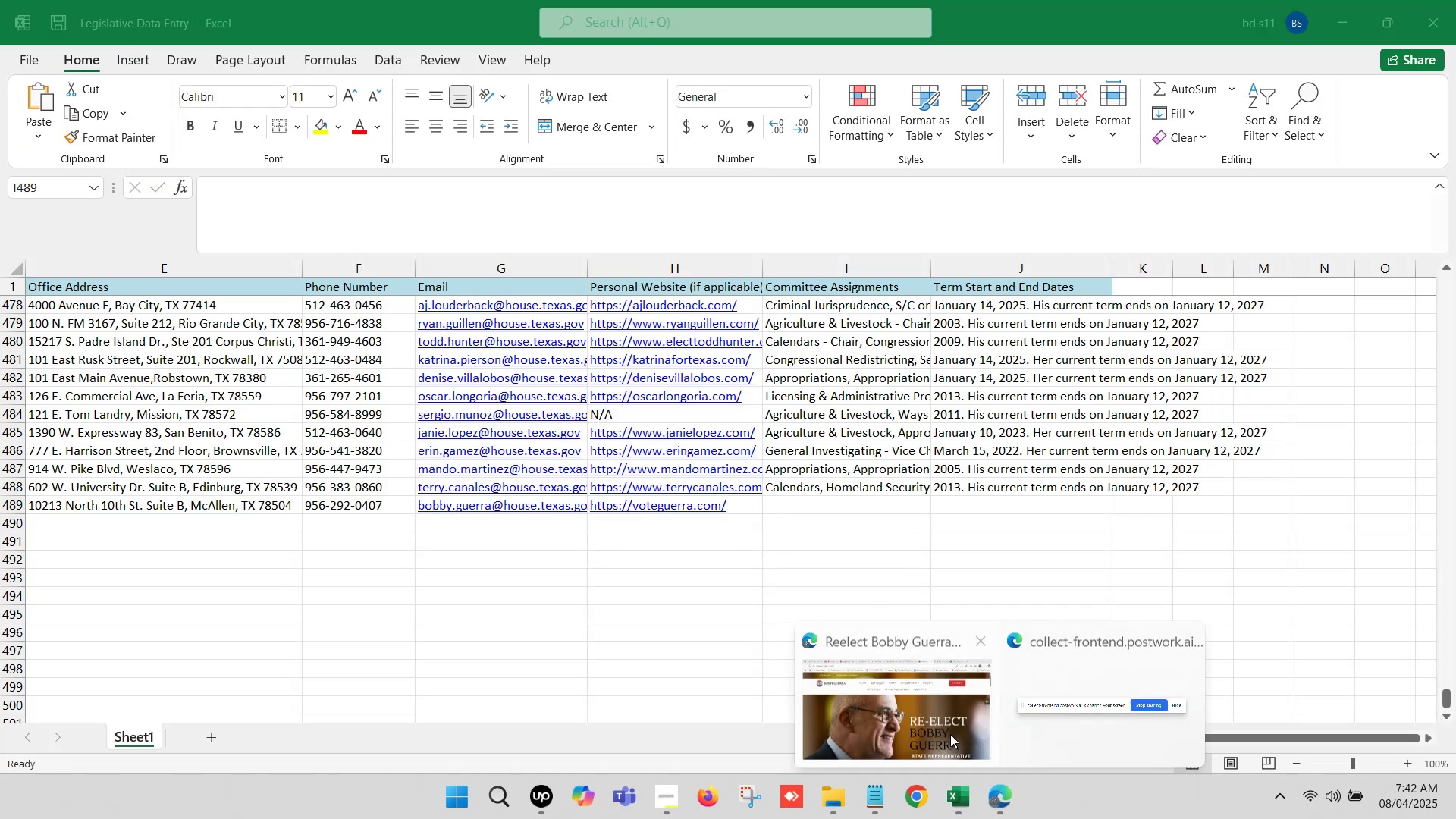 
left_click([933, 712])
 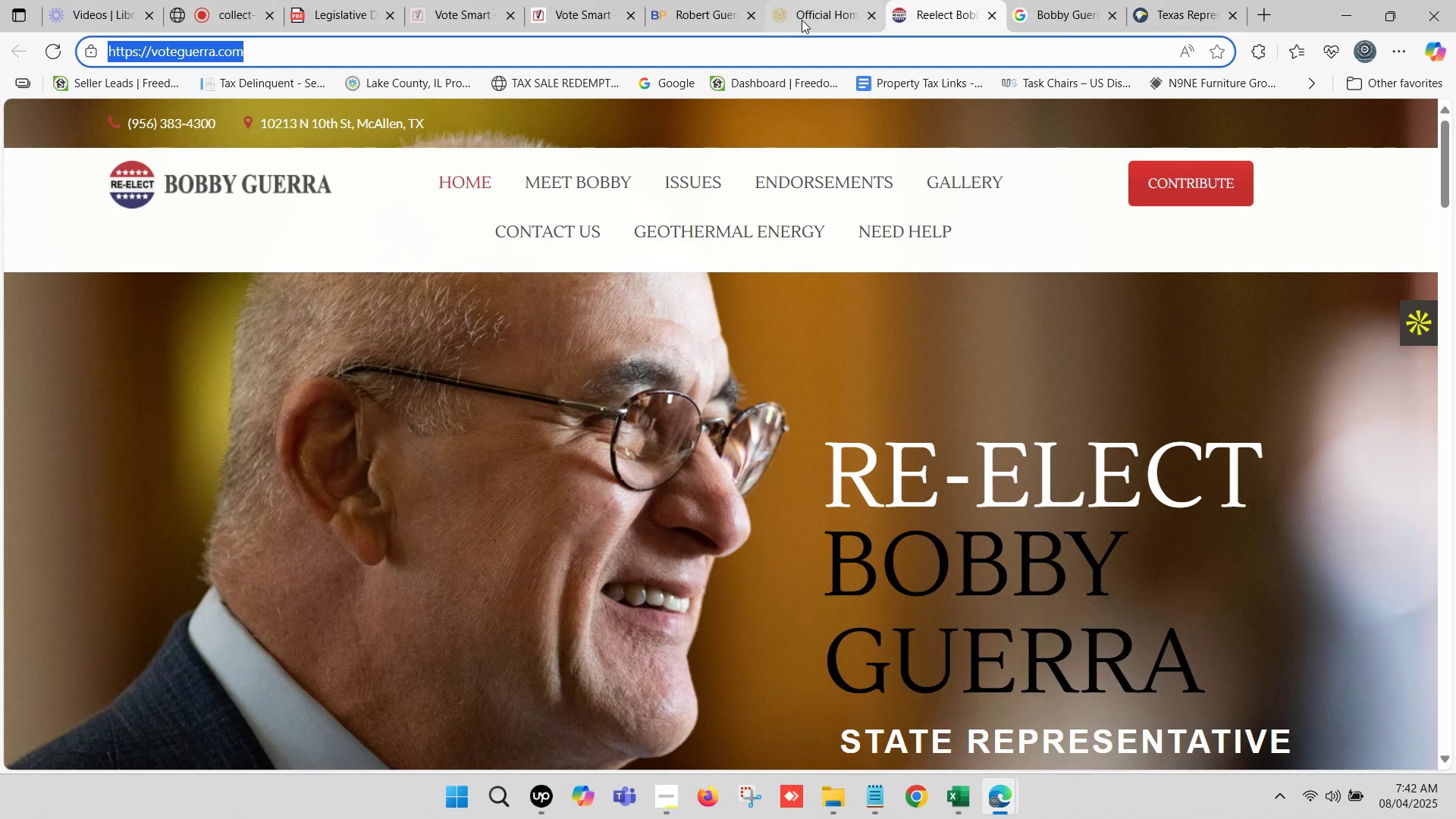 
left_click([827, 0])
 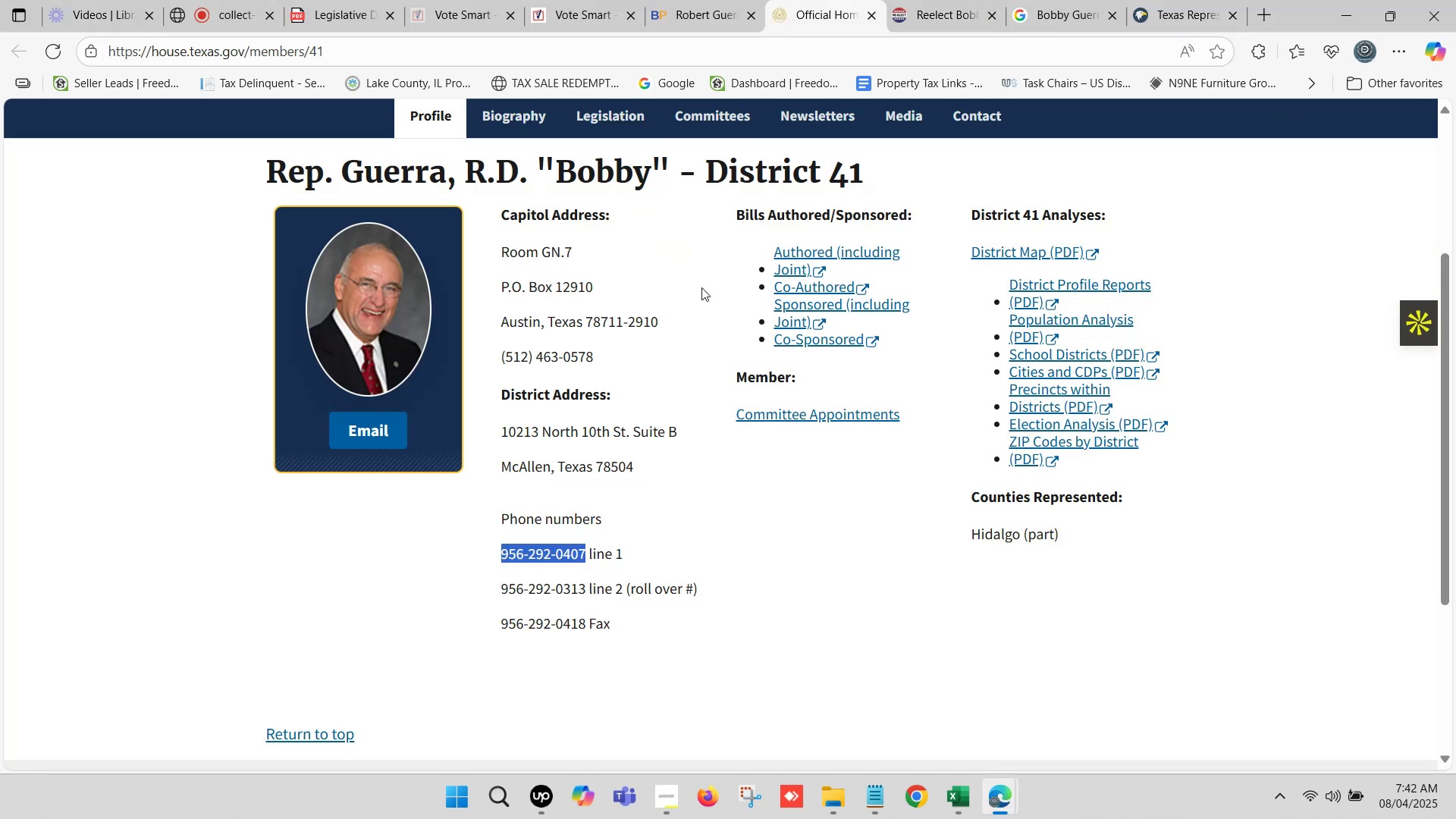 
scroll: coordinate [705, 312], scroll_direction: up, amount: 1.0
 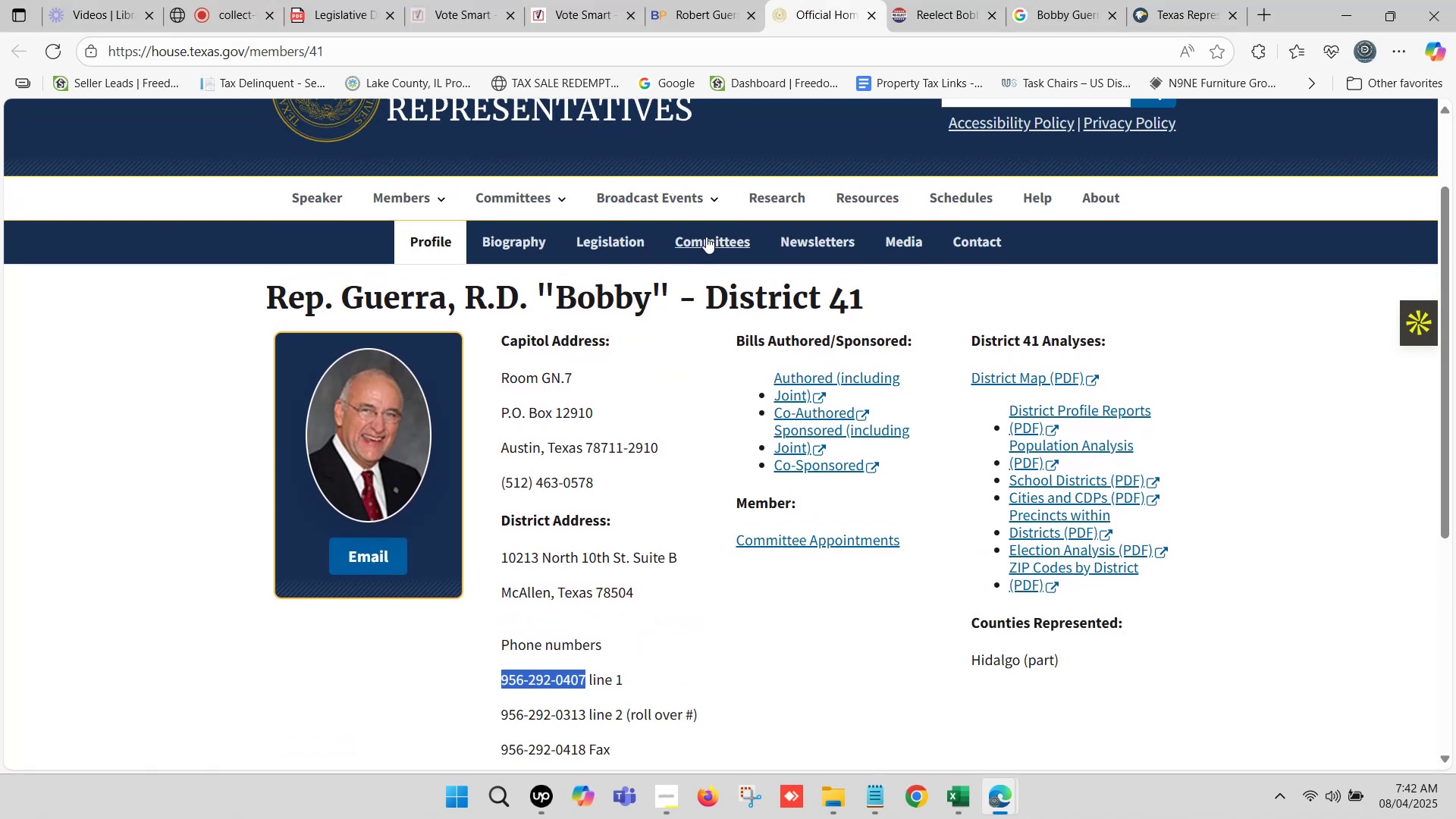 
left_click([706, 237])
 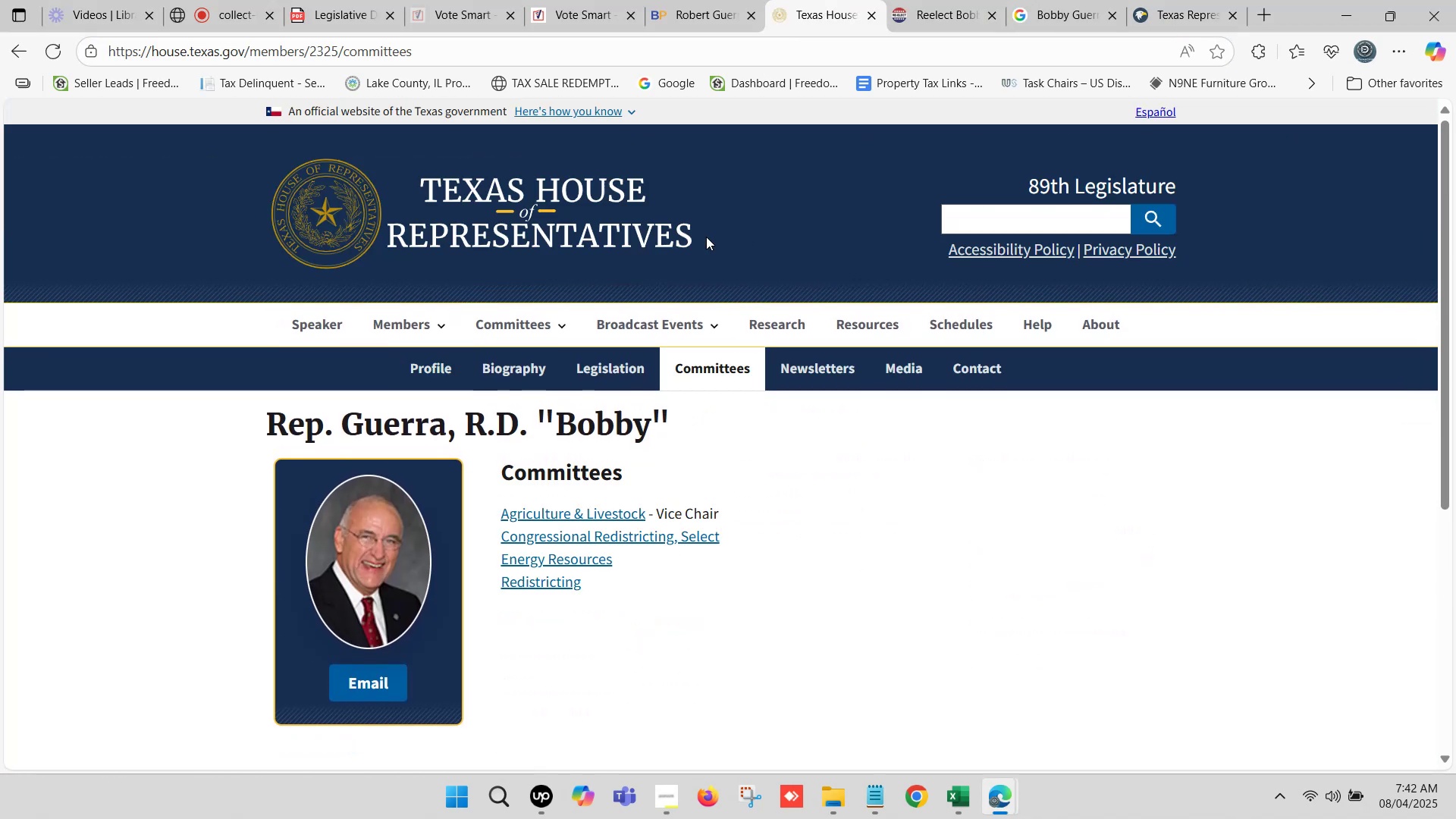 
wait(7.24)
 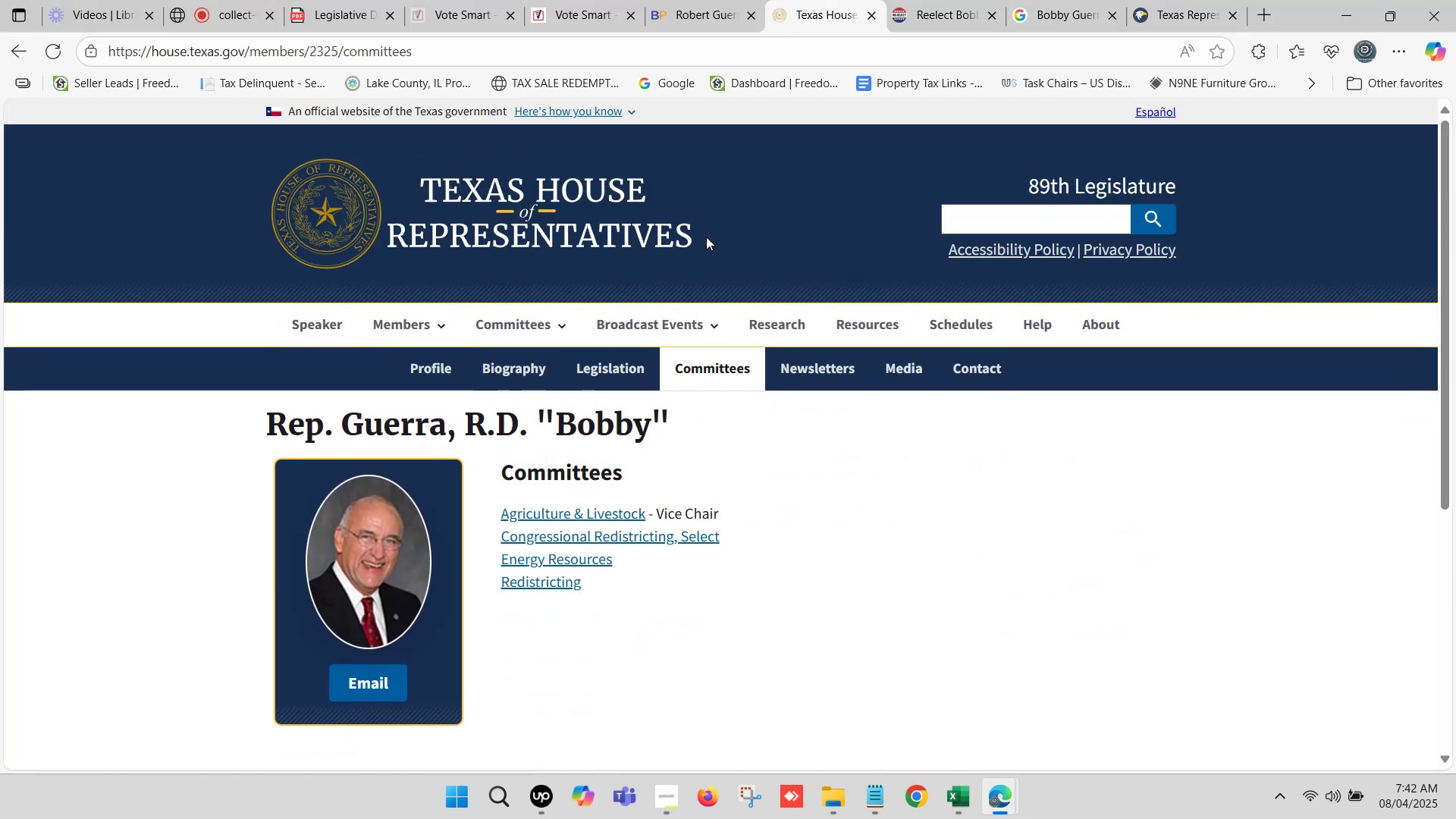 
scroll: coordinate [643, 444], scroll_direction: down, amount: 1.0
 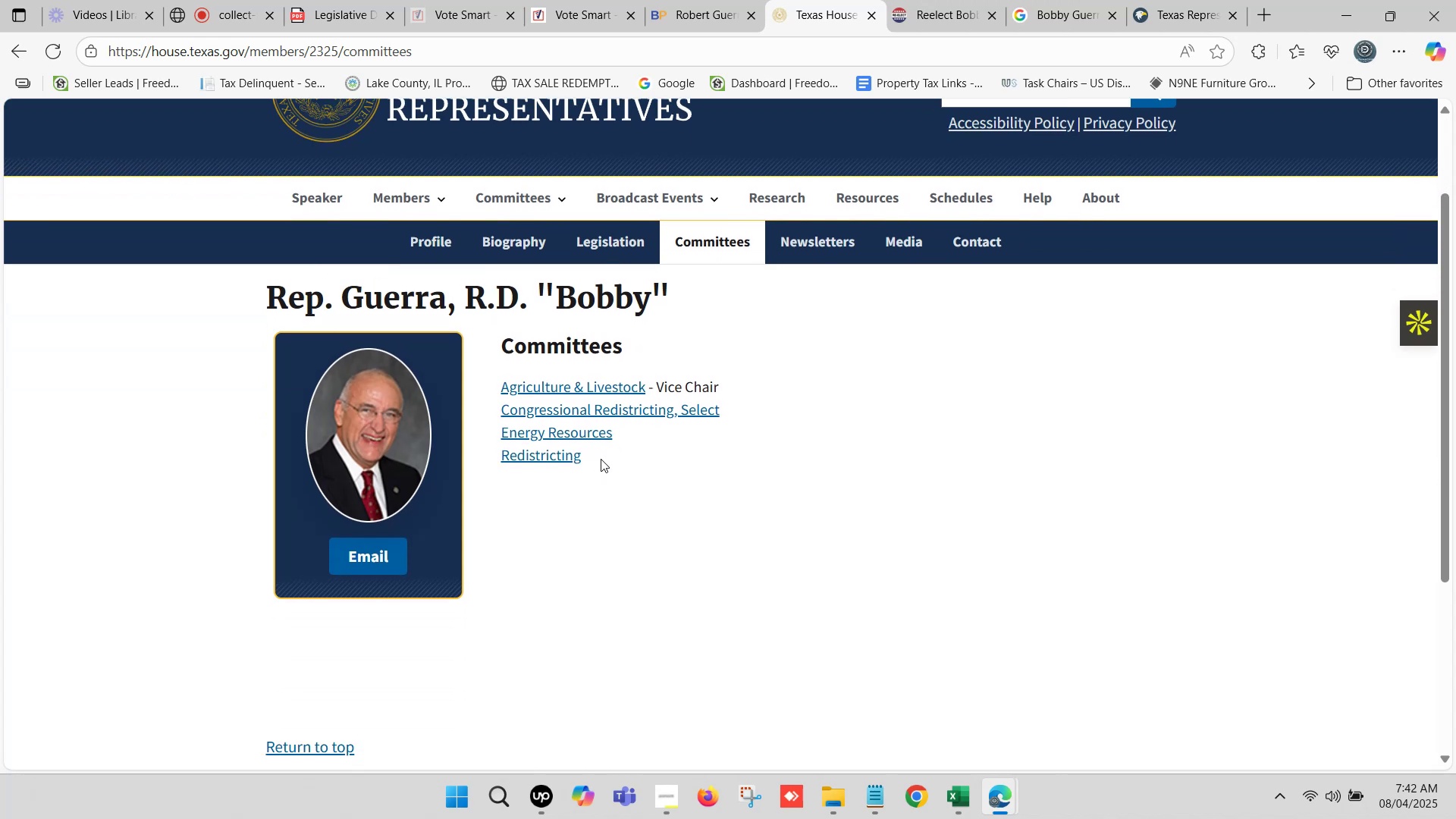 
left_click_drag(start_coordinate=[614, 457], to_coordinate=[500, 391])
 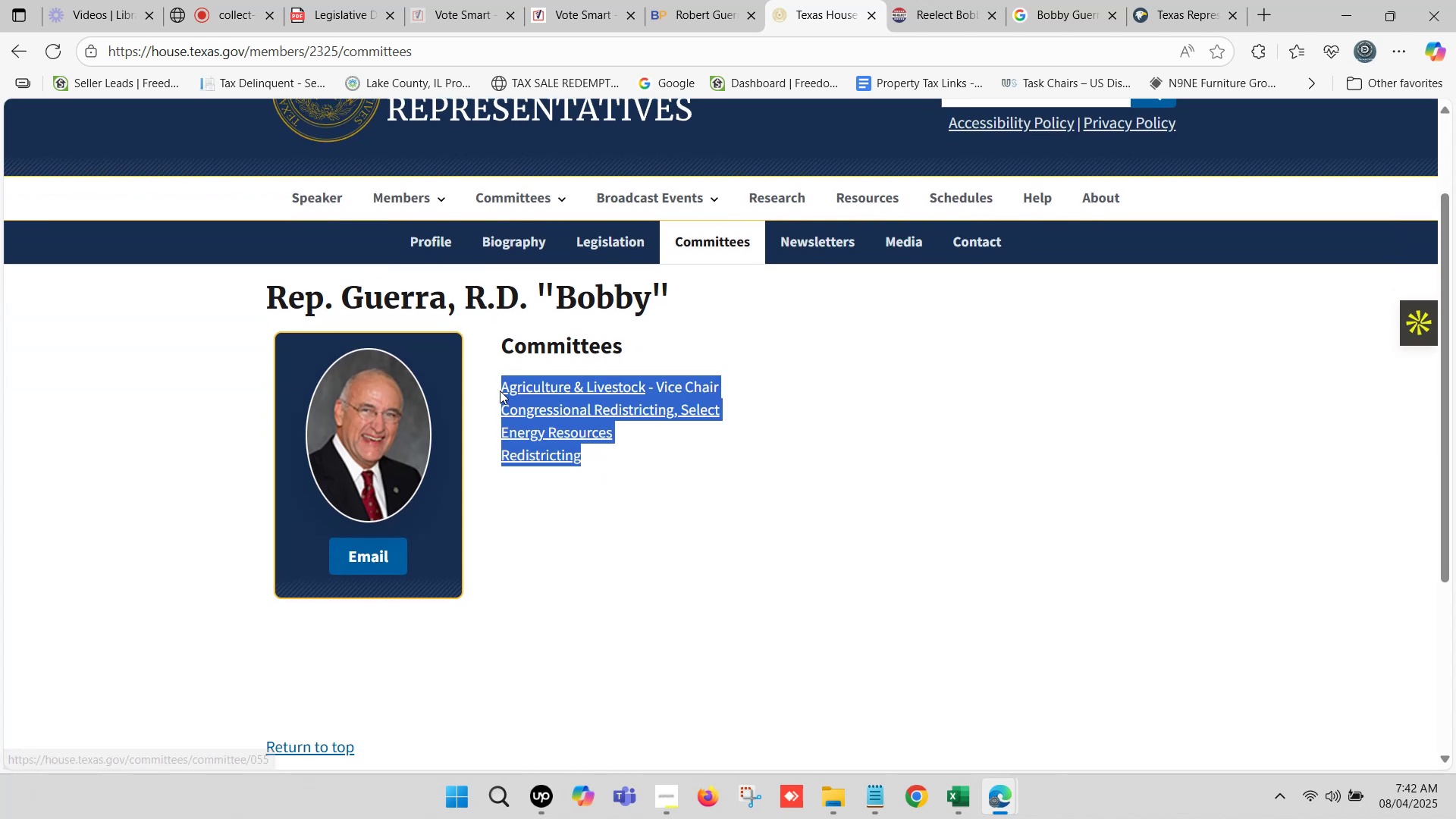 
key(Control+C)
 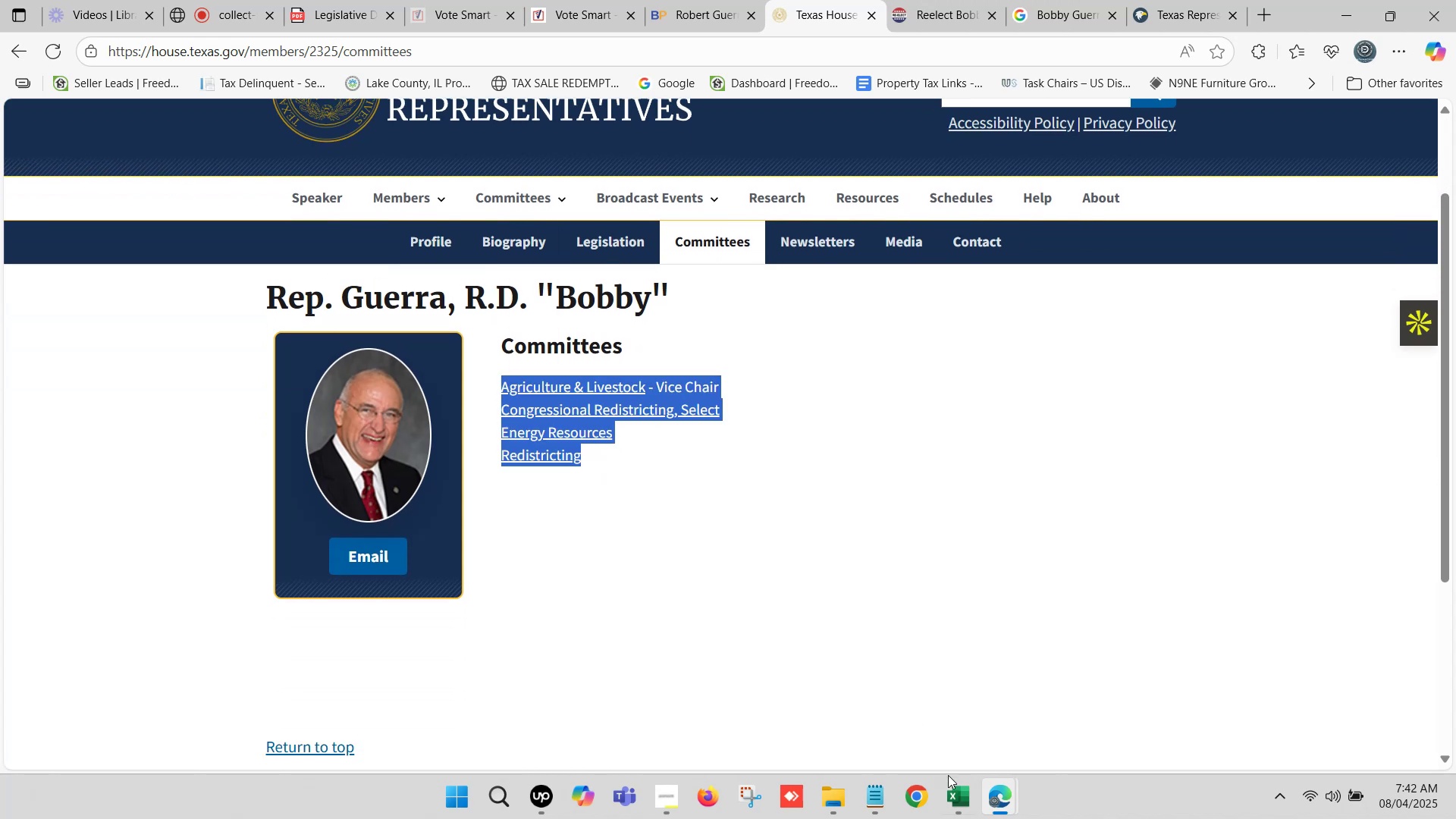 
left_click([950, 786])
 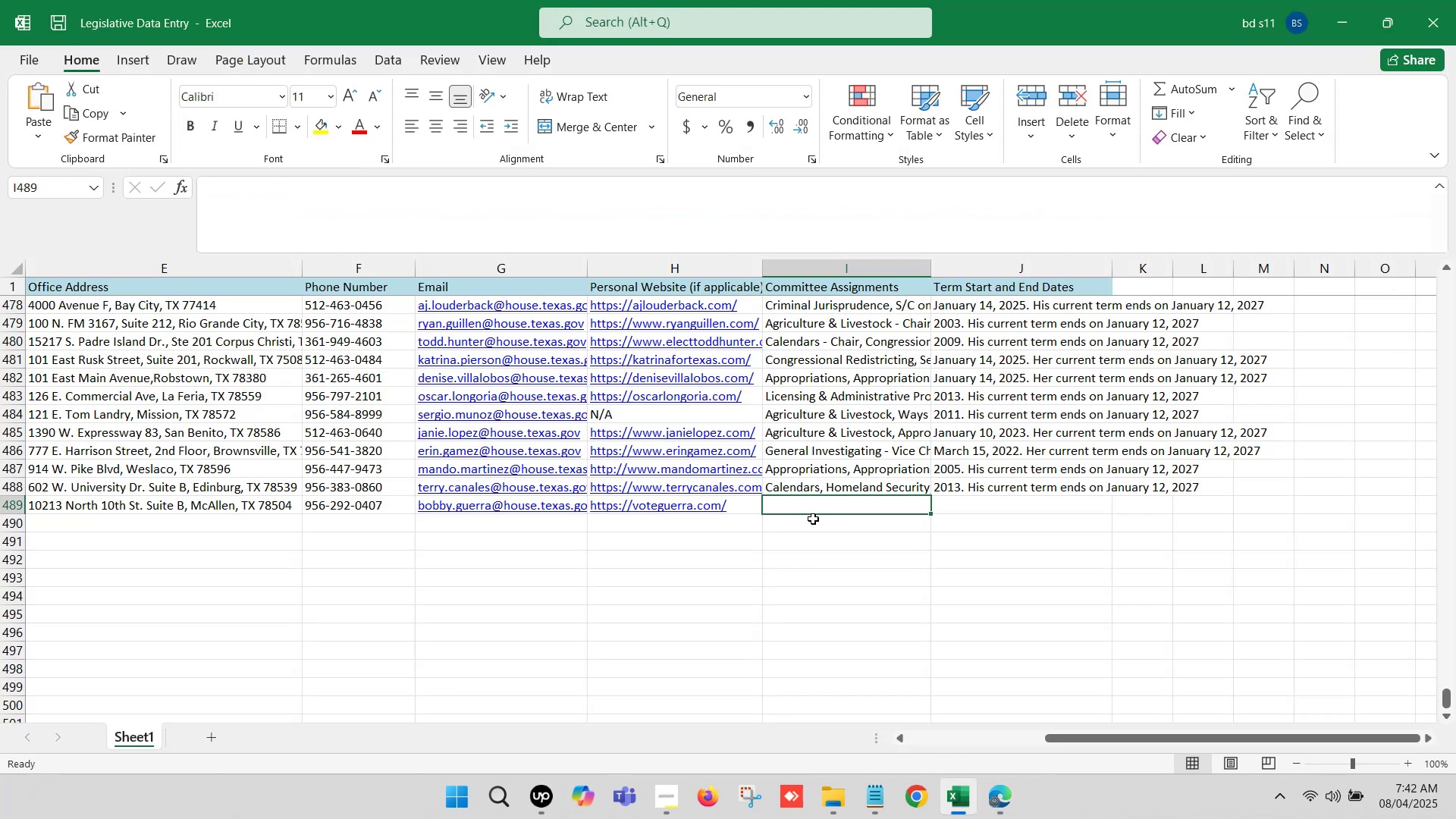 
left_click([811, 501])
 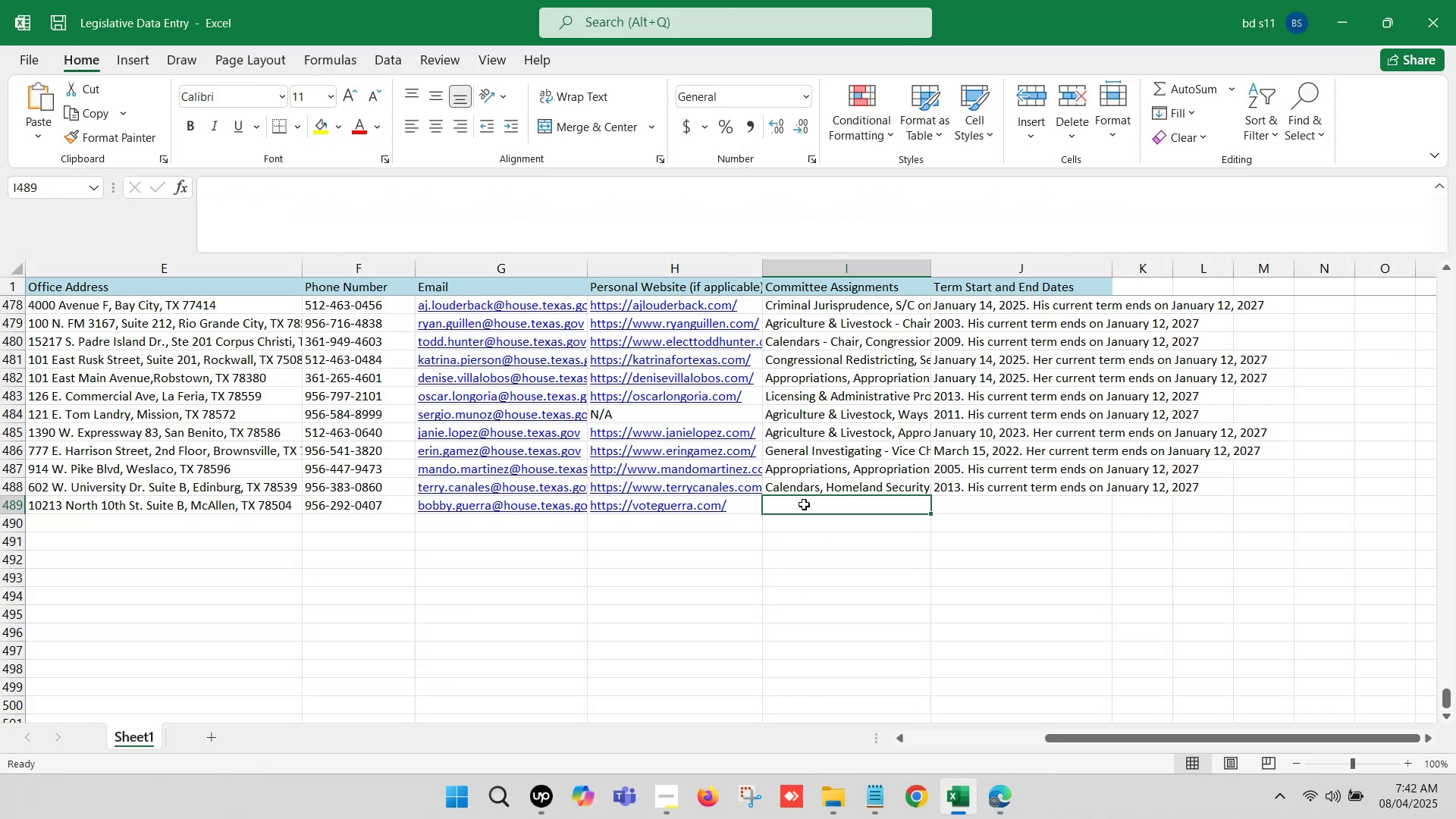 
double_click([804, 501])
 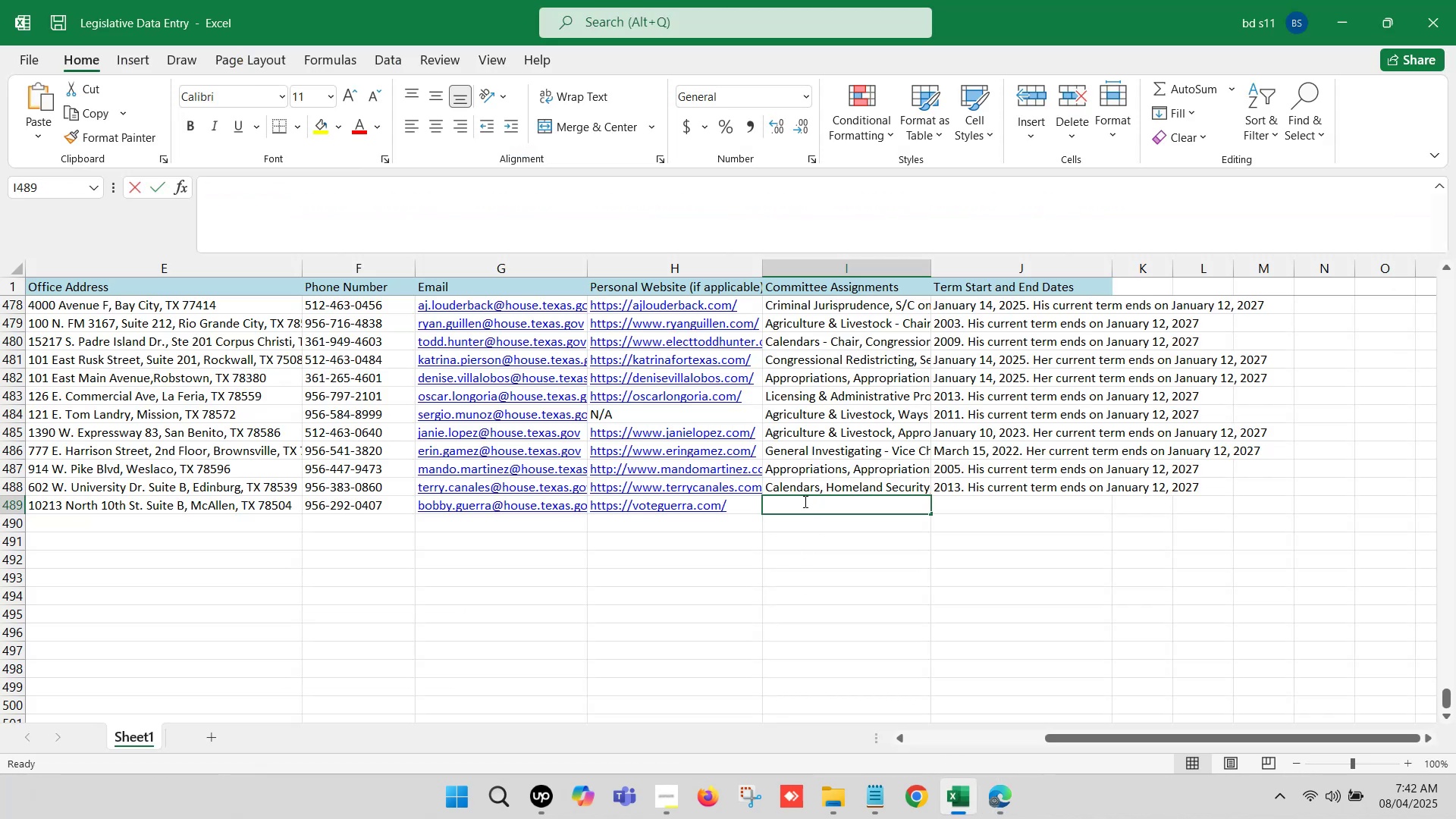 
key(Control+ControlLeft)
 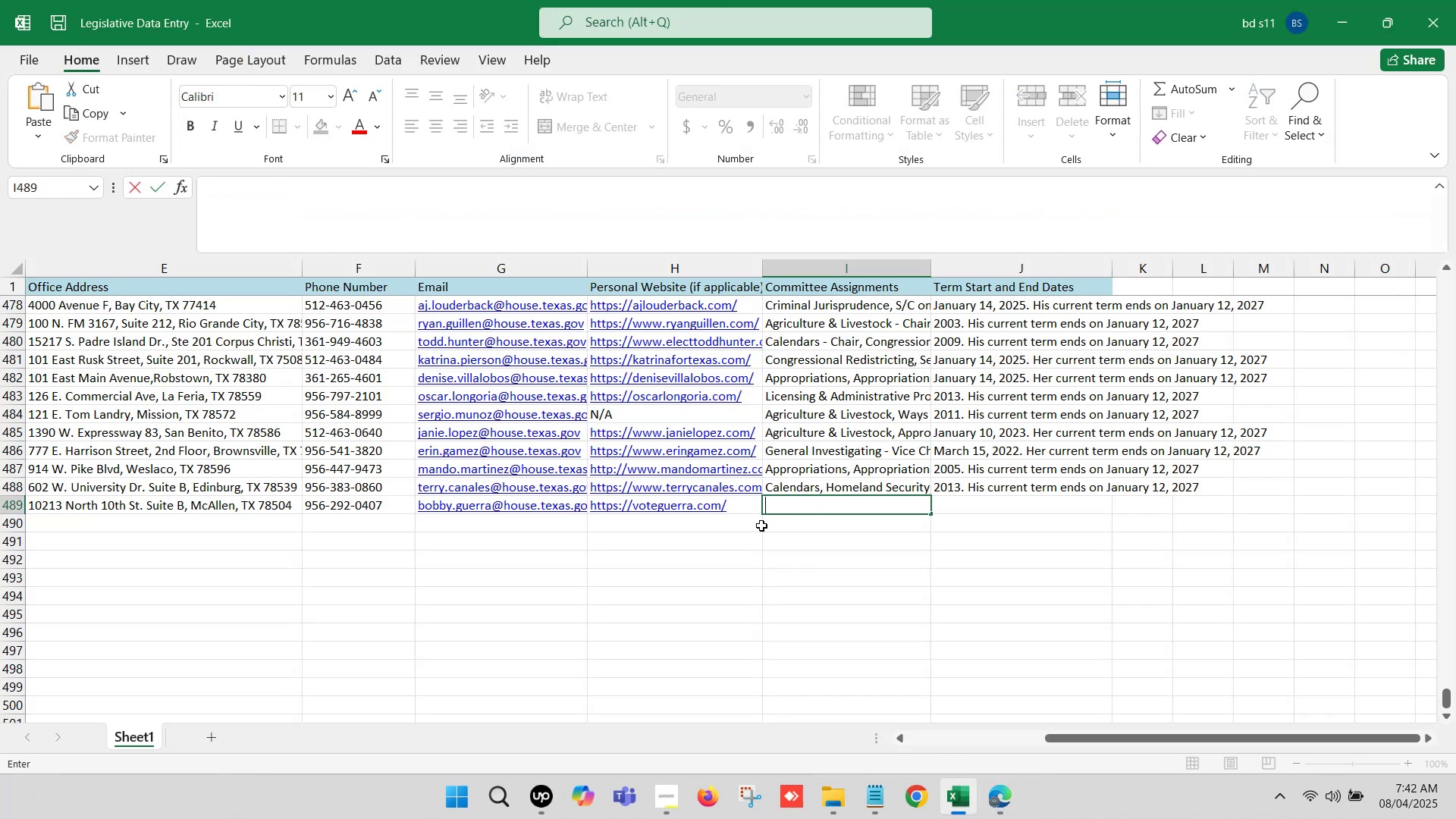 
key(Control+V)
 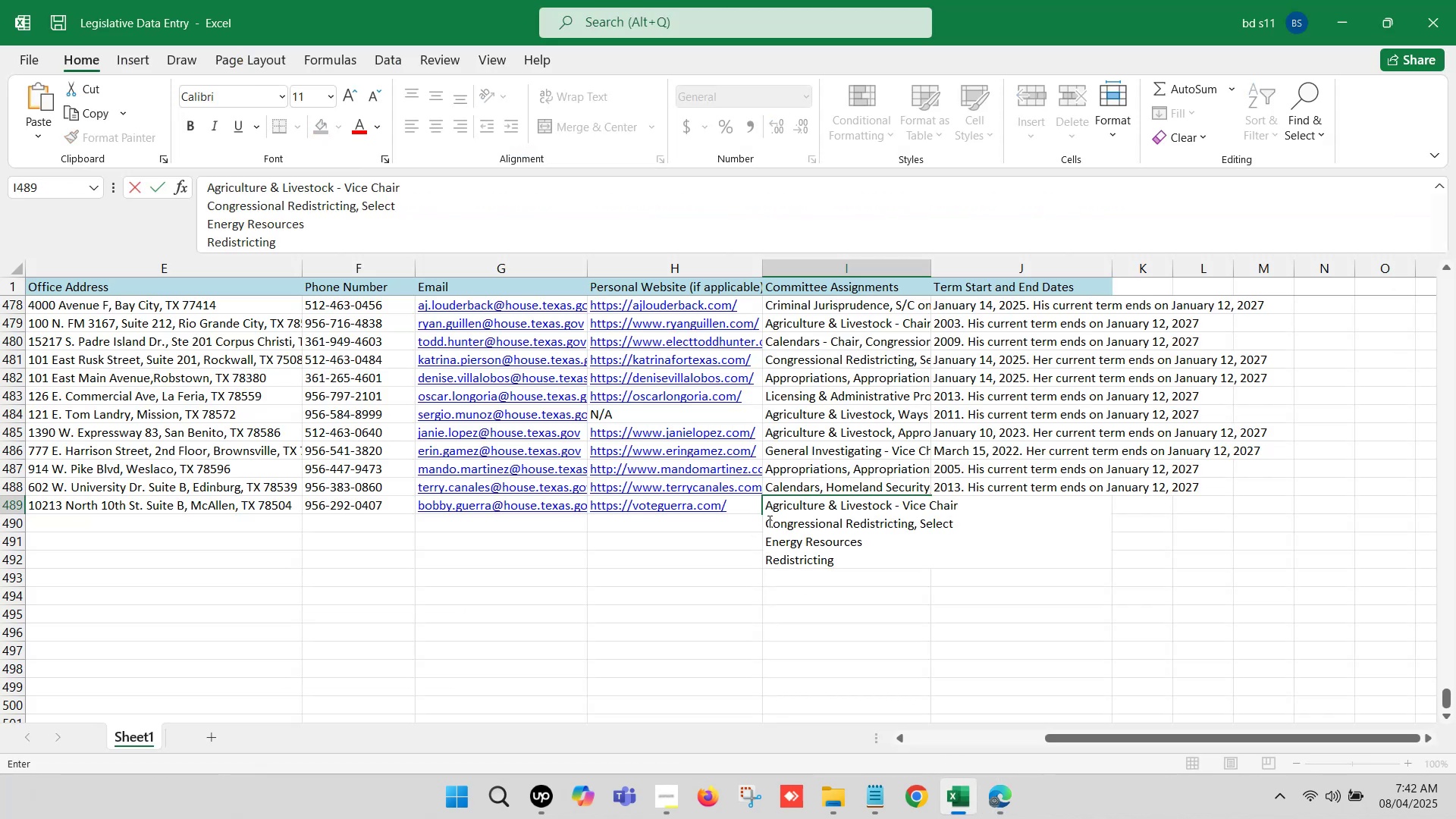 
left_click([764, 520])
 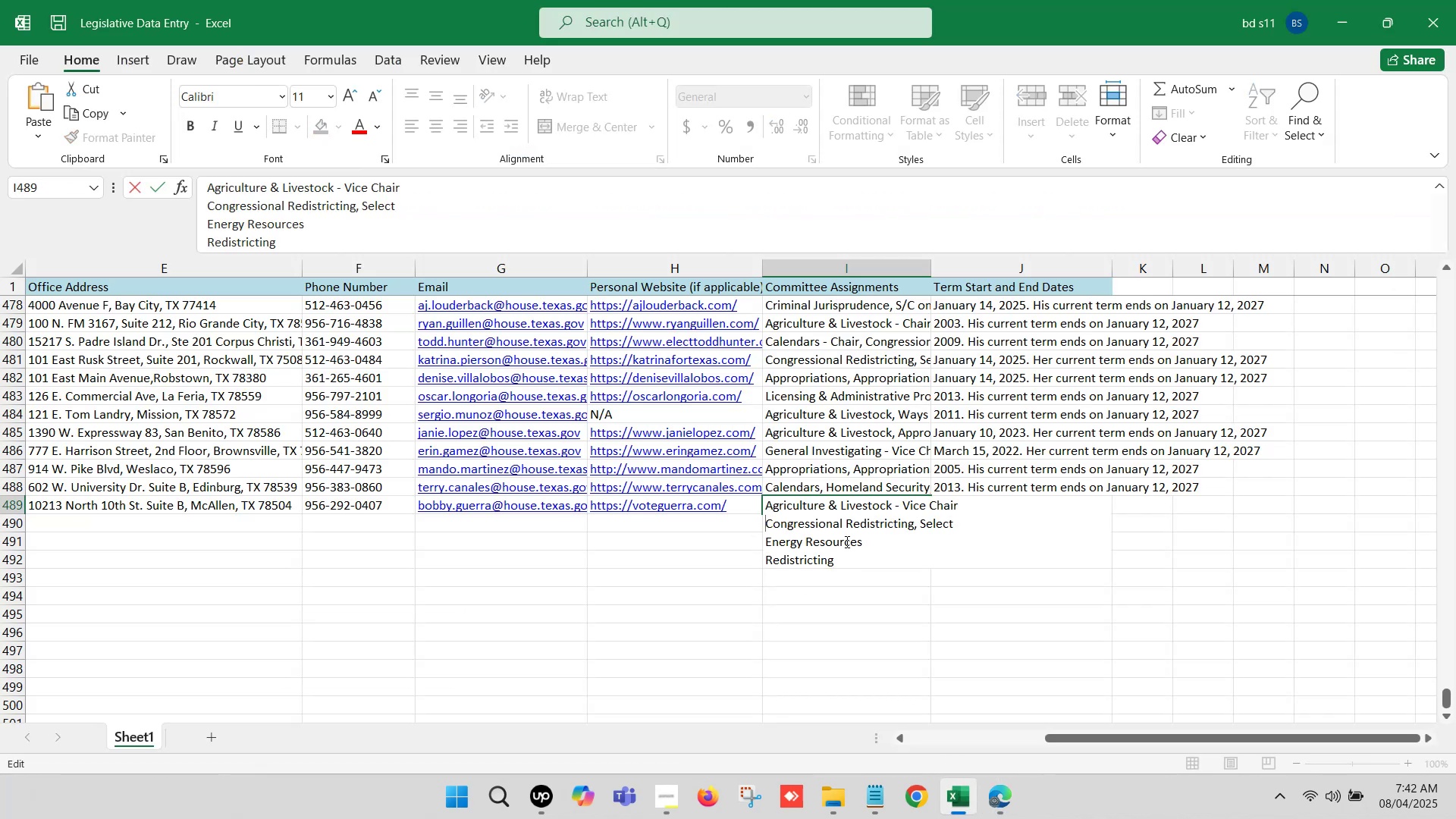 
key(Backspace)
 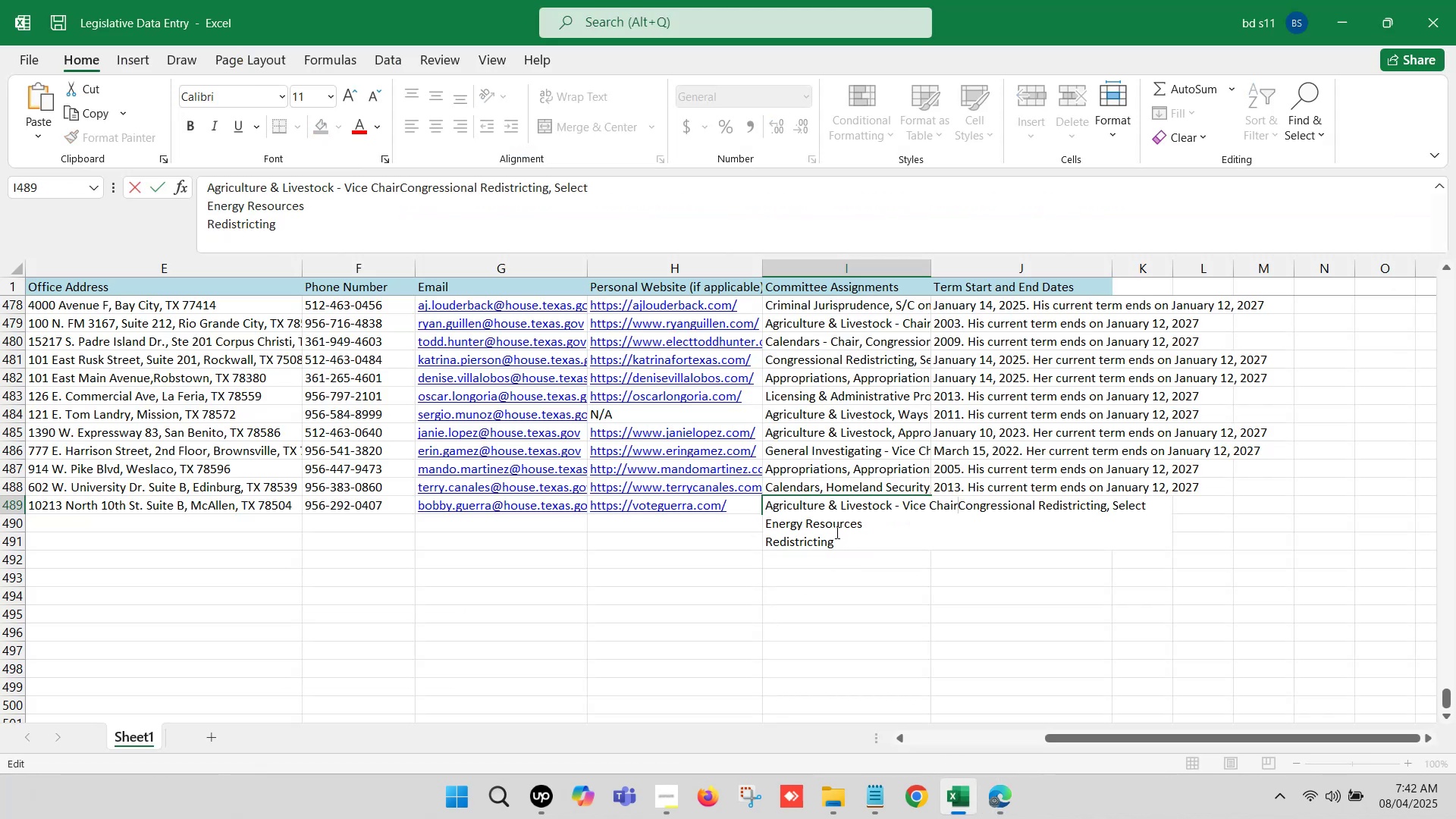 
key(Comma)
 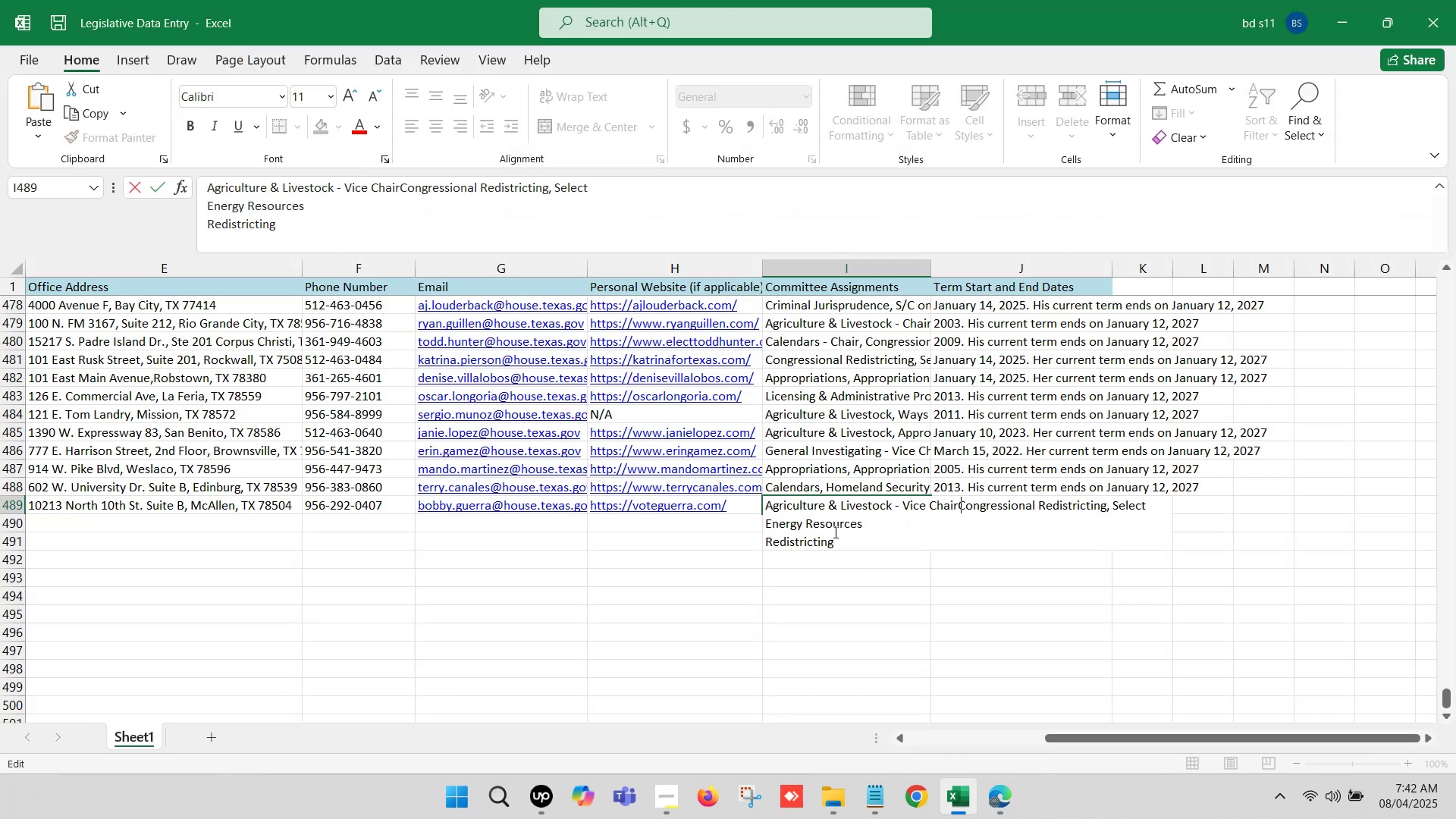 
key(Space)
 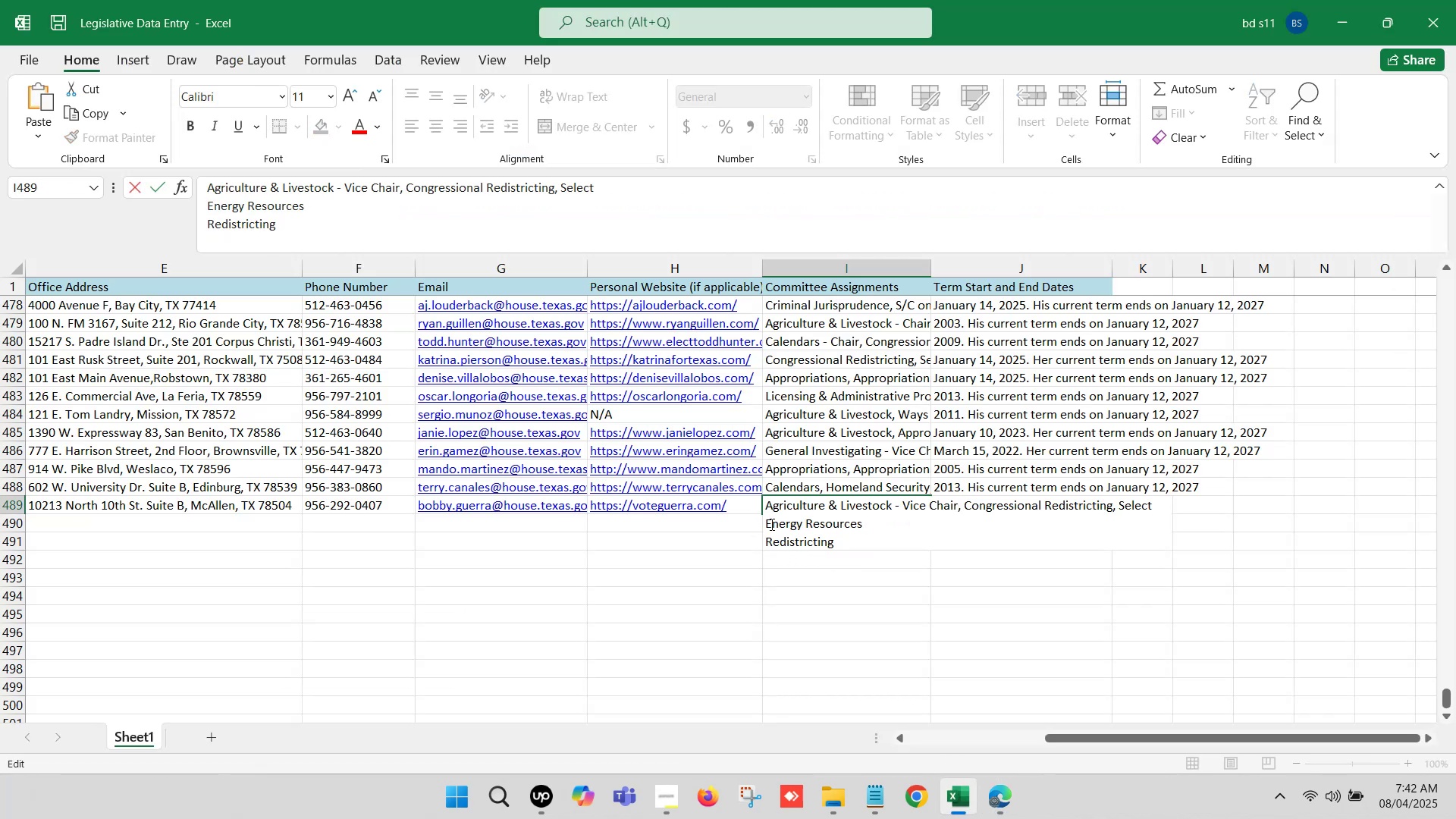 
left_click([767, 519])
 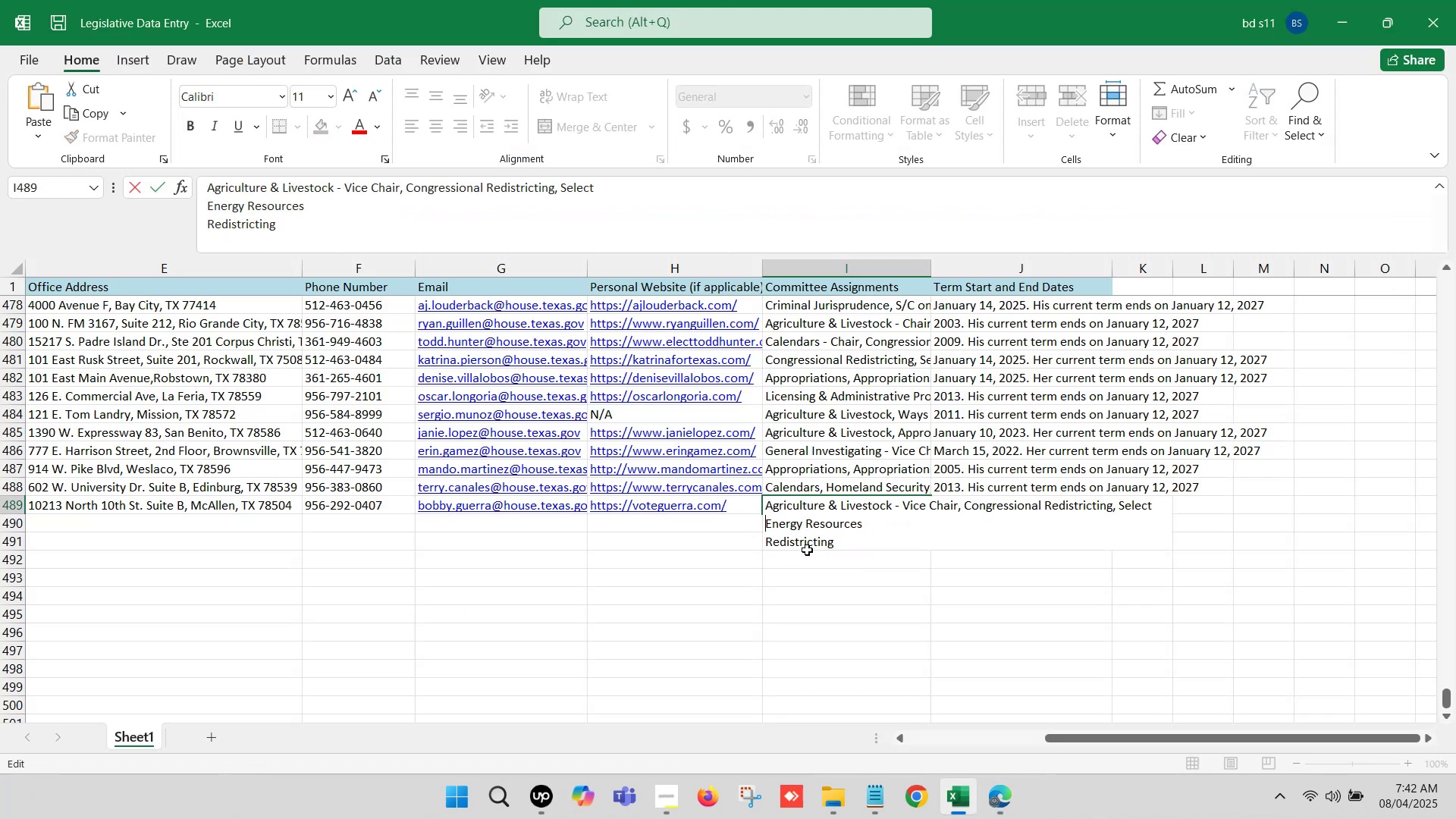 
key(Backspace)
 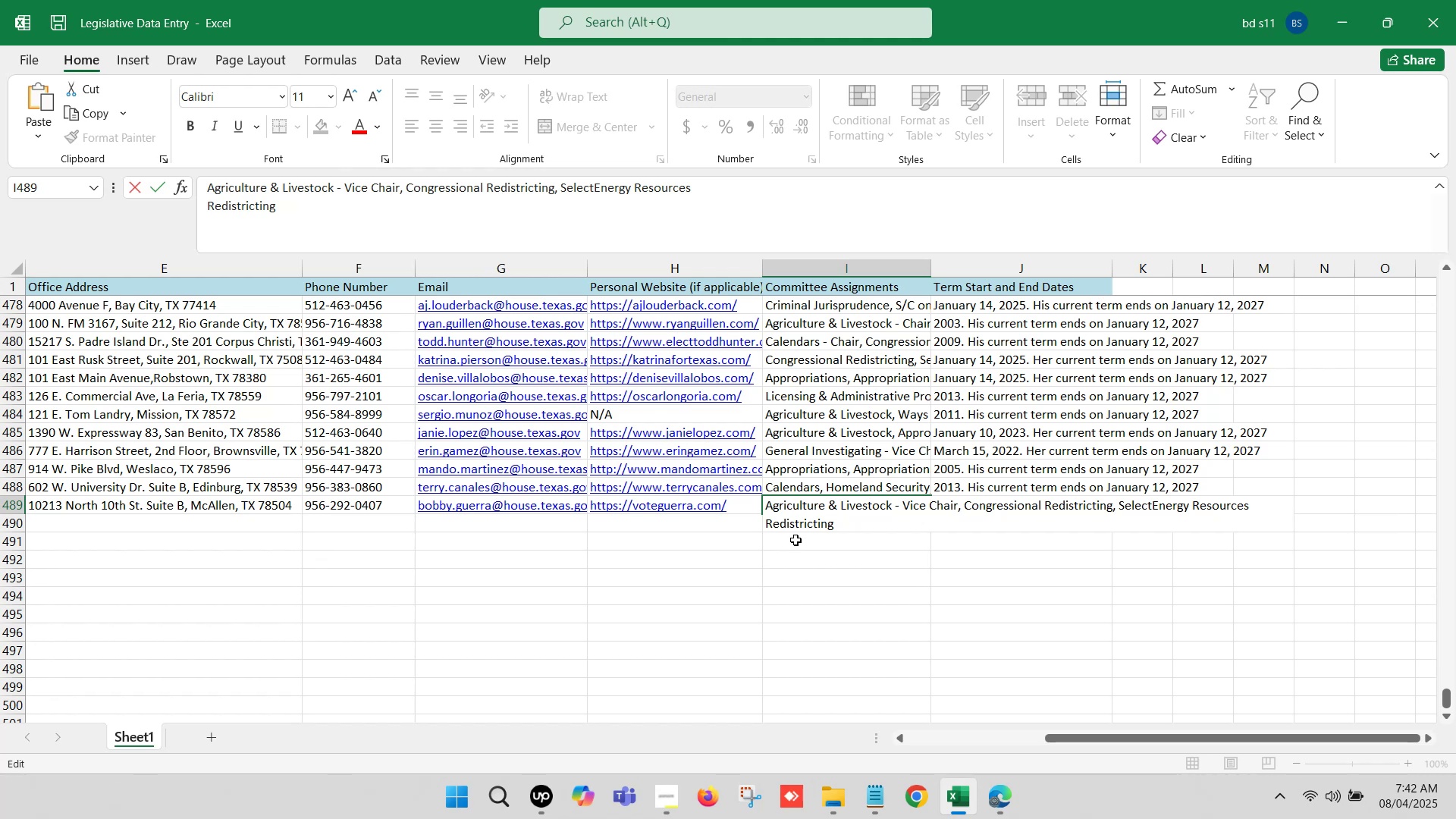 
key(Comma)
 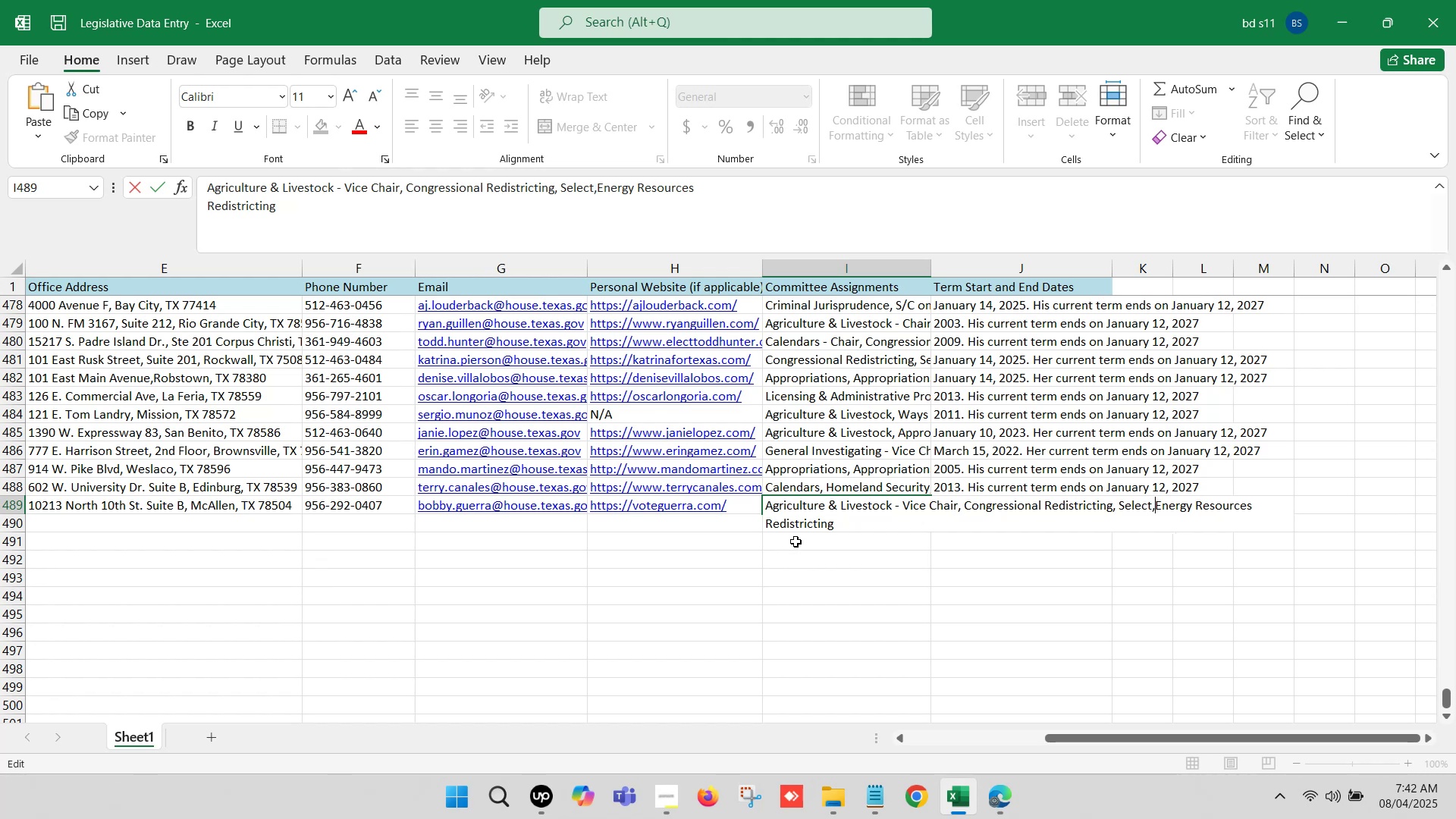 
key(Space)
 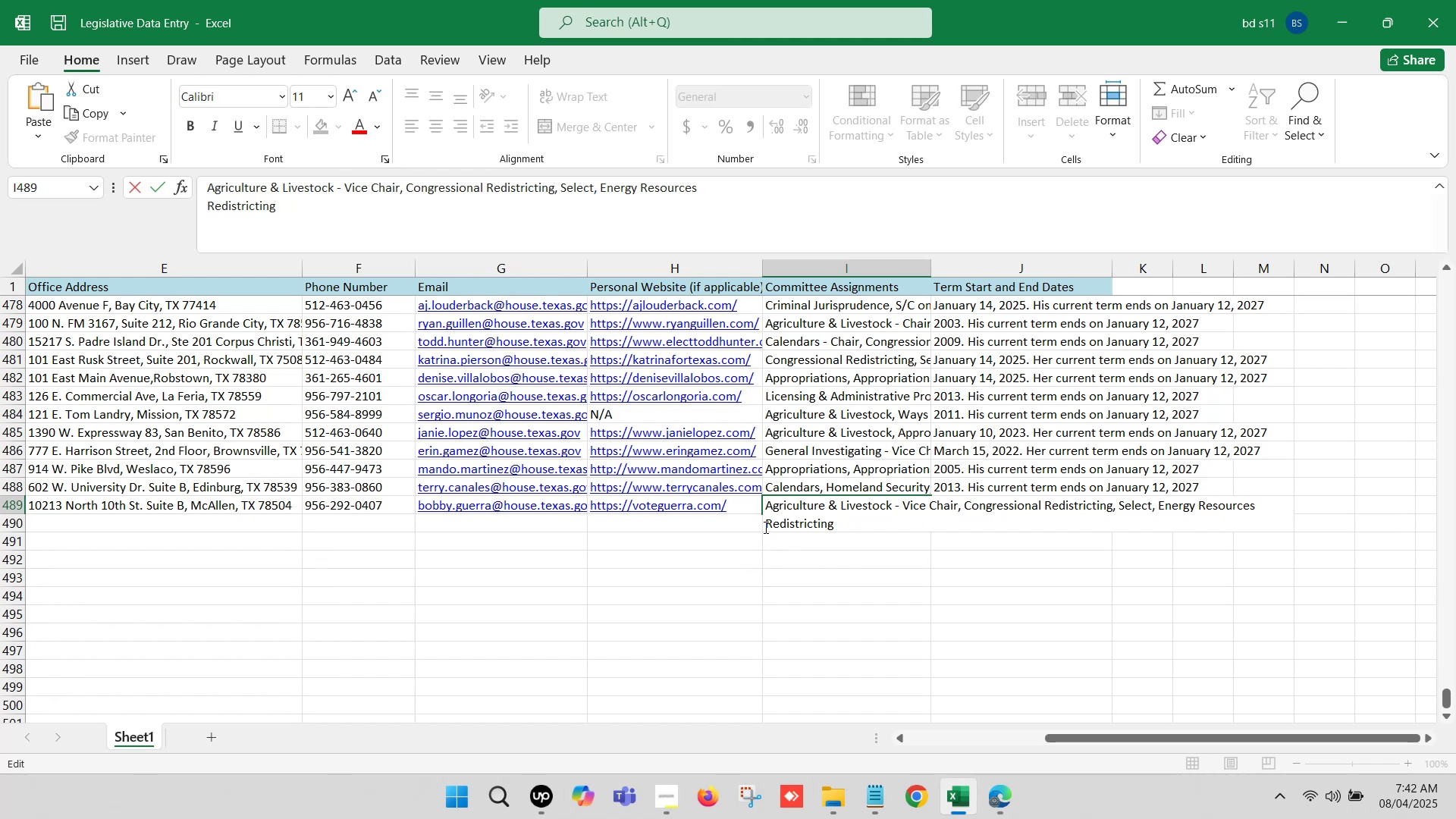 
left_click([764, 525])
 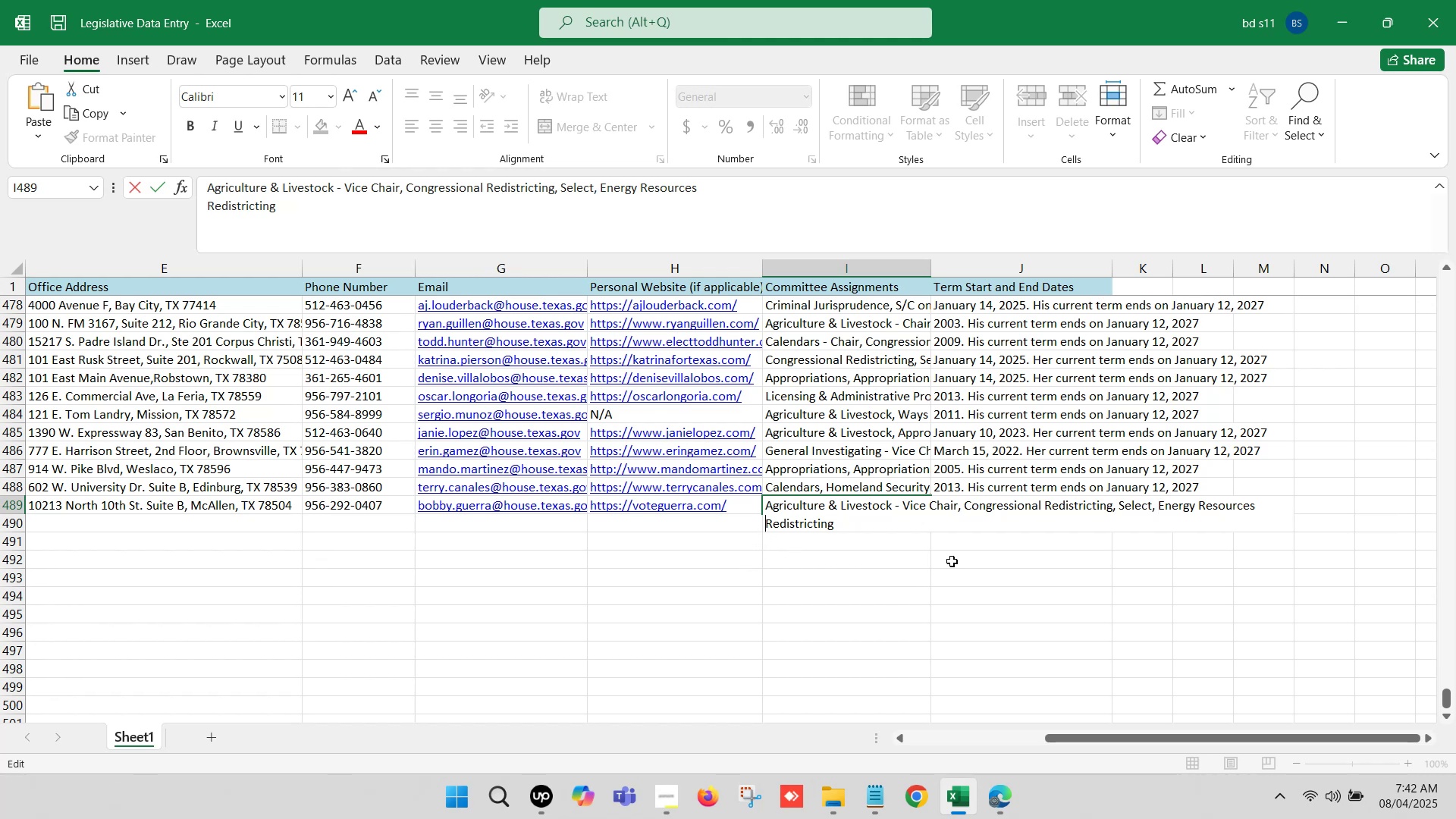 
key(Backspace)
 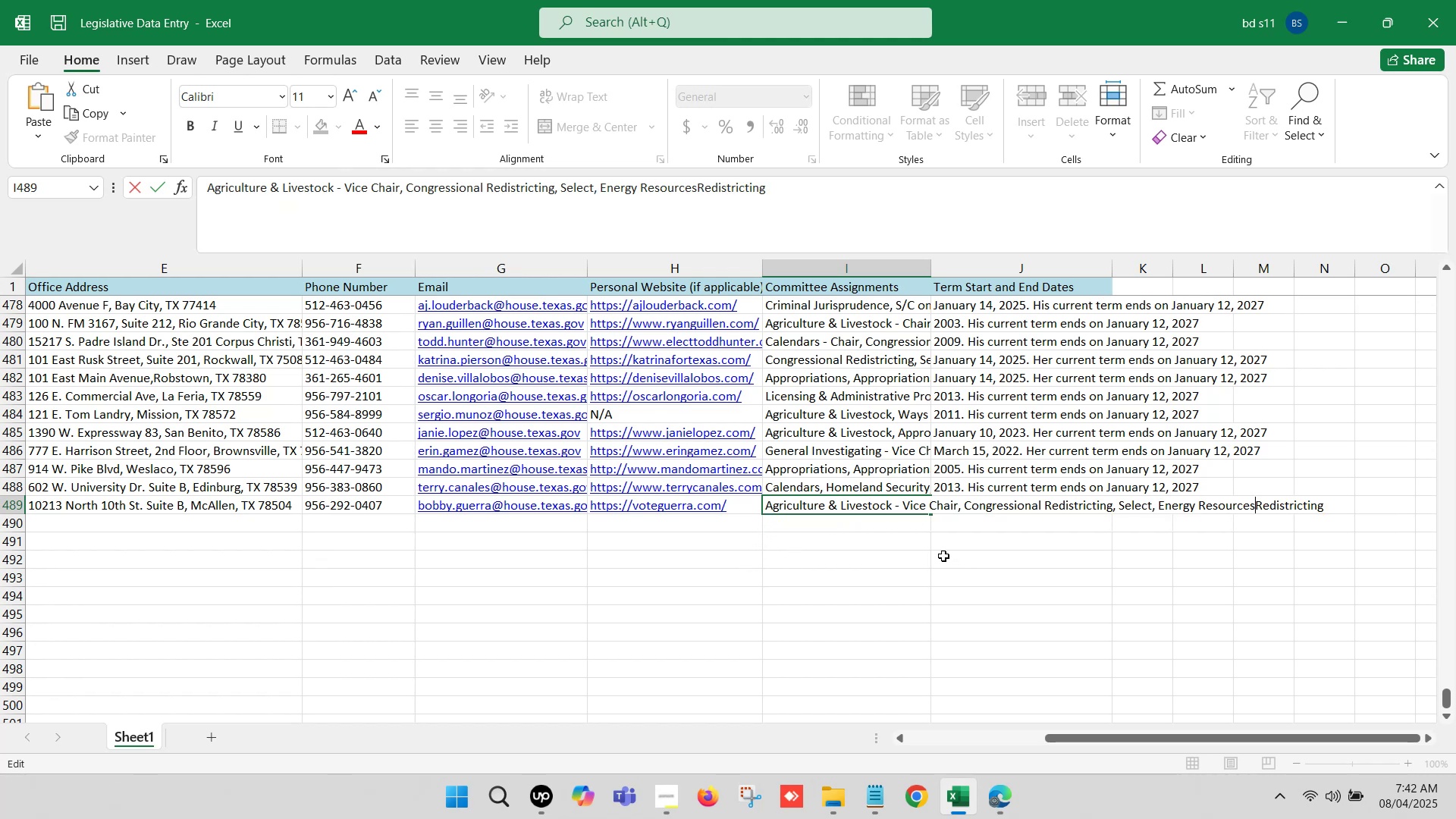 
key(Comma)
 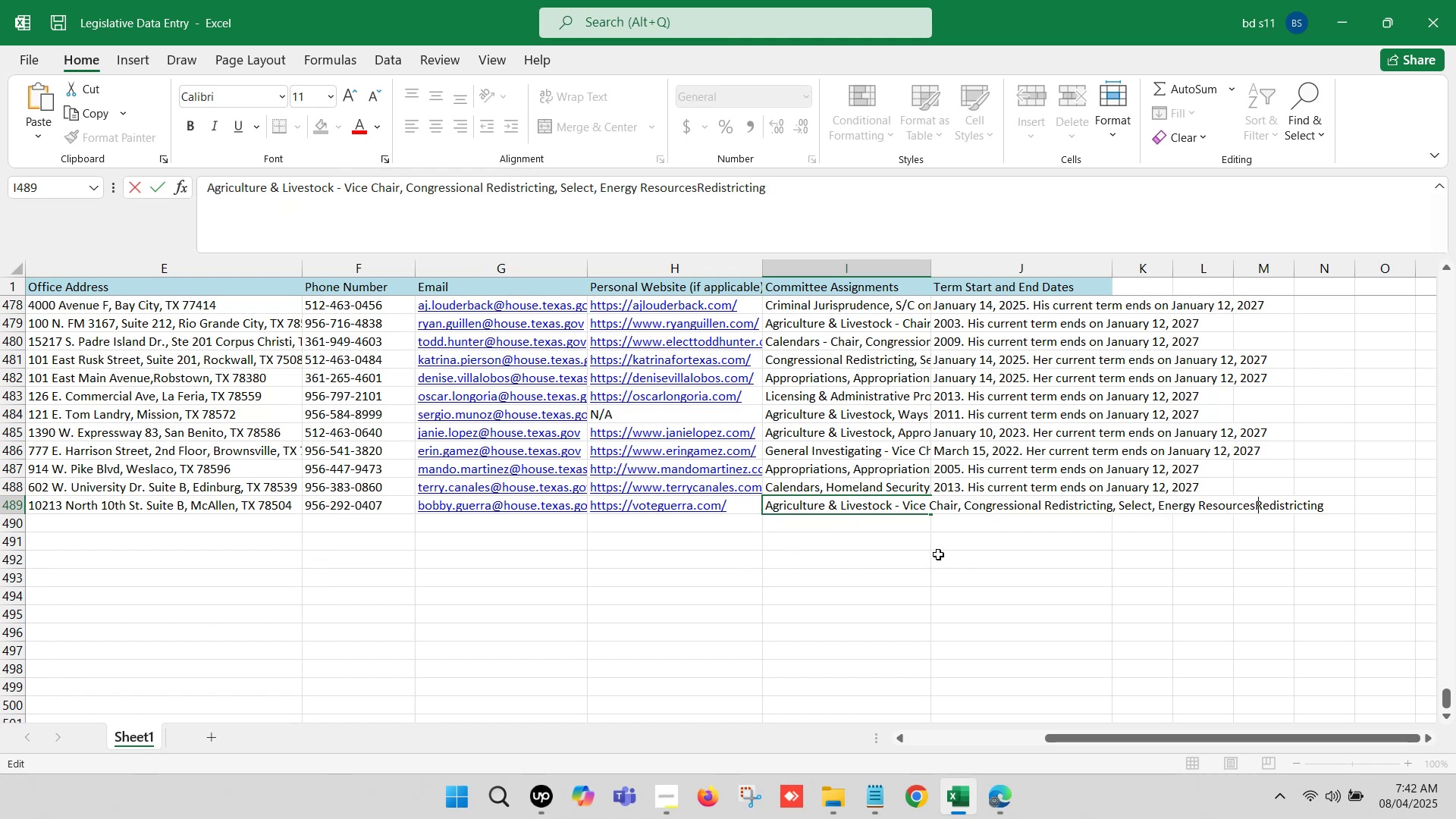 
key(Space)
 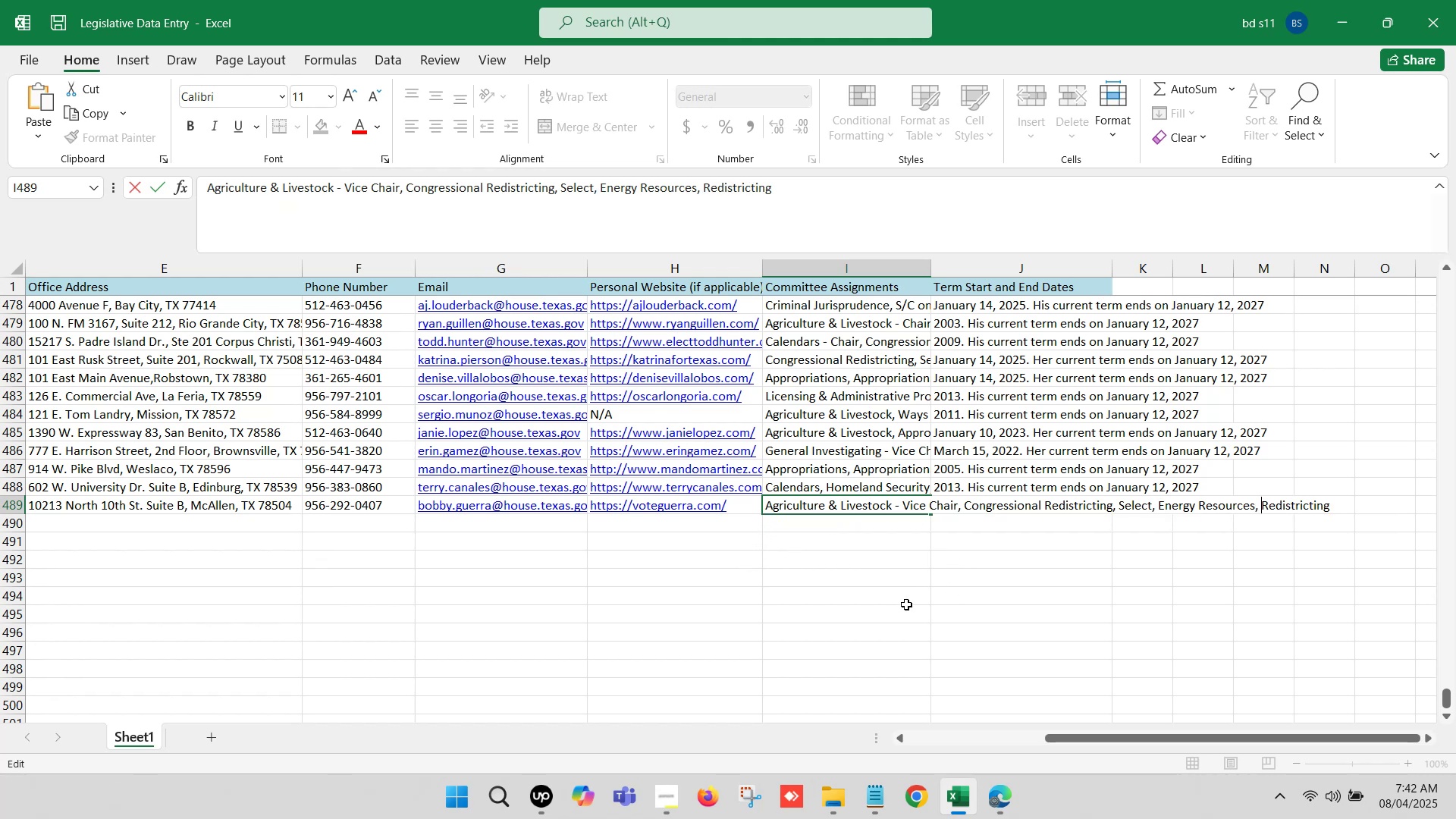 
left_click([906, 604])
 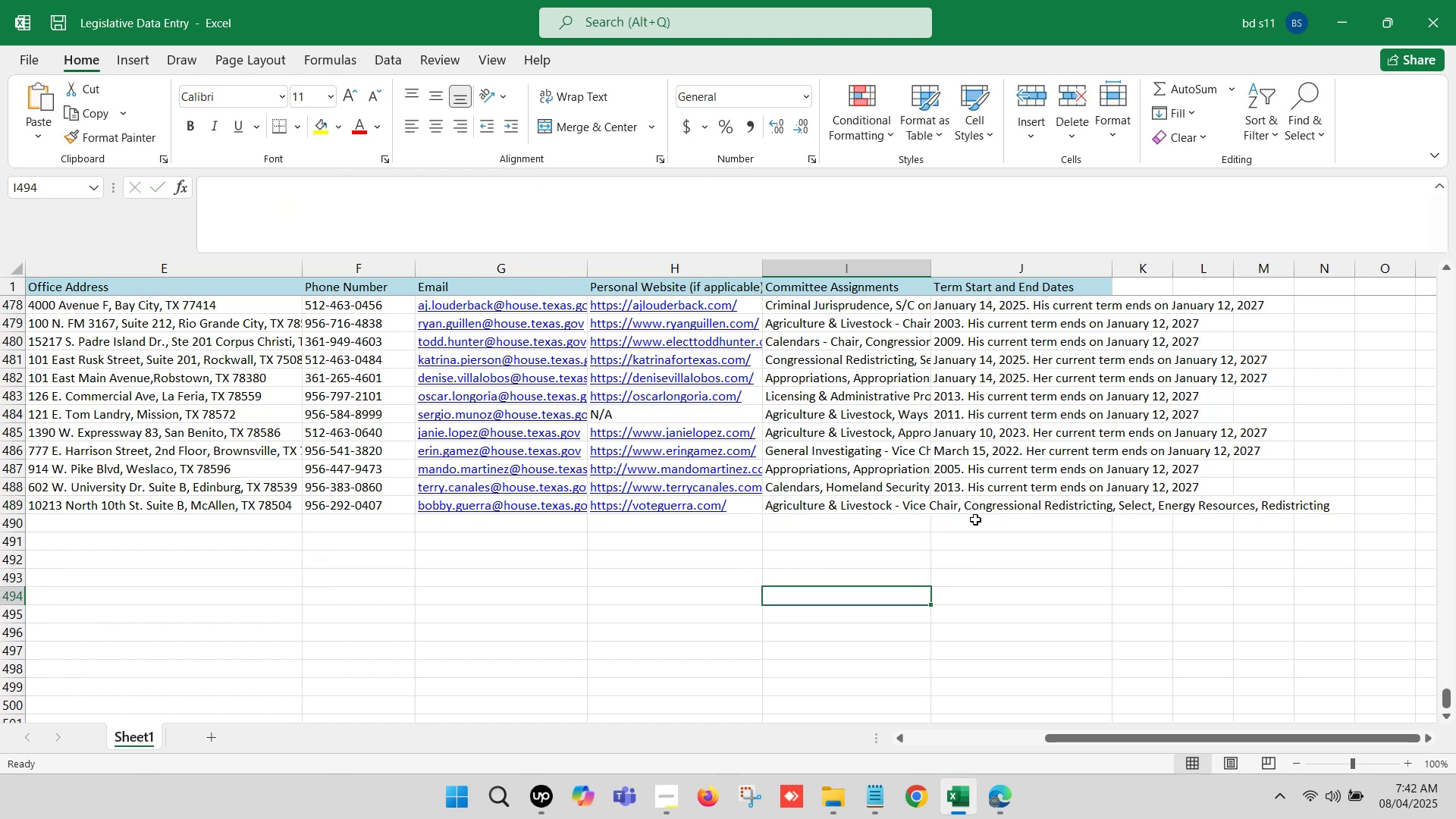 
left_click([972, 507])
 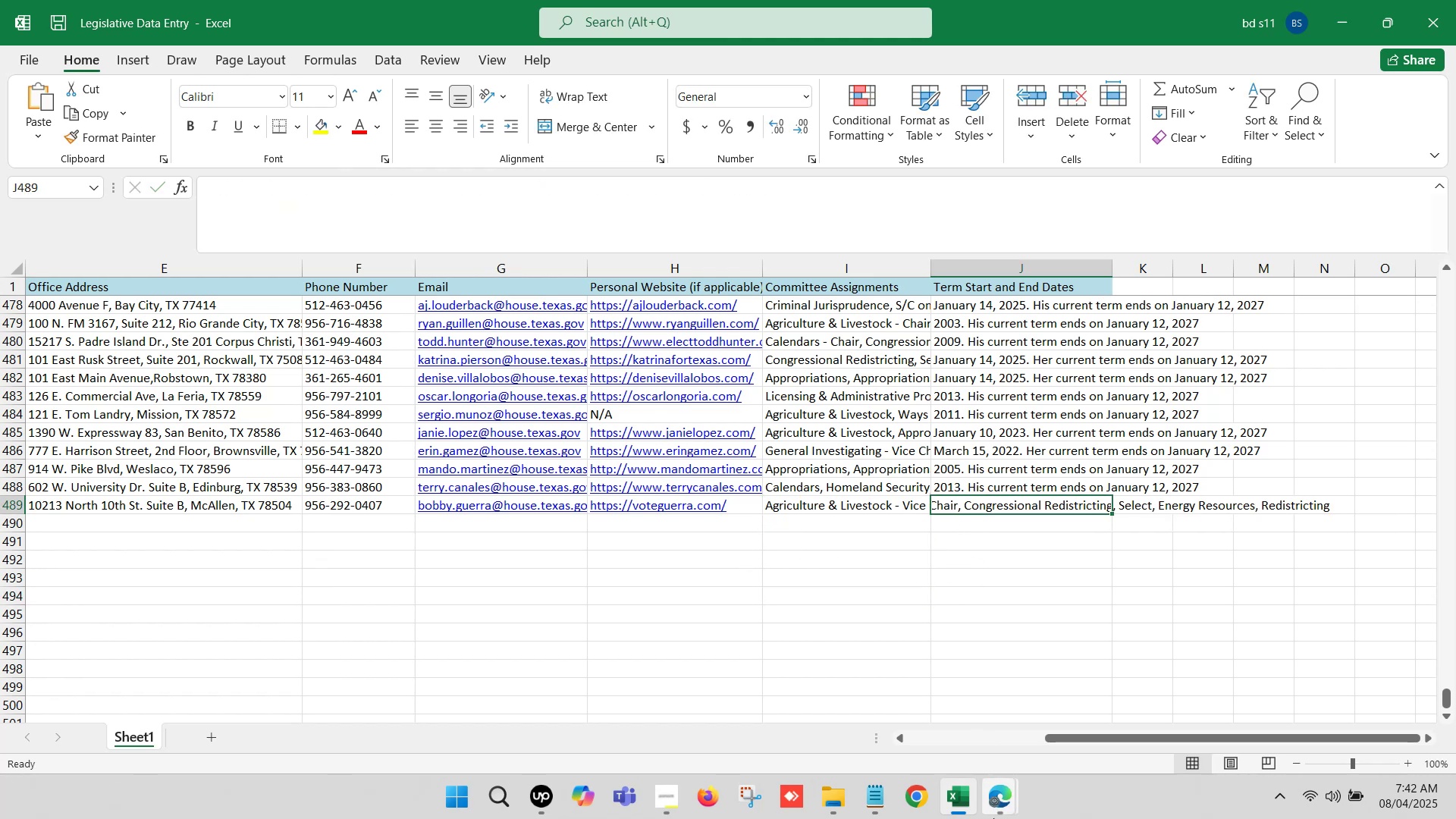 
left_click([999, 806])
 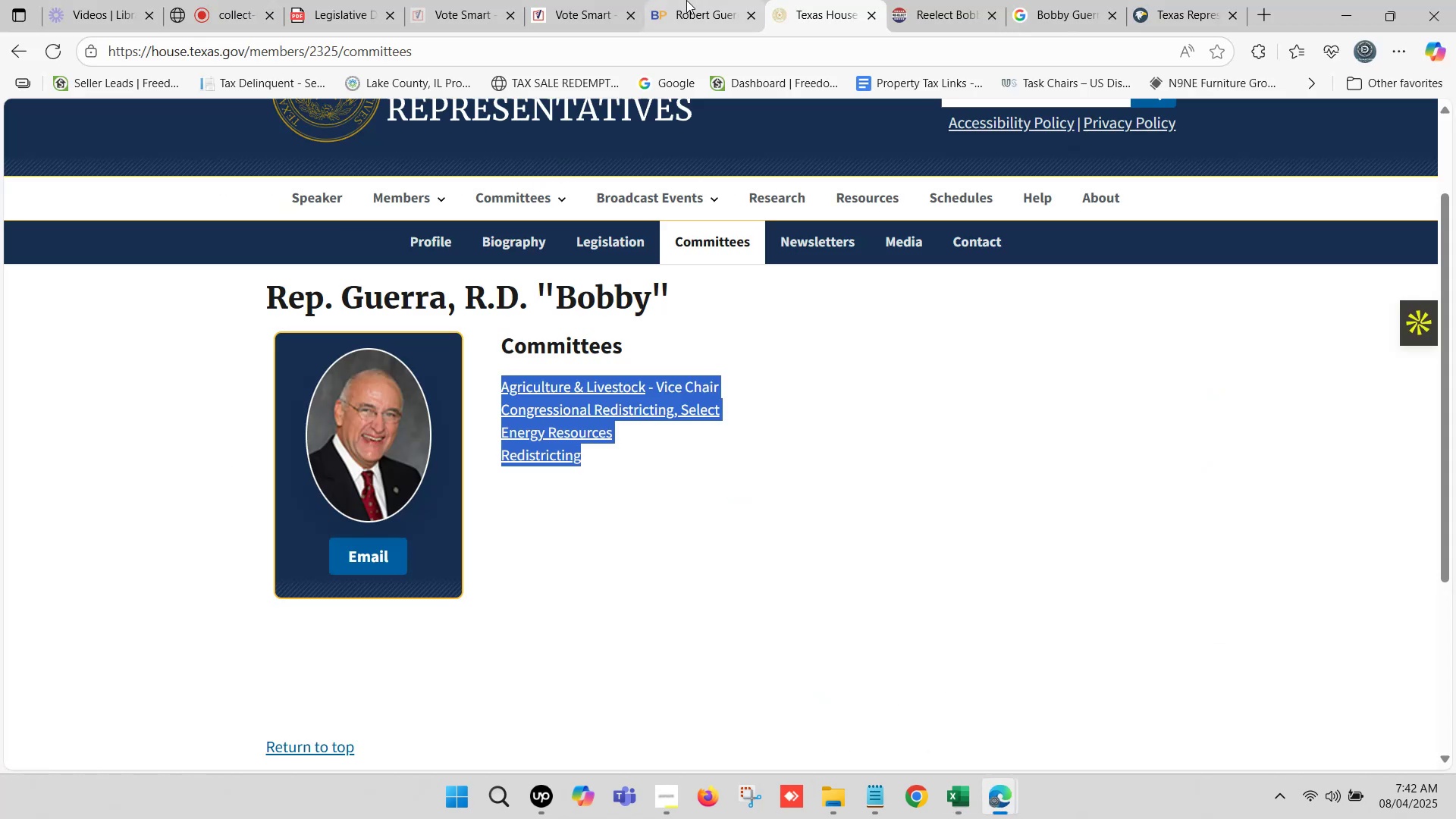 
left_click([554, 0])
 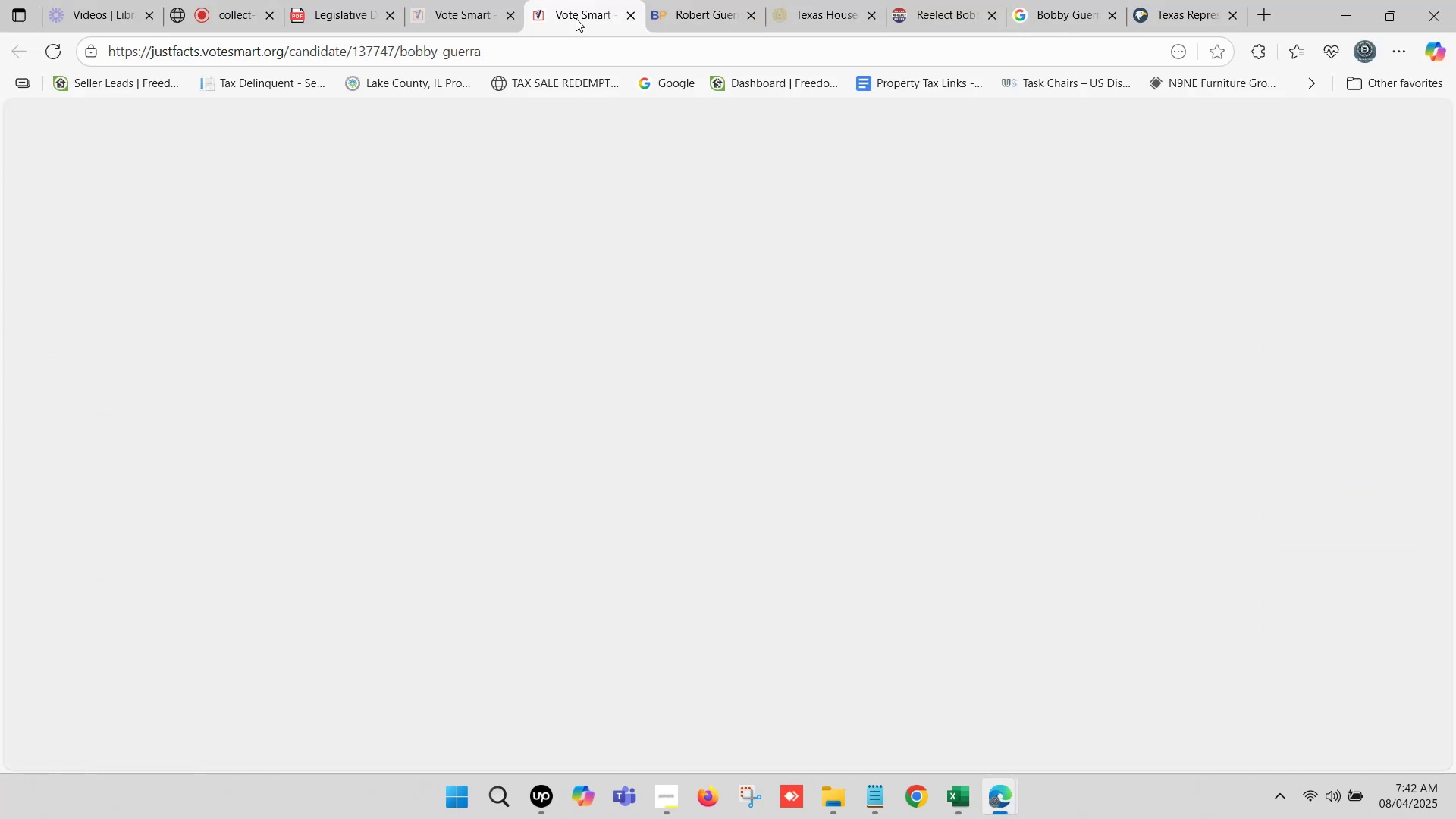 
left_click([668, 0])
 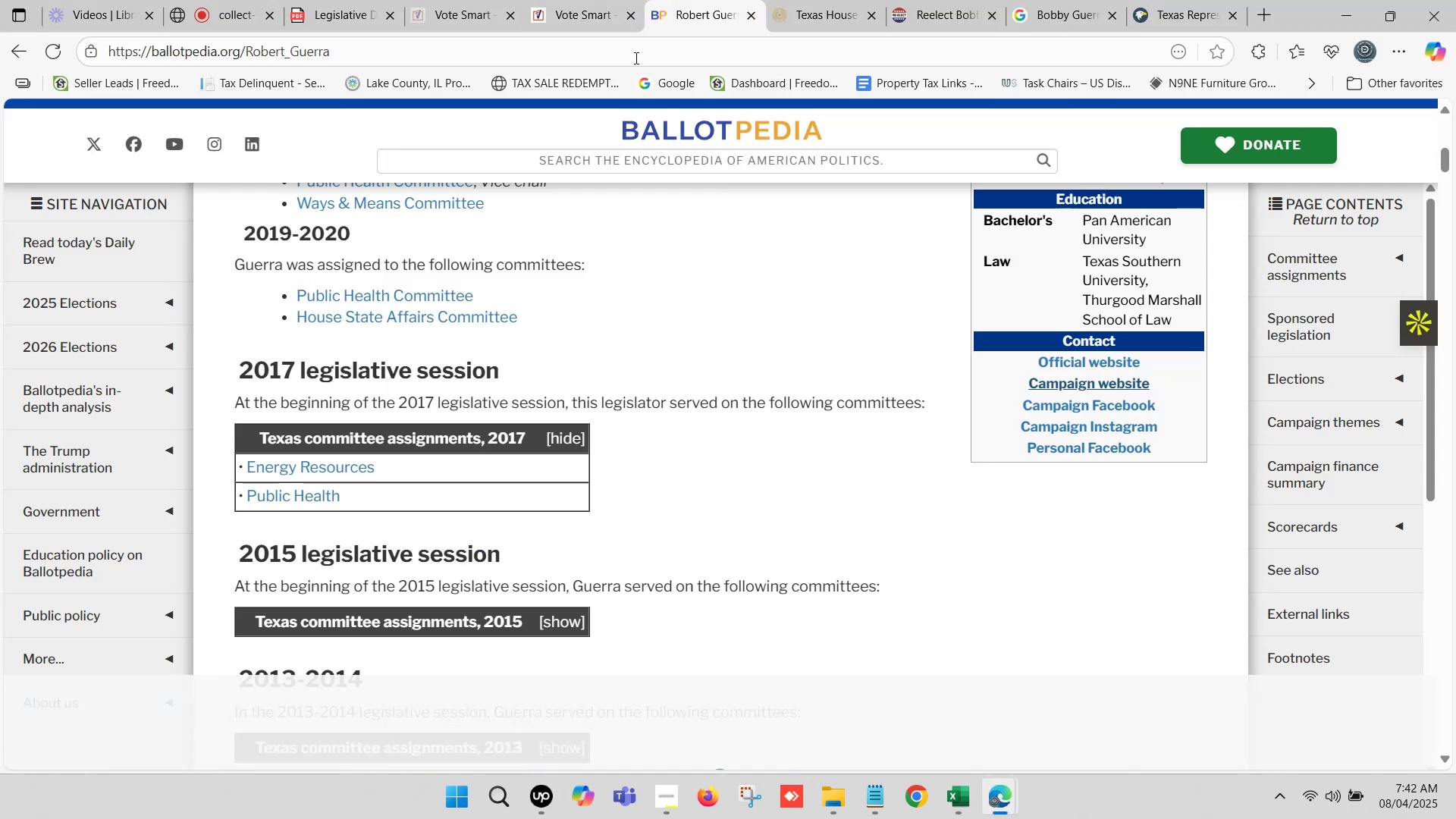 
scroll: coordinate [647, 406], scroll_direction: up, amount: 7.0
 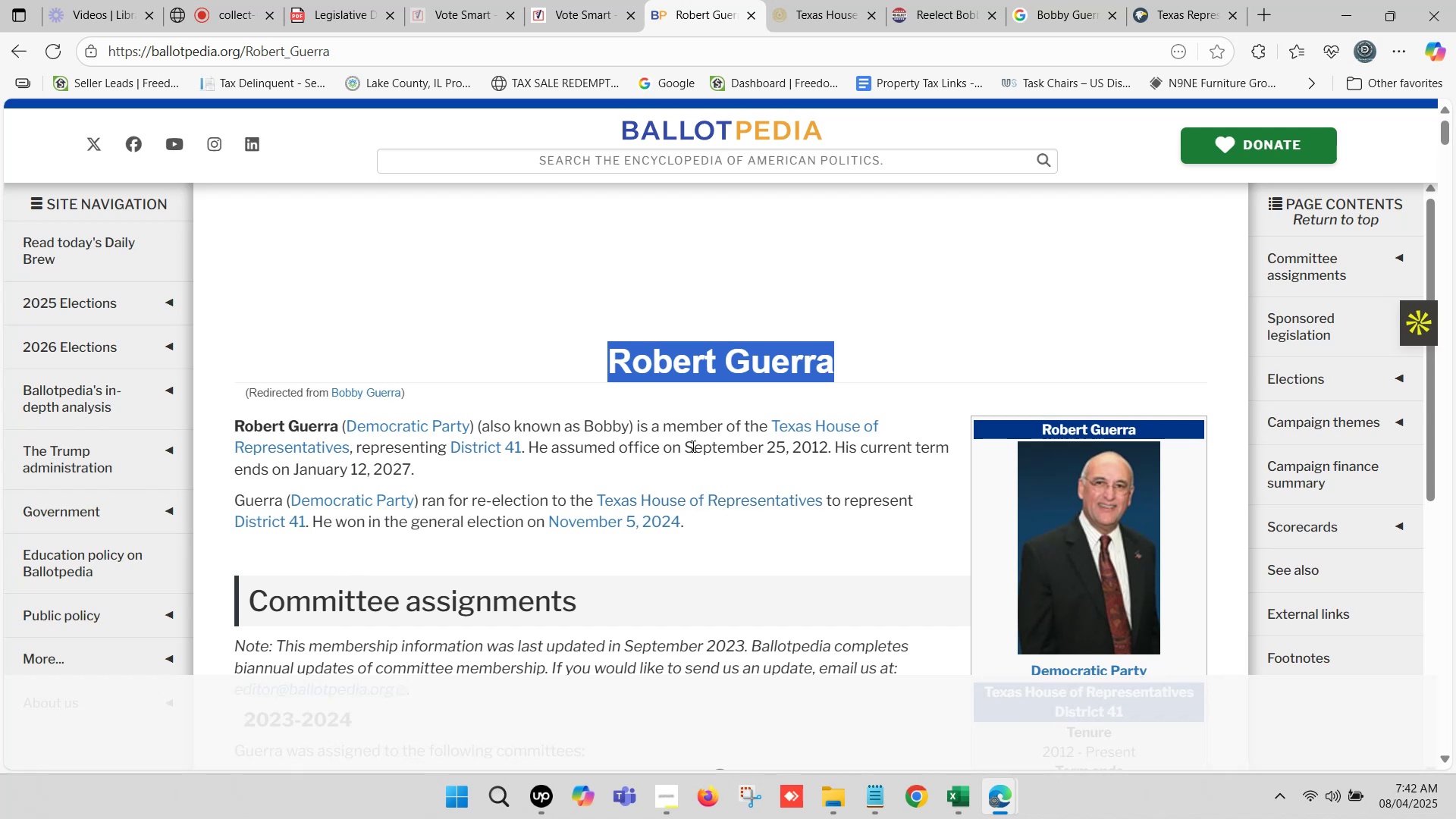 
left_click_drag(start_coordinate=[686, 444], to_coordinate=[410, 467])
 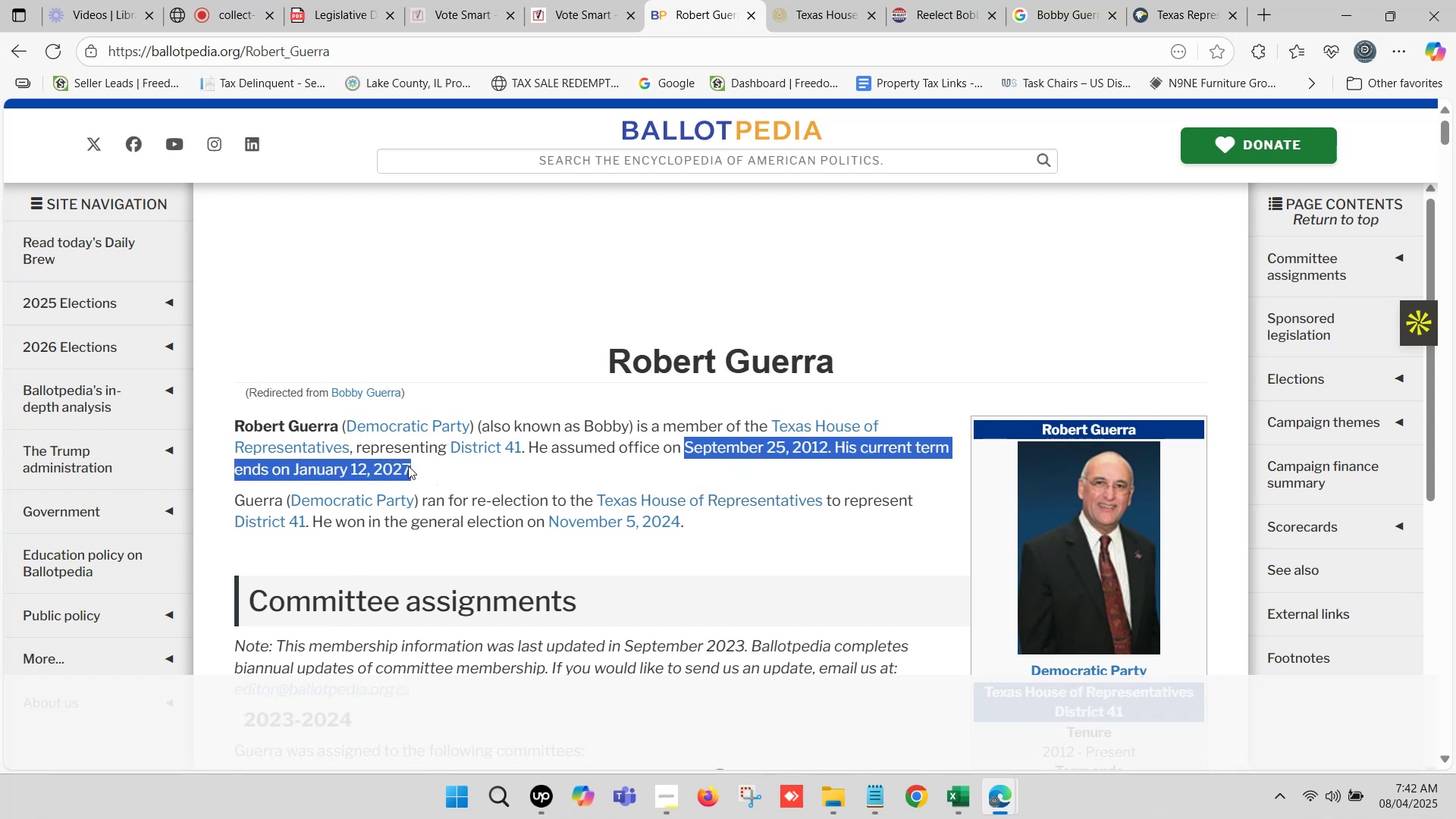 
key(Control+C)
 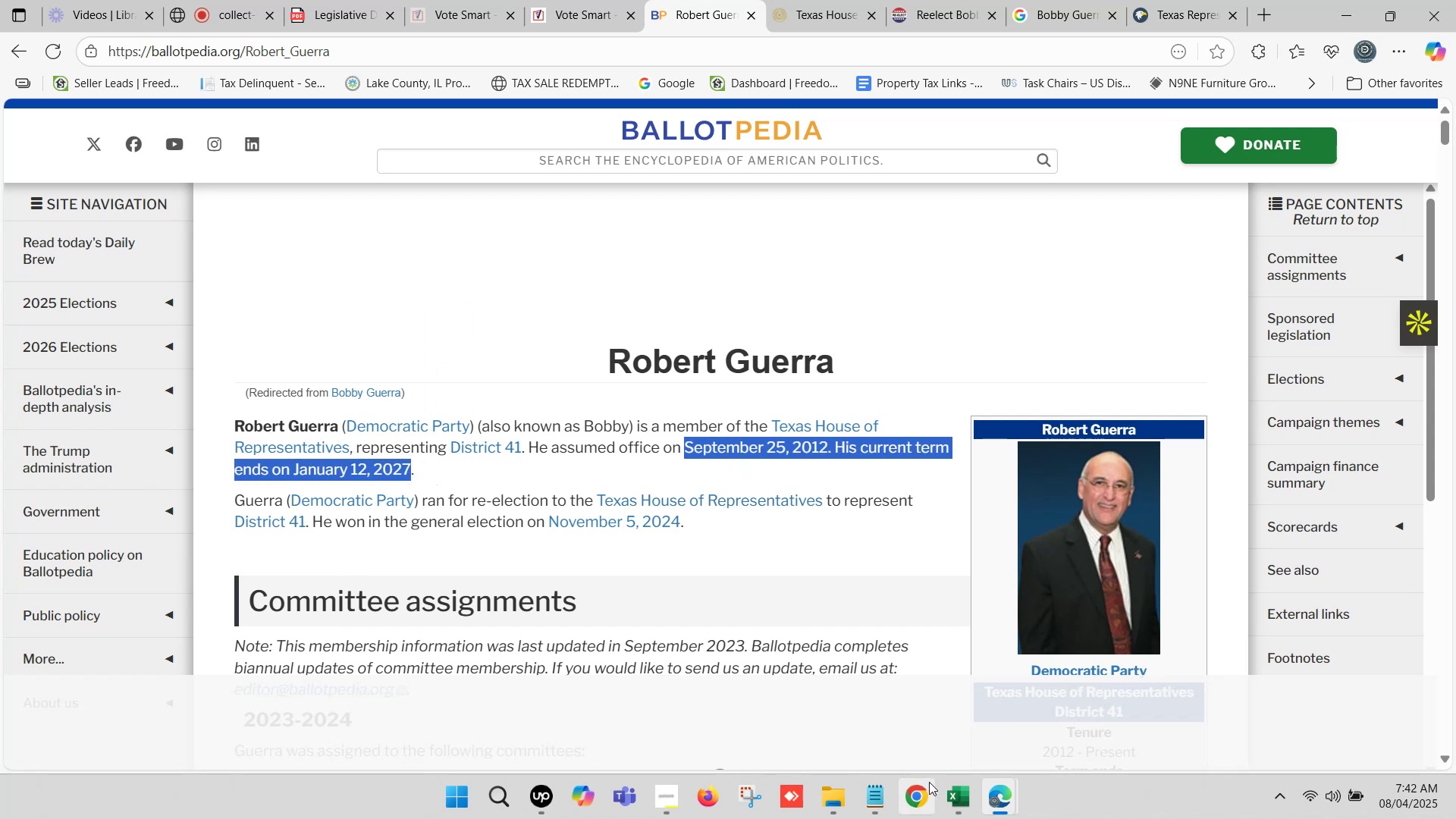 
left_click([938, 788])
 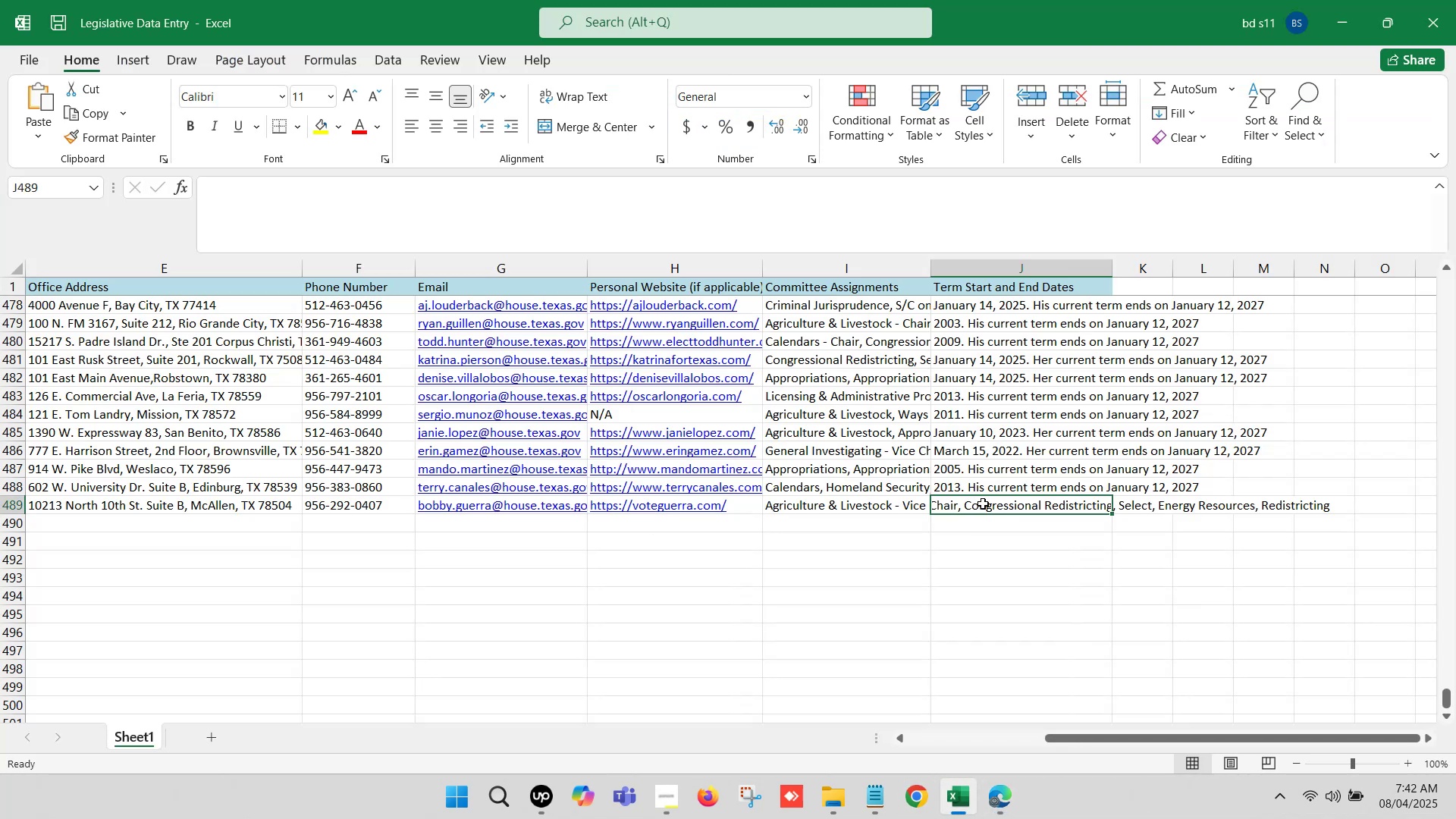 
double_click([983, 504])
 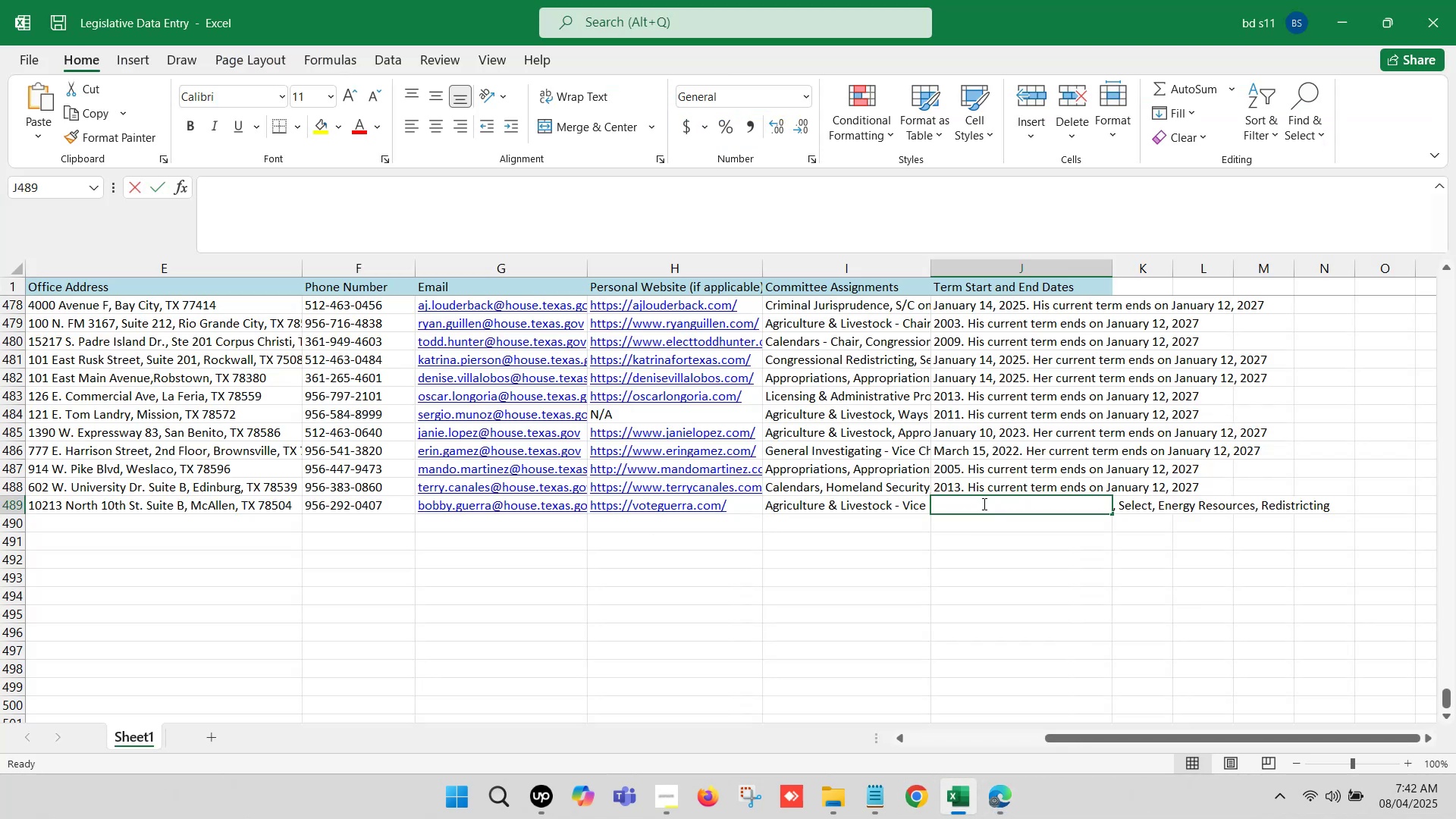 
triple_click([983, 504])
 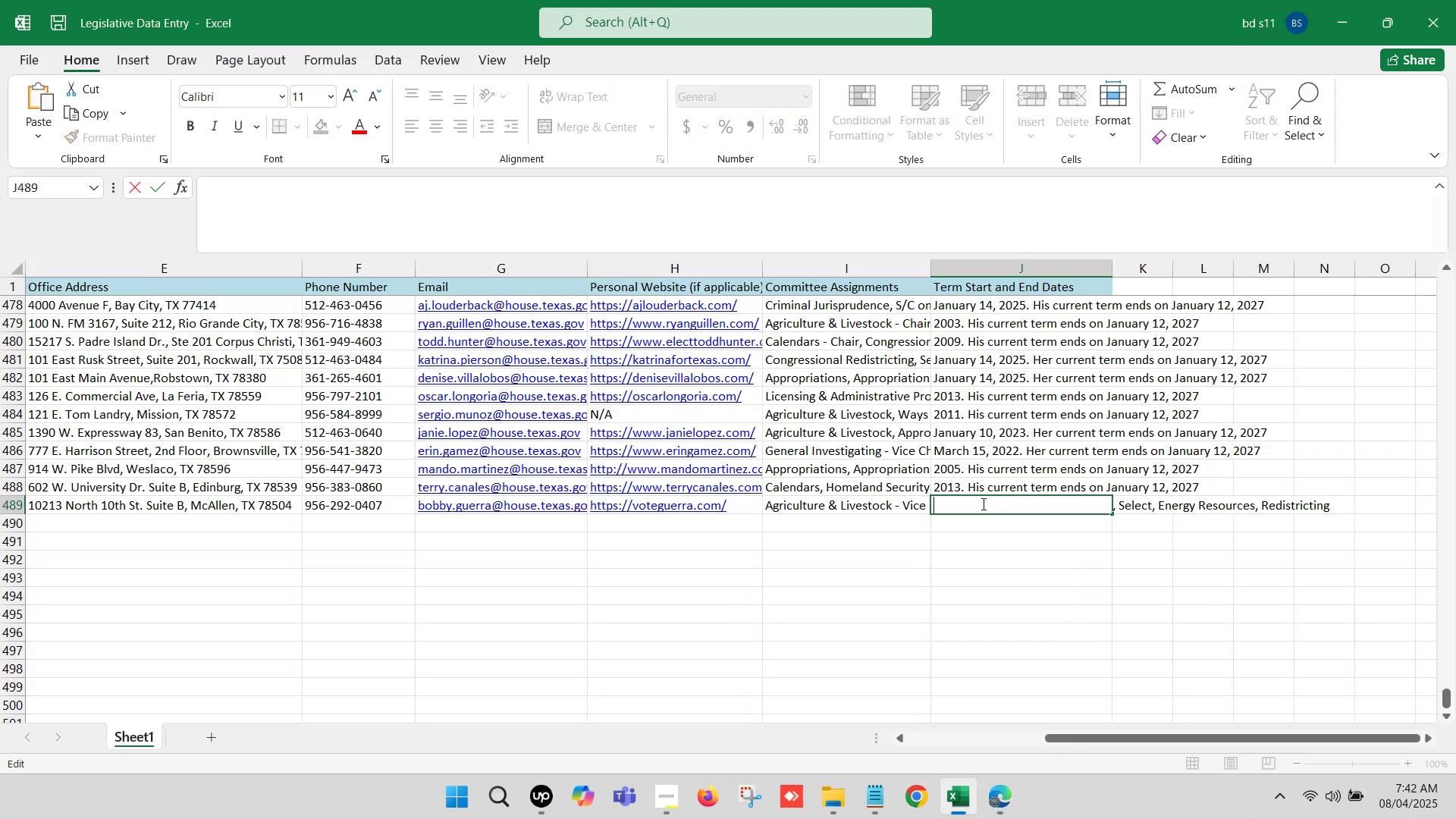 
key(Control+ControlLeft)
 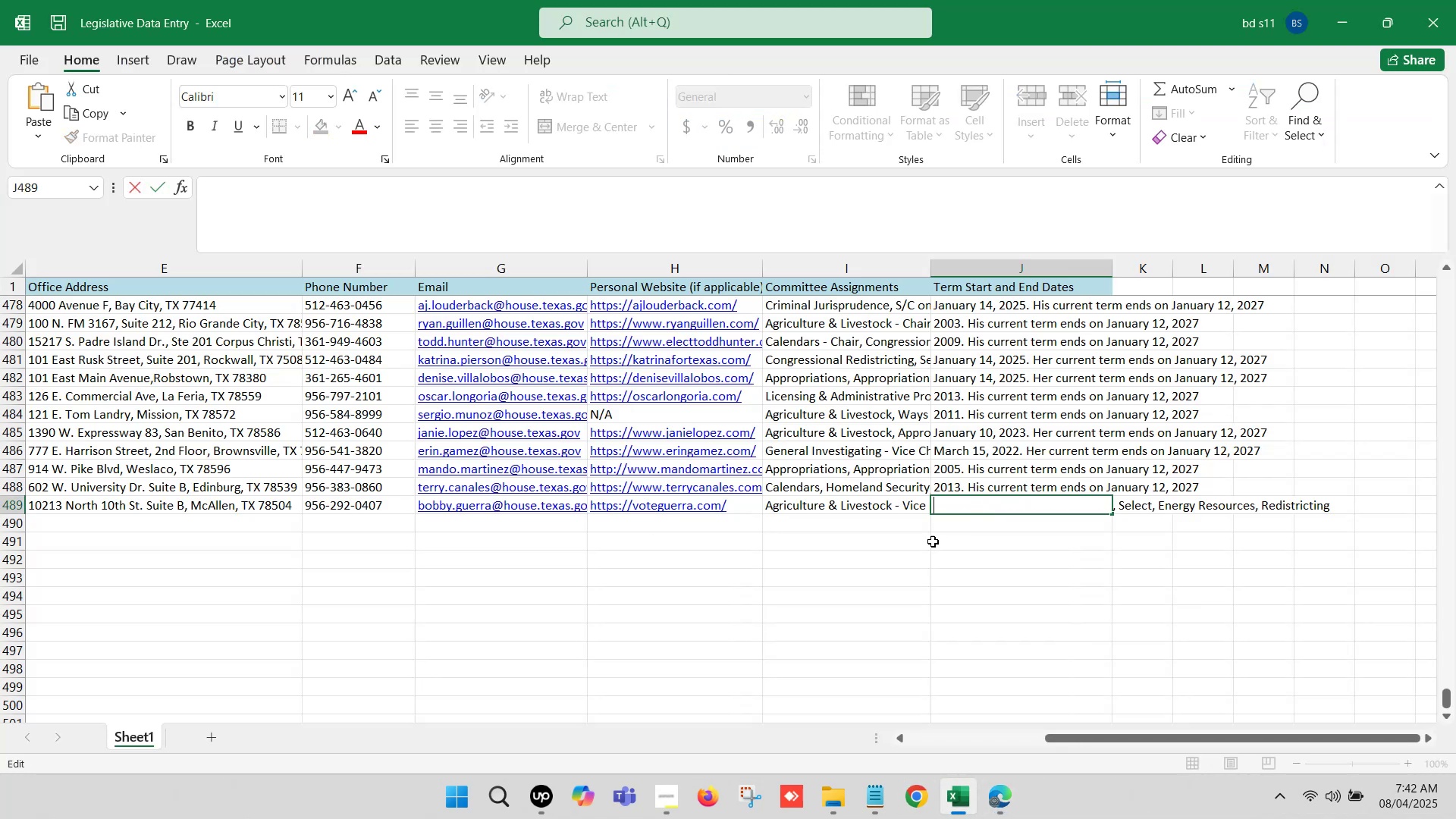 
key(Control+V)
 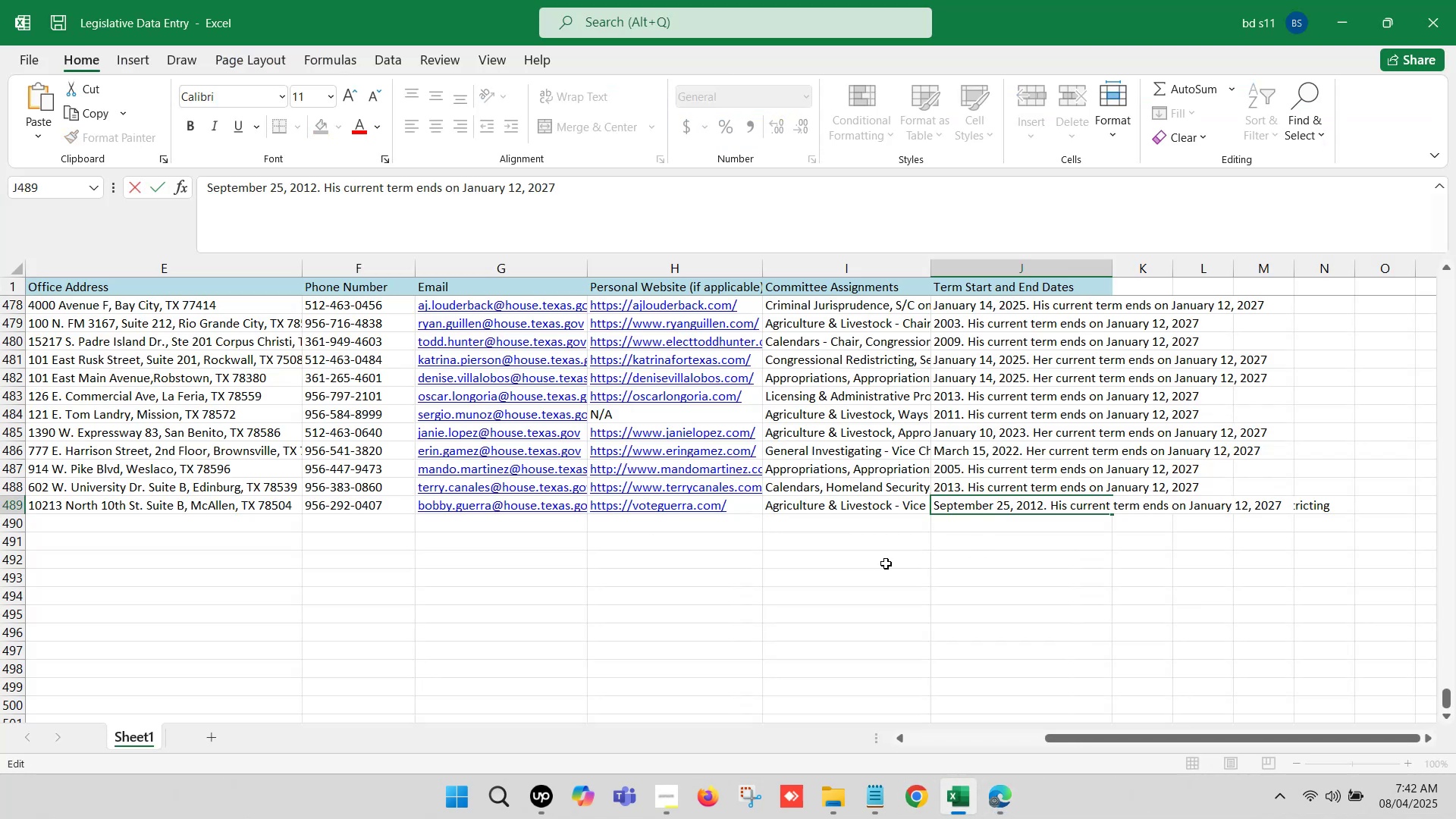 
left_click([882, 560])
 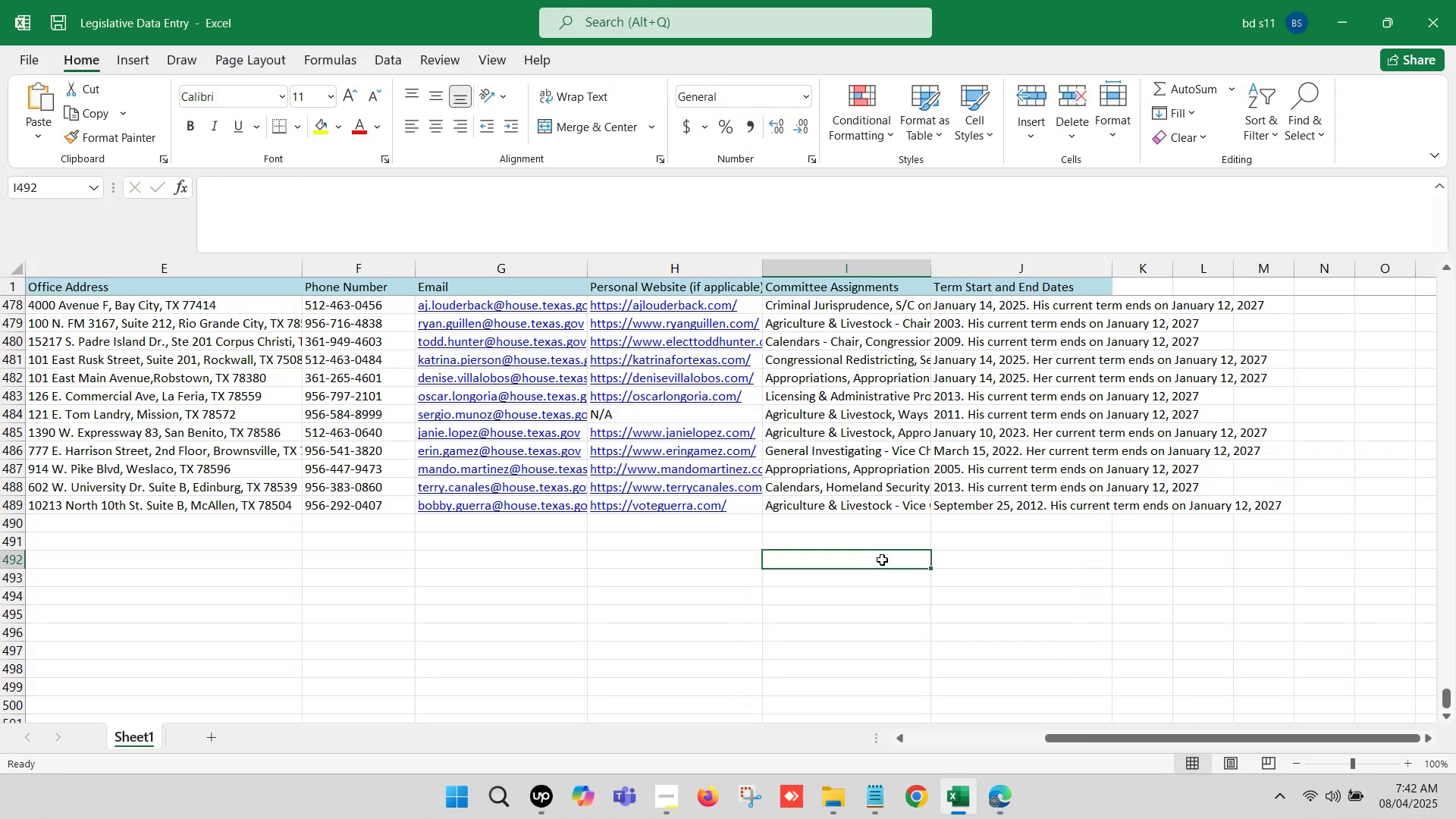 
key(Control+S)
 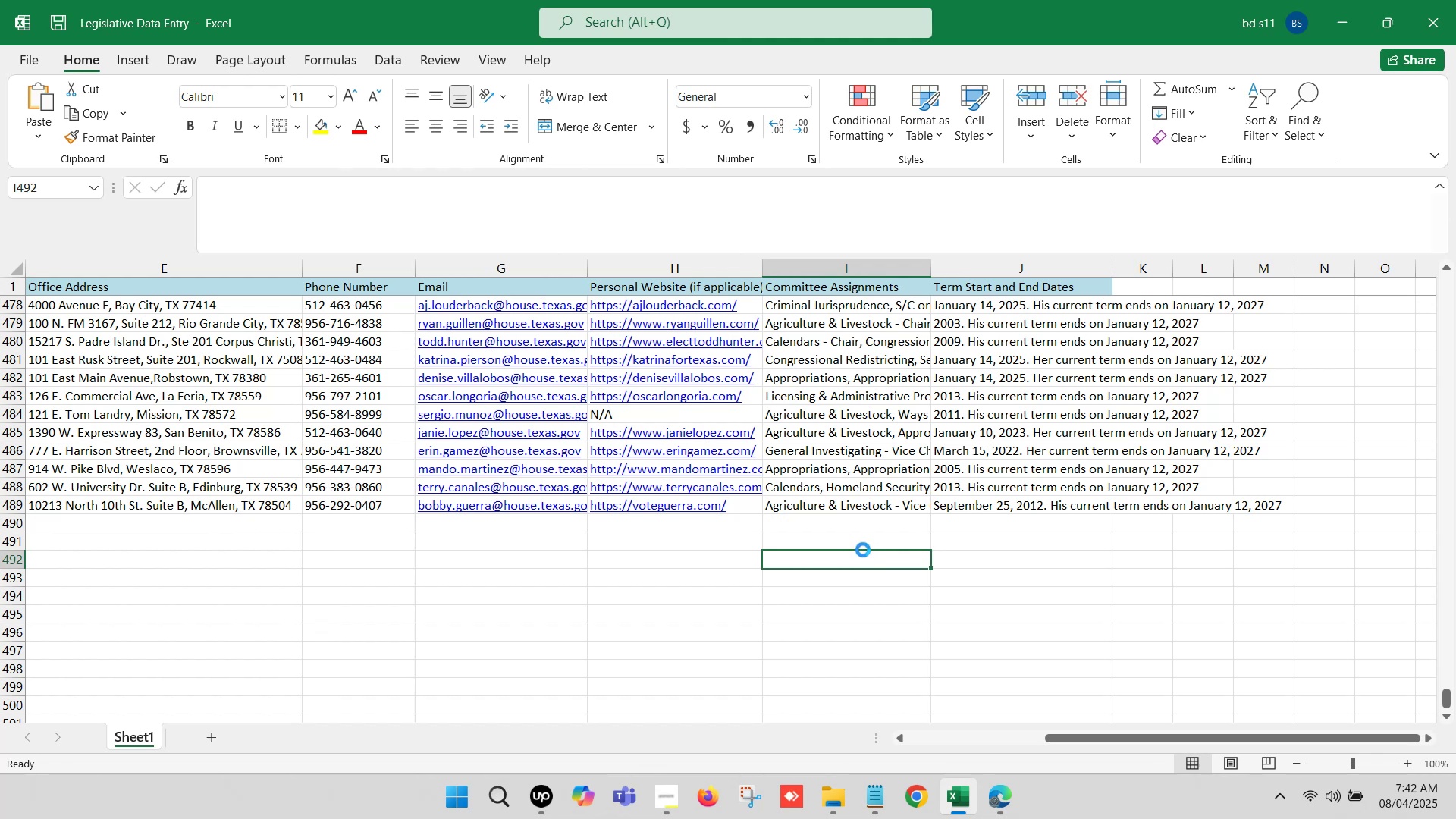 
hold_key(key=ArrowLeft, duration=1.26)
 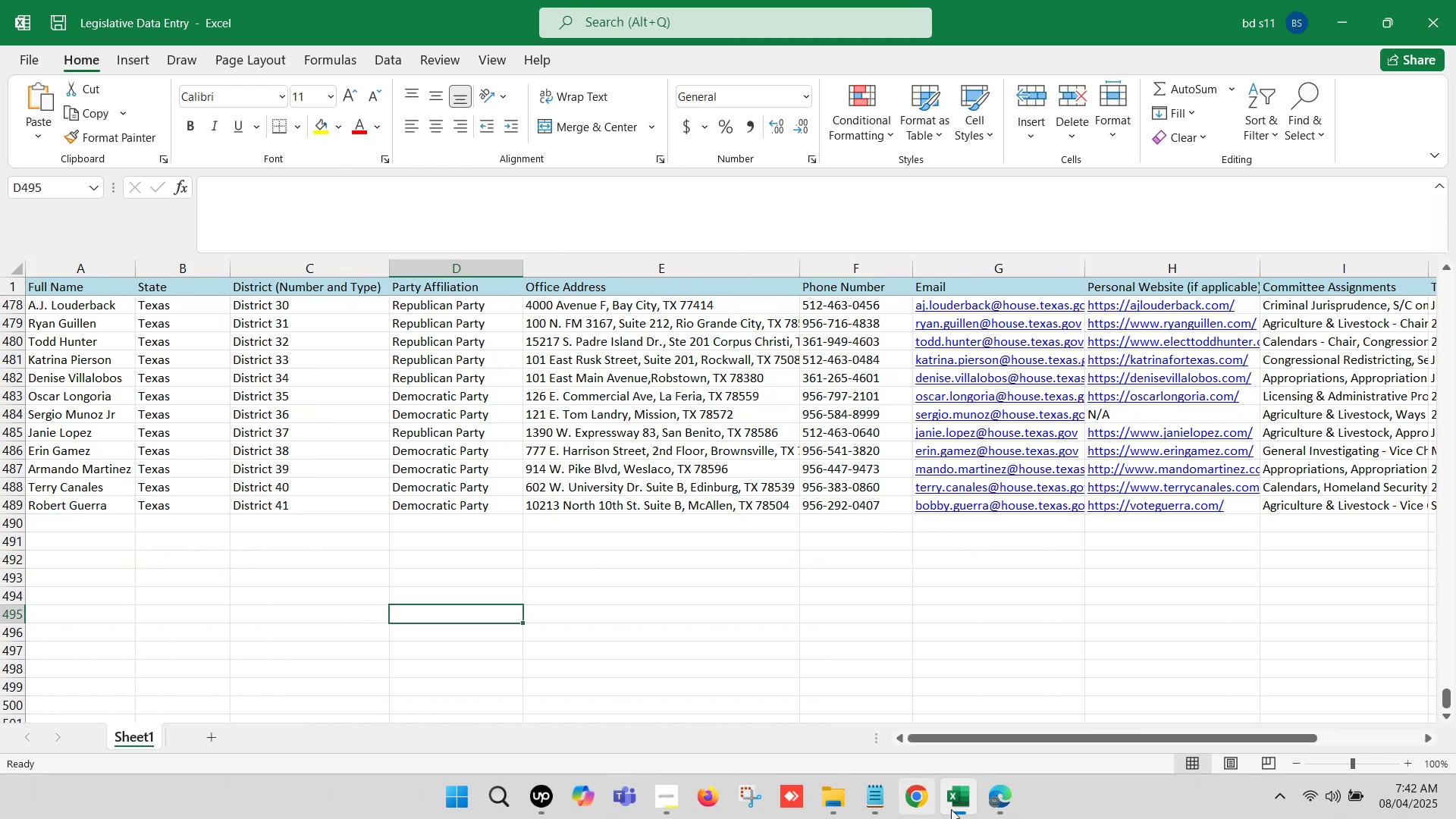 
left_click([992, 795])
 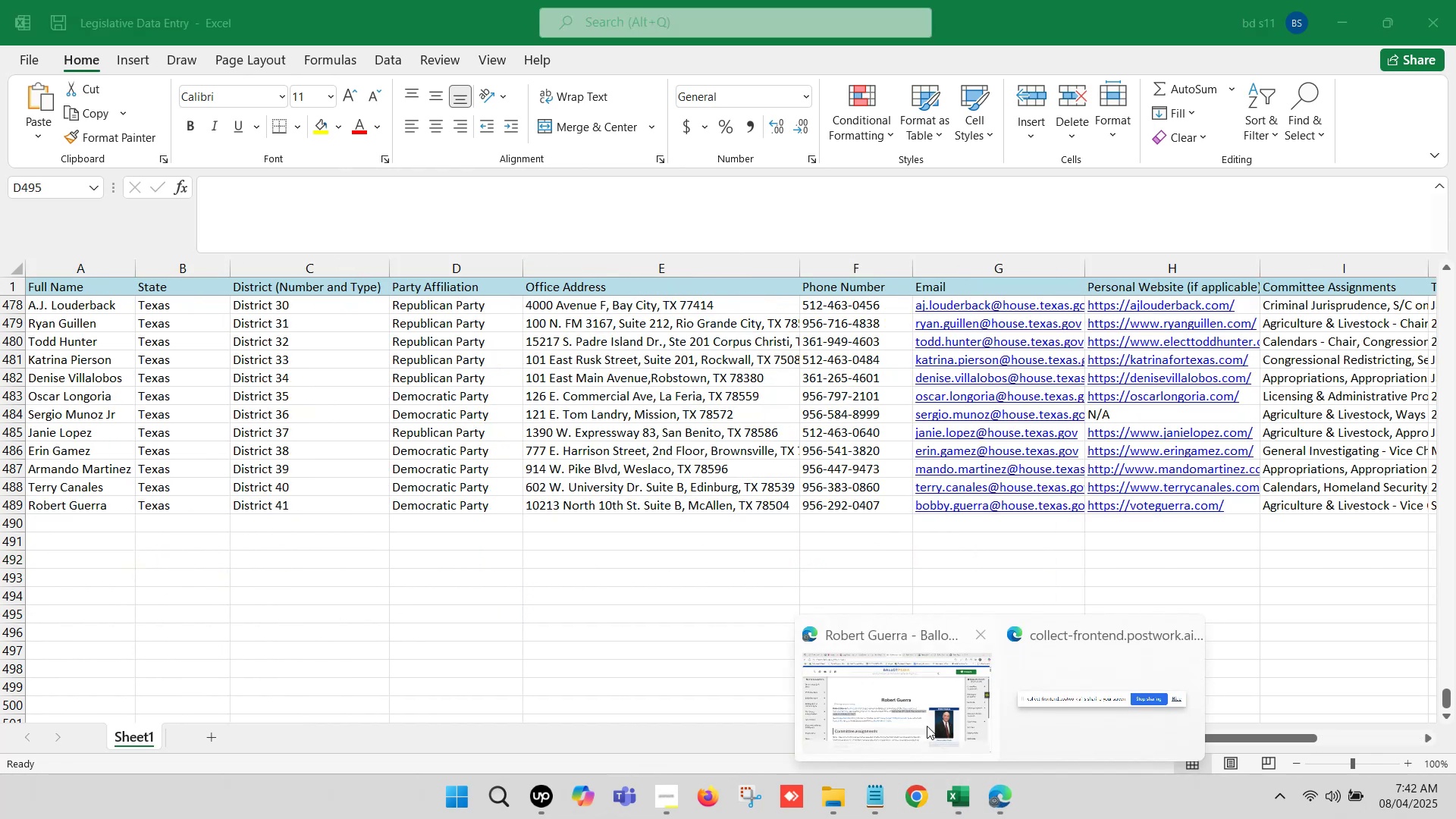 
left_click([905, 710])
 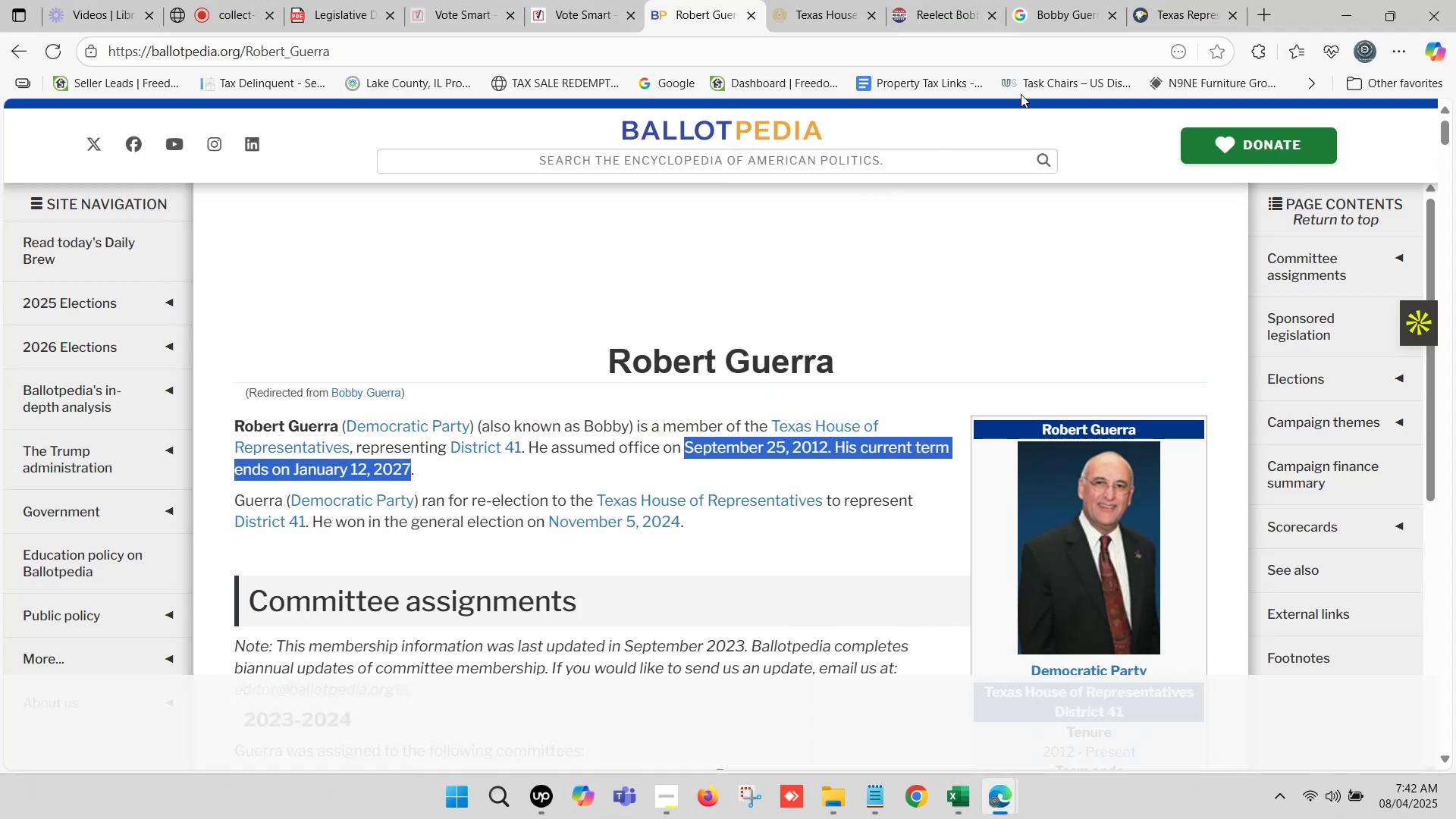 
left_click([1195, 20])
 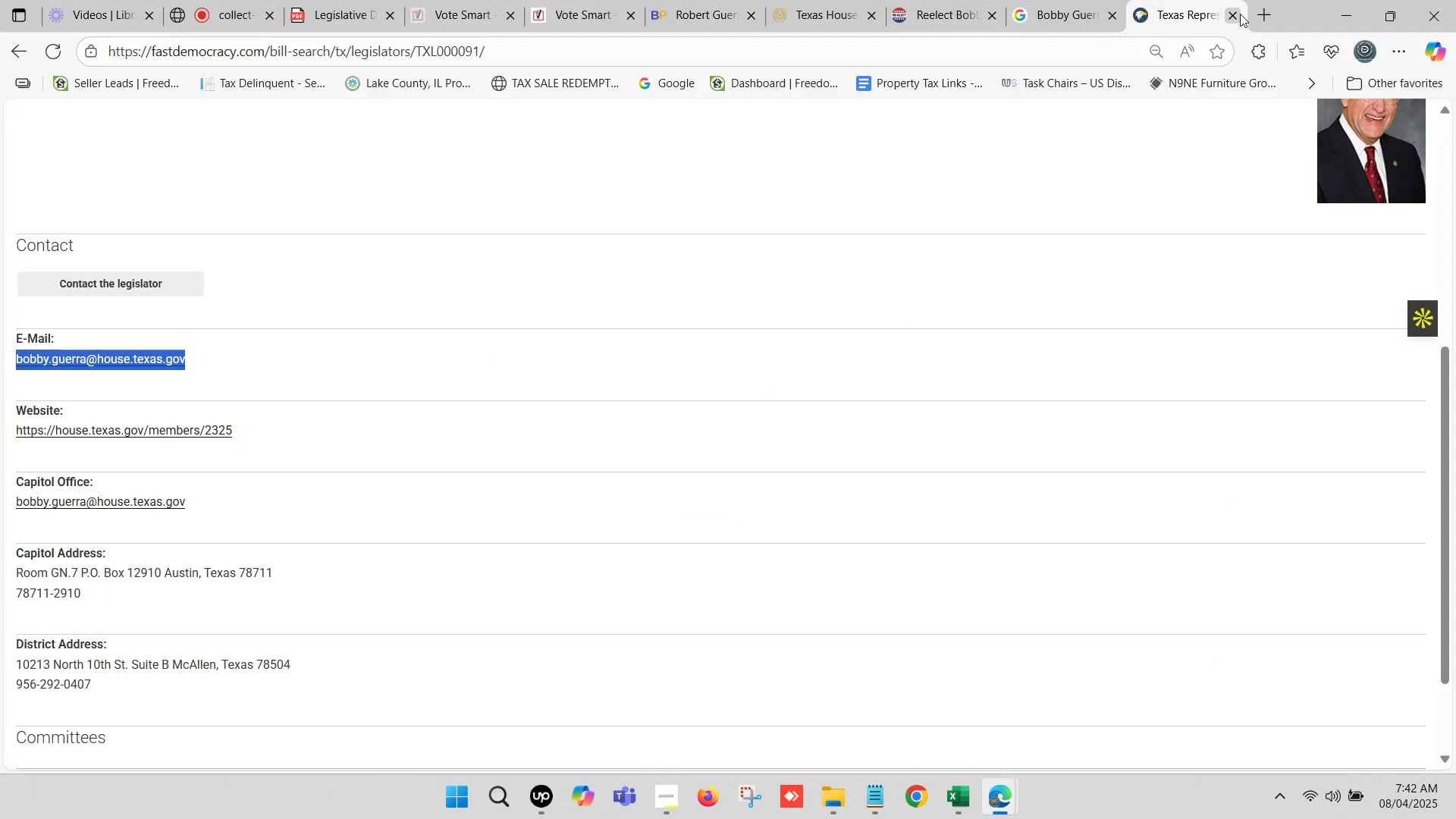 
left_click([1232, 15])
 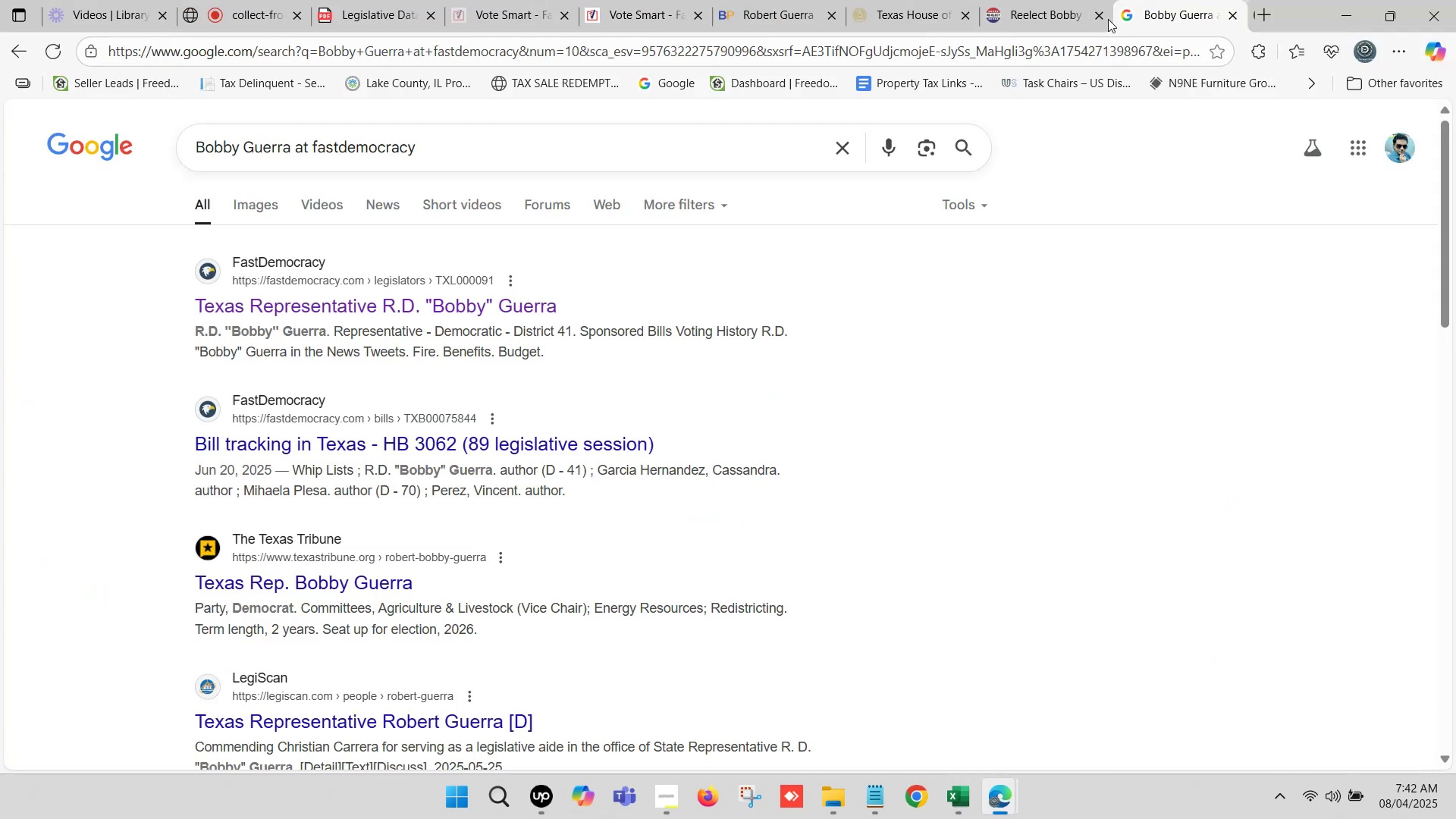 
left_click([996, 0])
 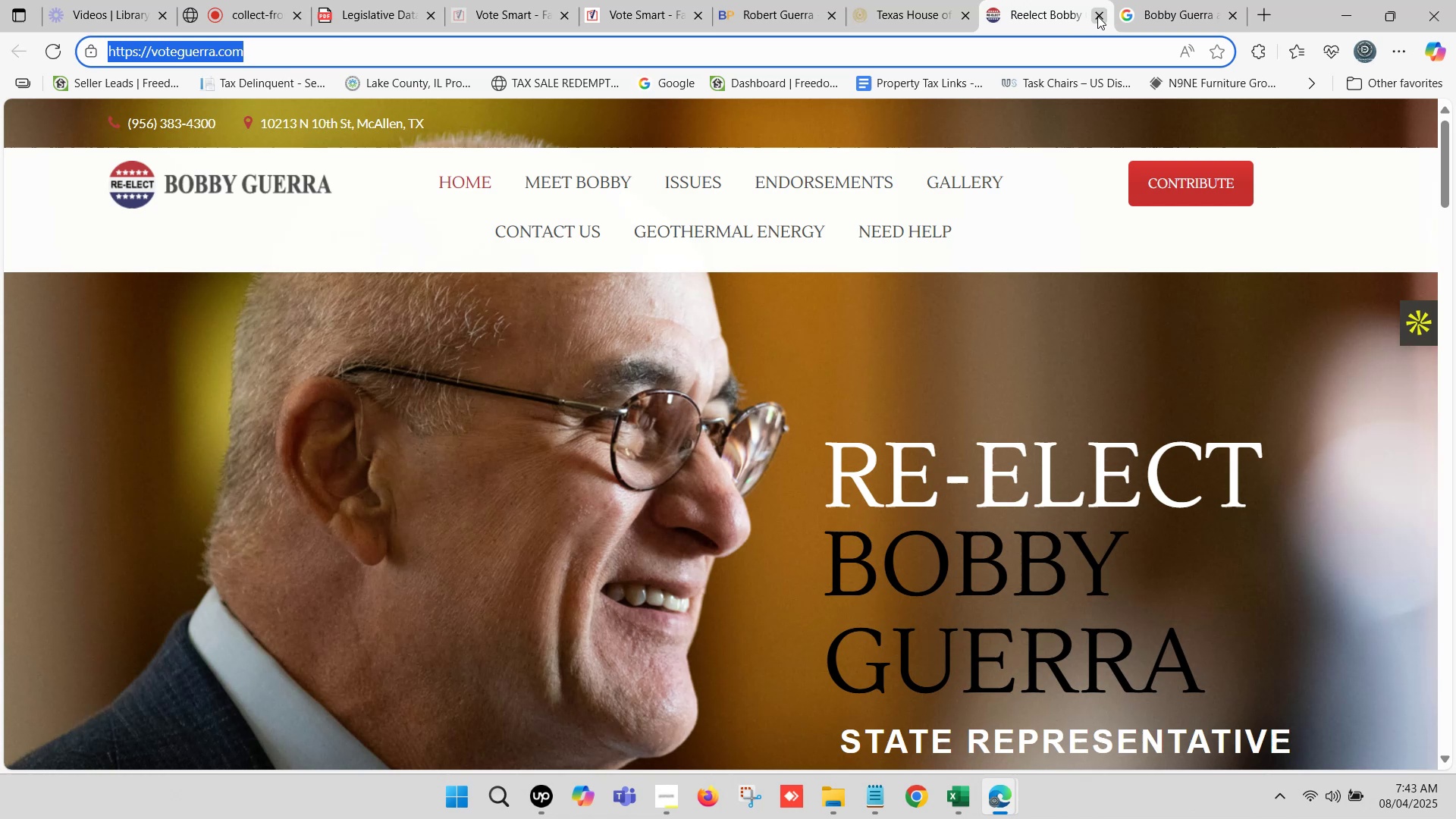 
left_click([1099, 14])
 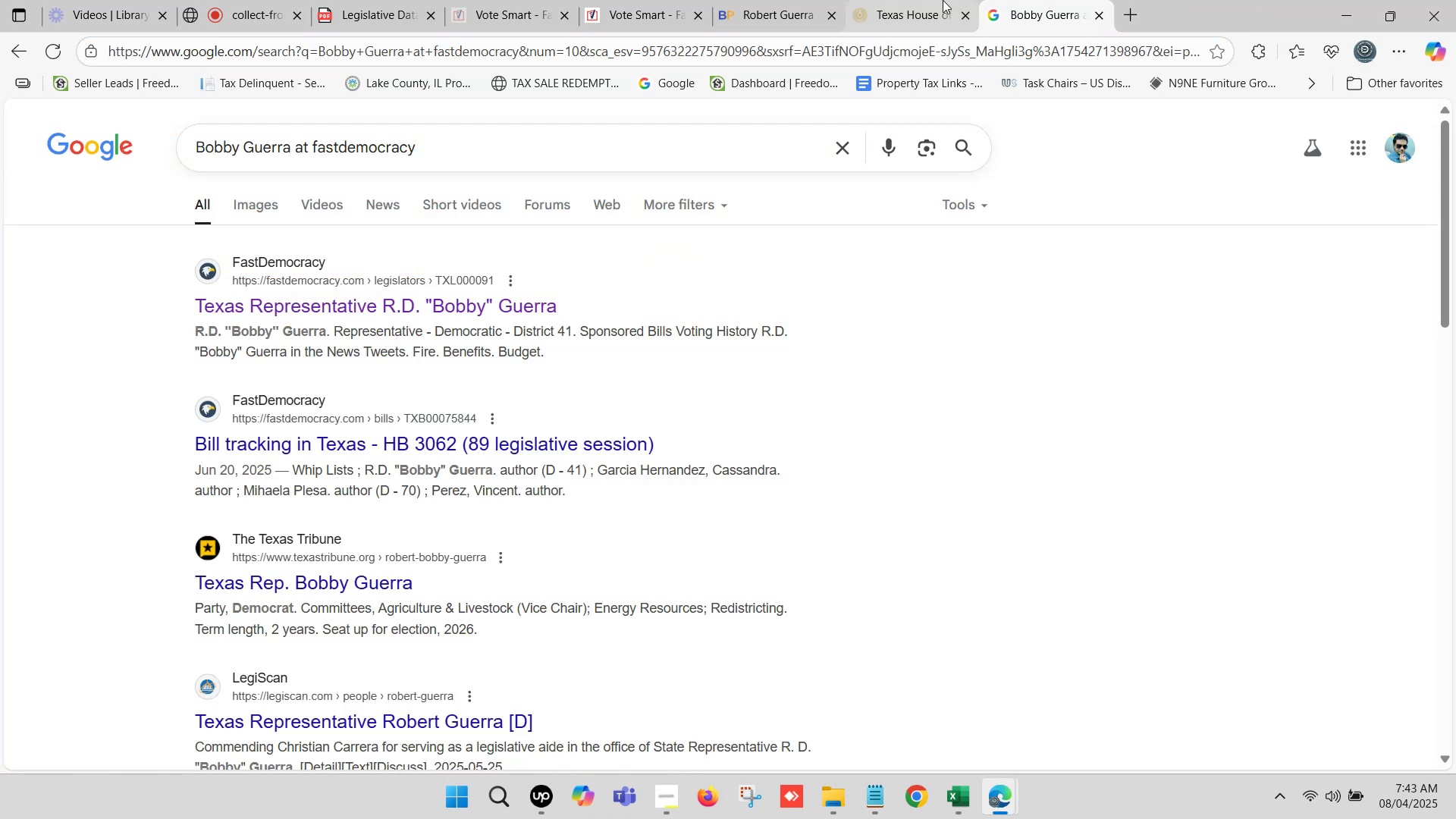 
left_click([936, 0])
 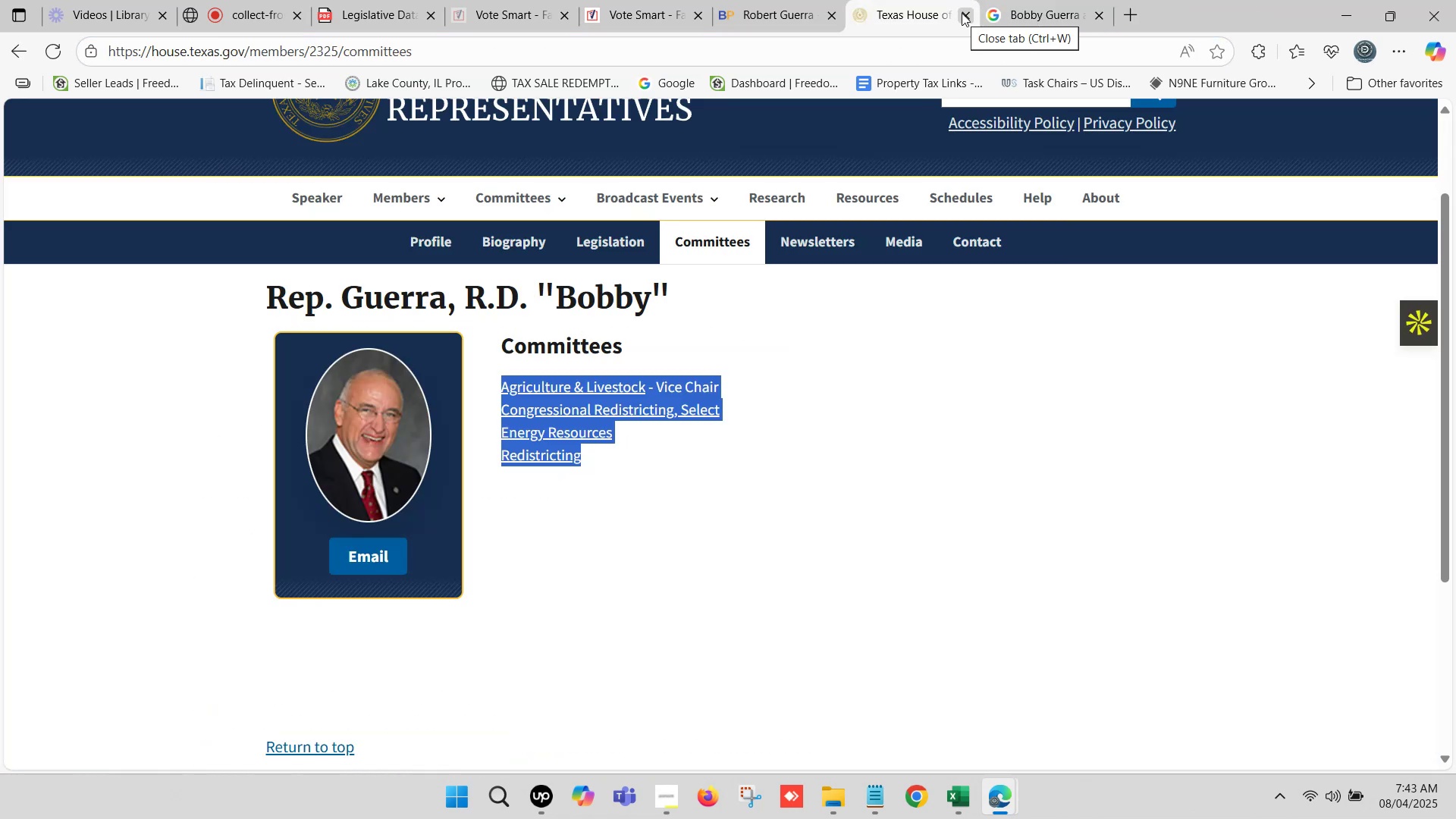 
left_click([962, 13])
 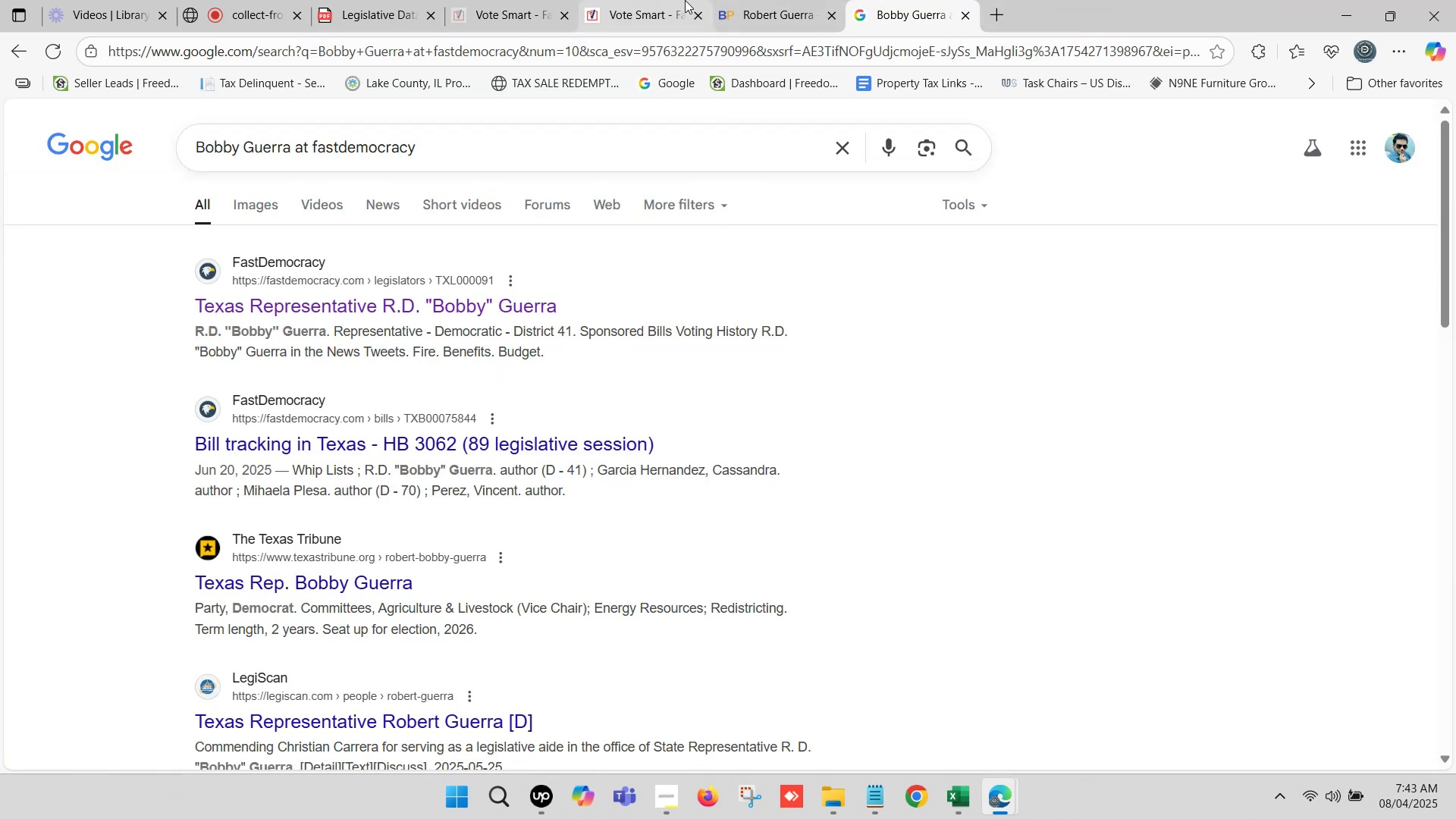 
left_click([799, 0])
 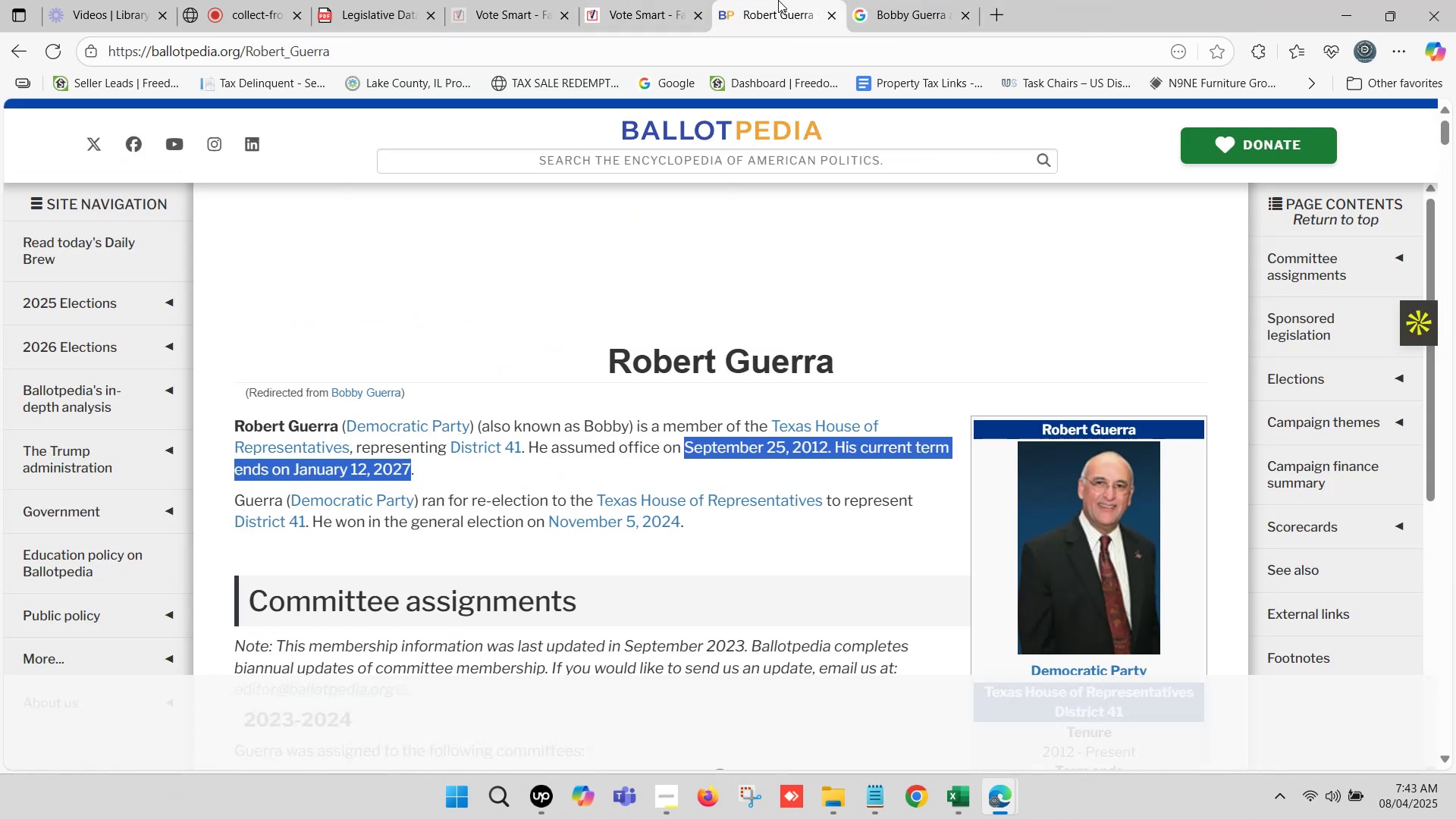 
left_click([659, 0])
 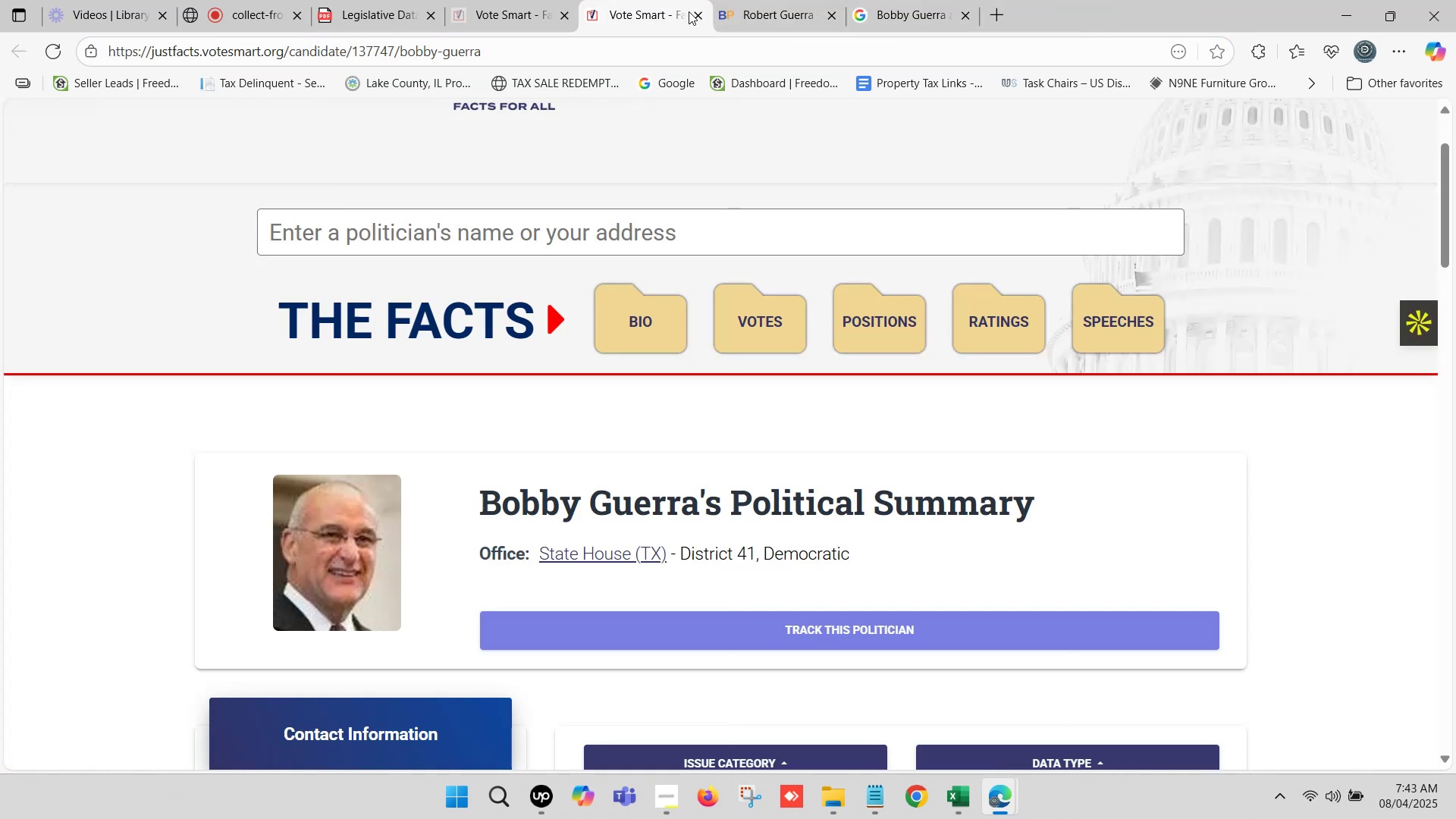 
left_click([695, 16])
 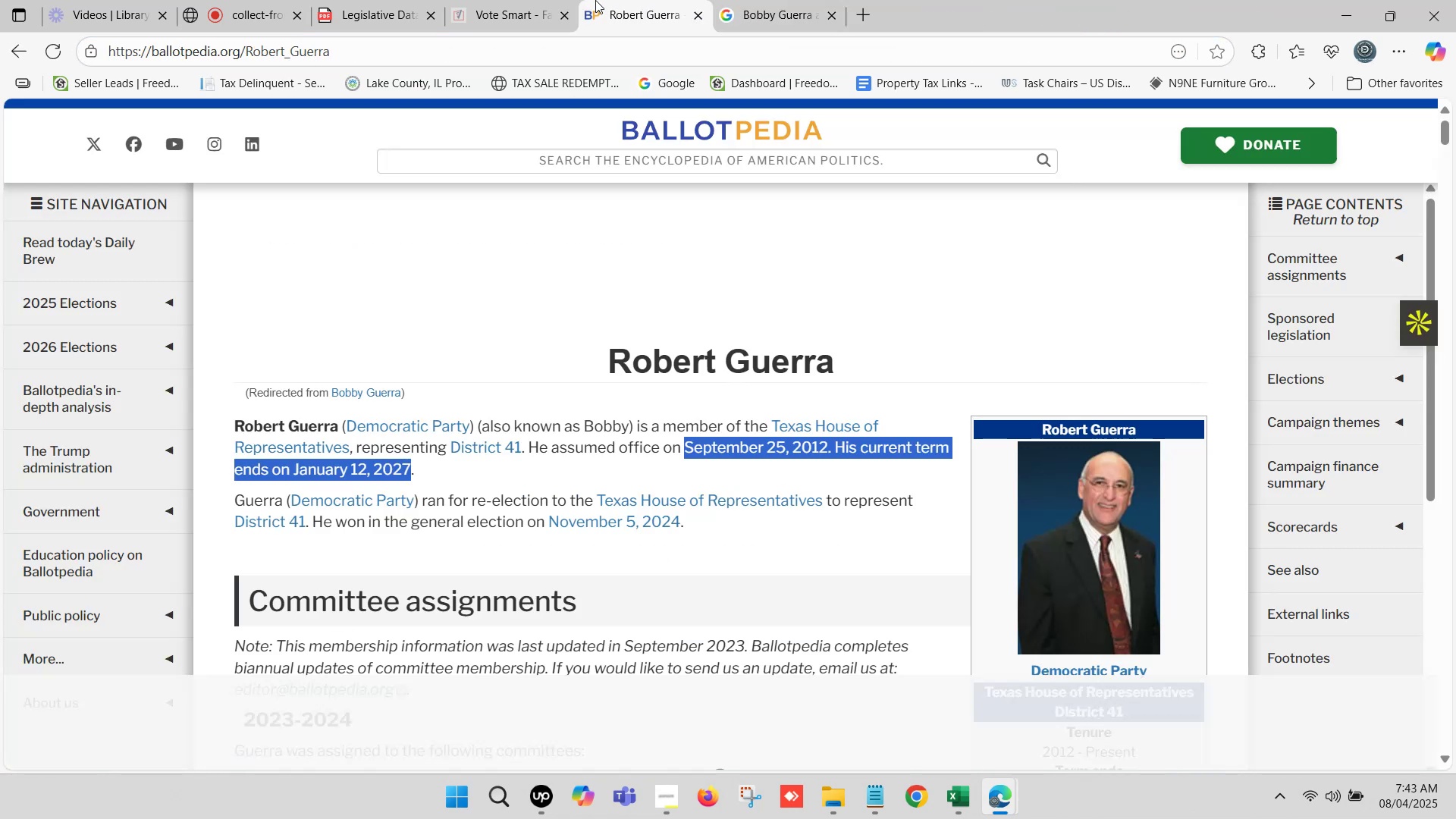 
left_click([553, 0])
 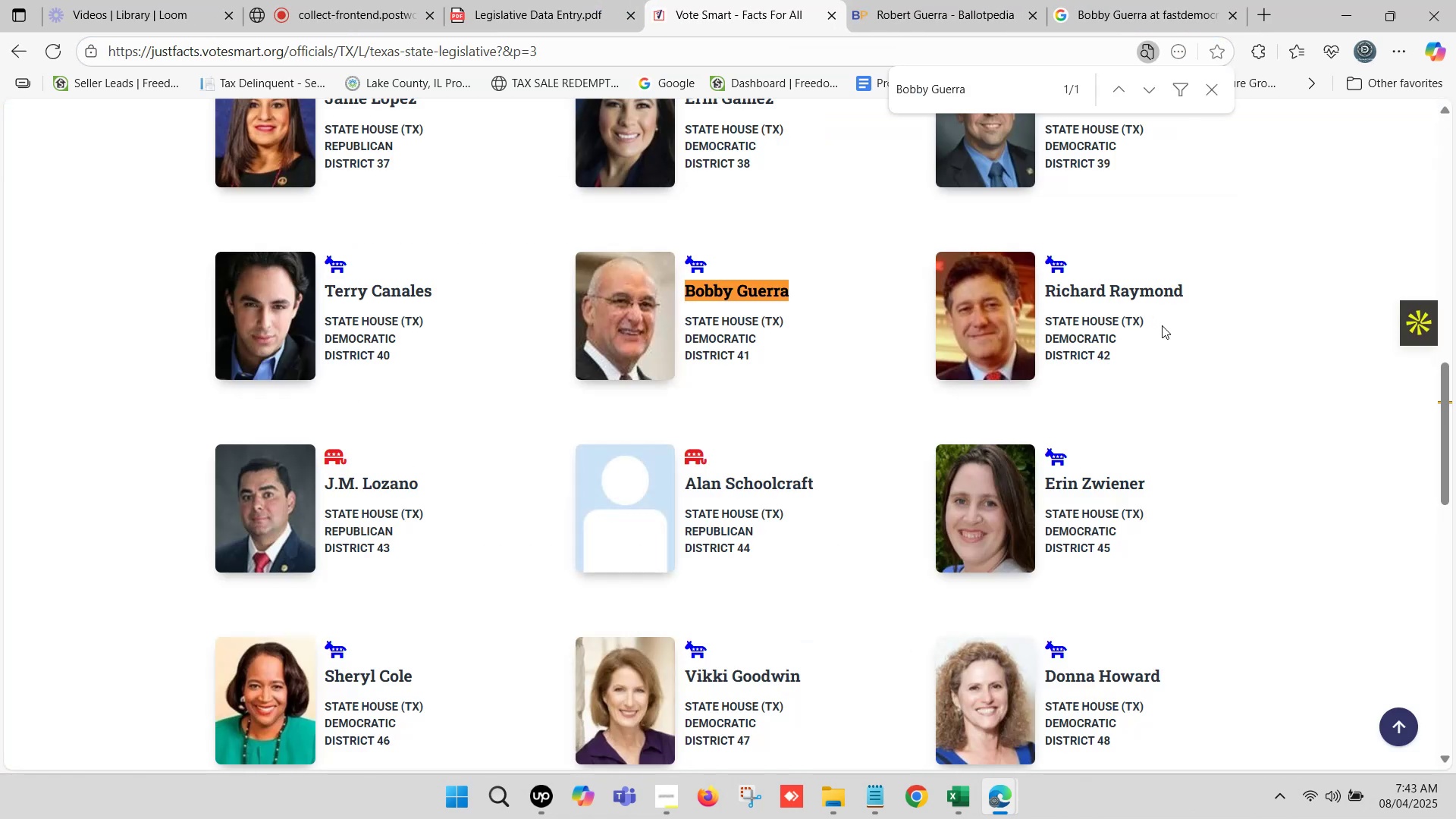 
left_click_drag(start_coordinate=[1193, 294], to_coordinate=[1046, 283])
 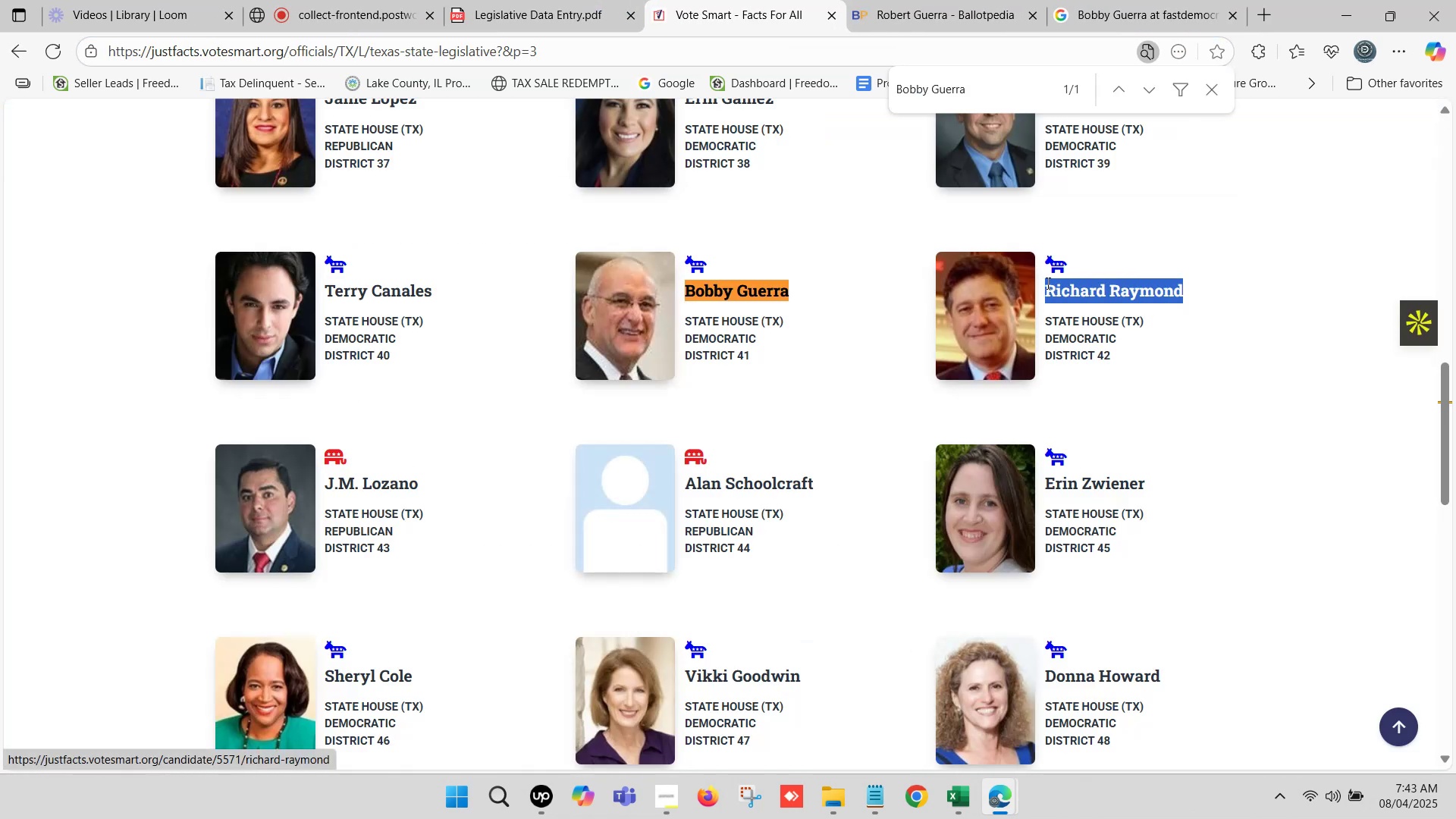 
key(Control+C)
 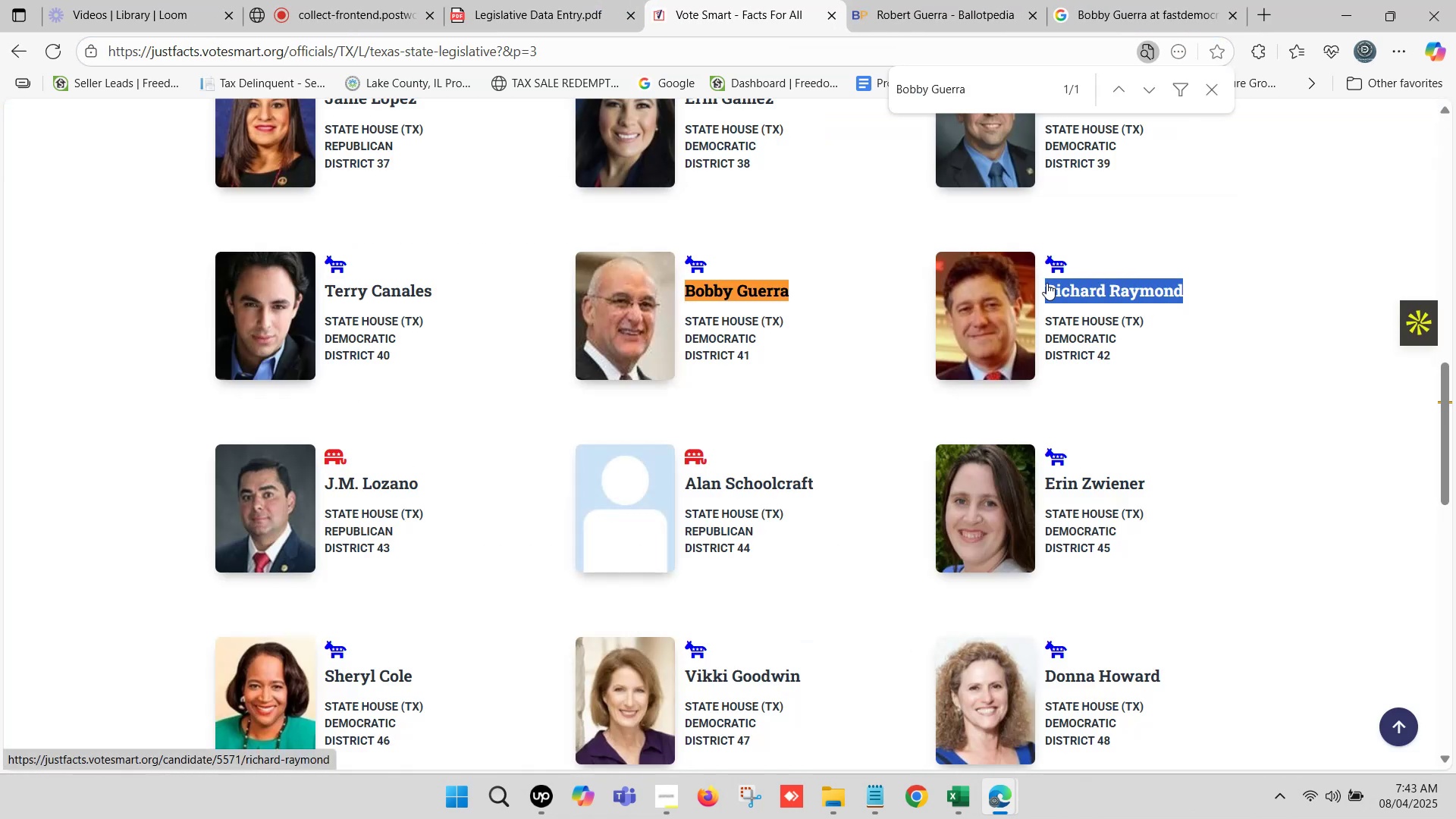 
key(Control+F)
 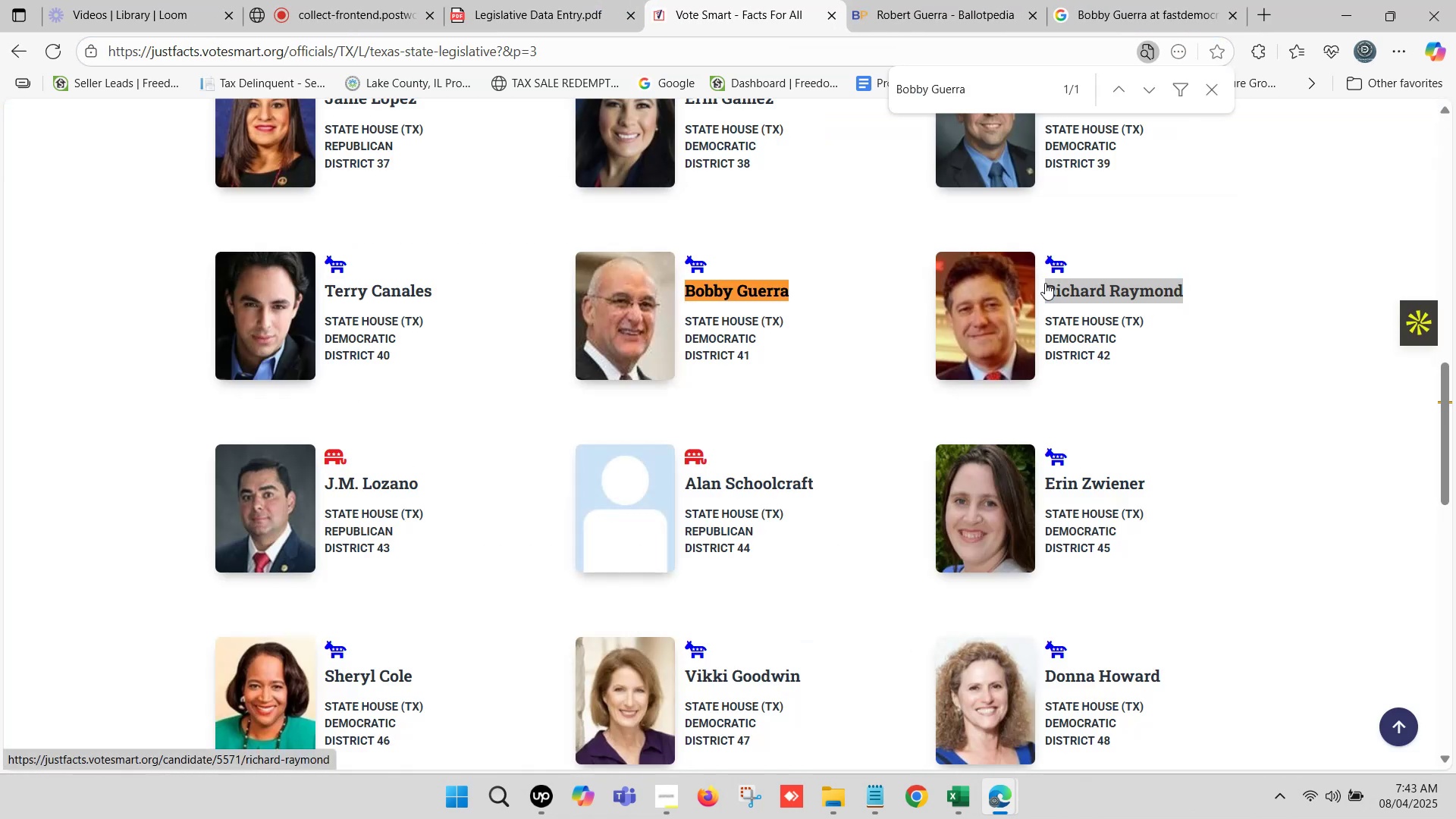 
key(Control+V)
 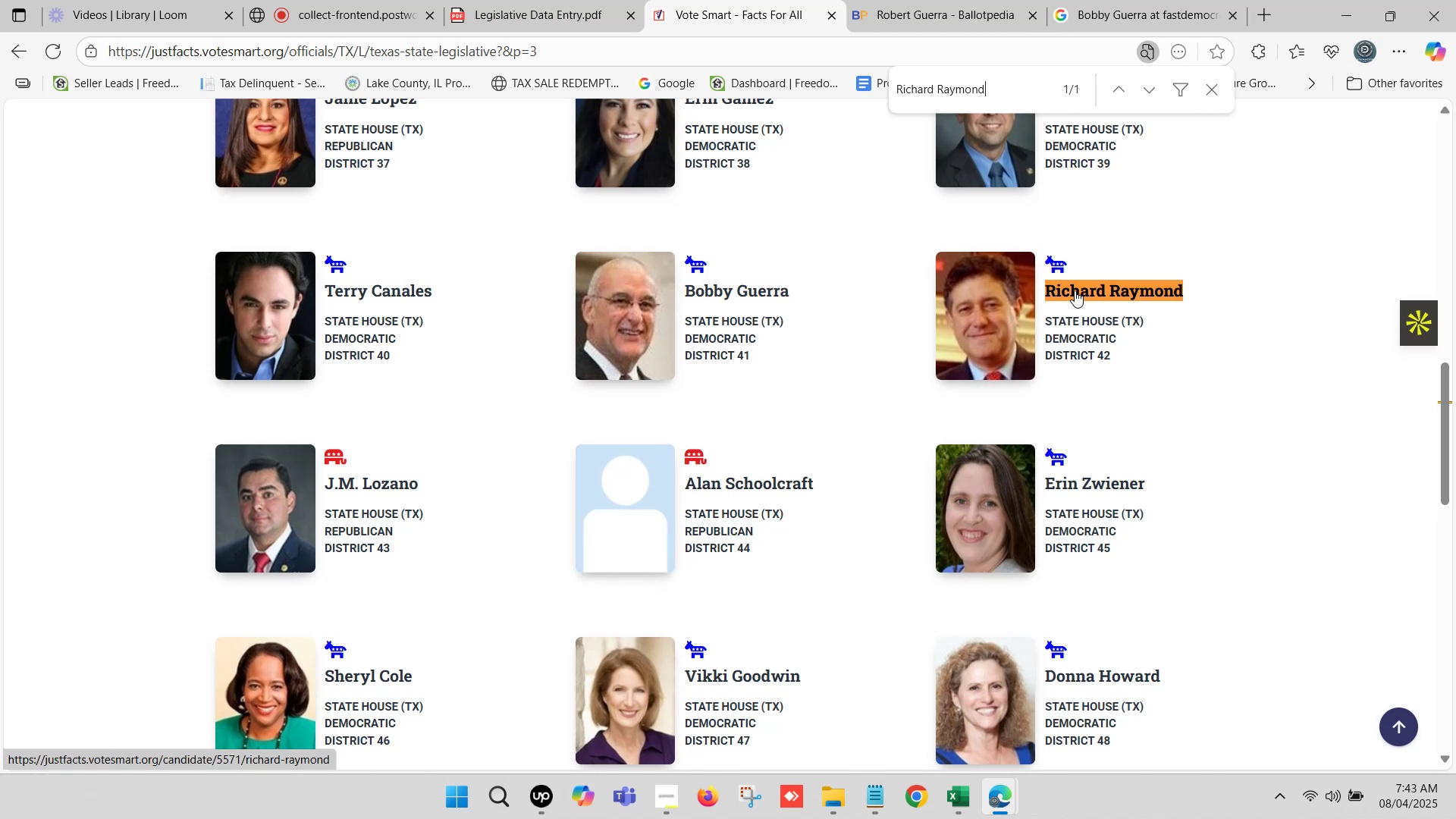 
right_click([1075, 290])
 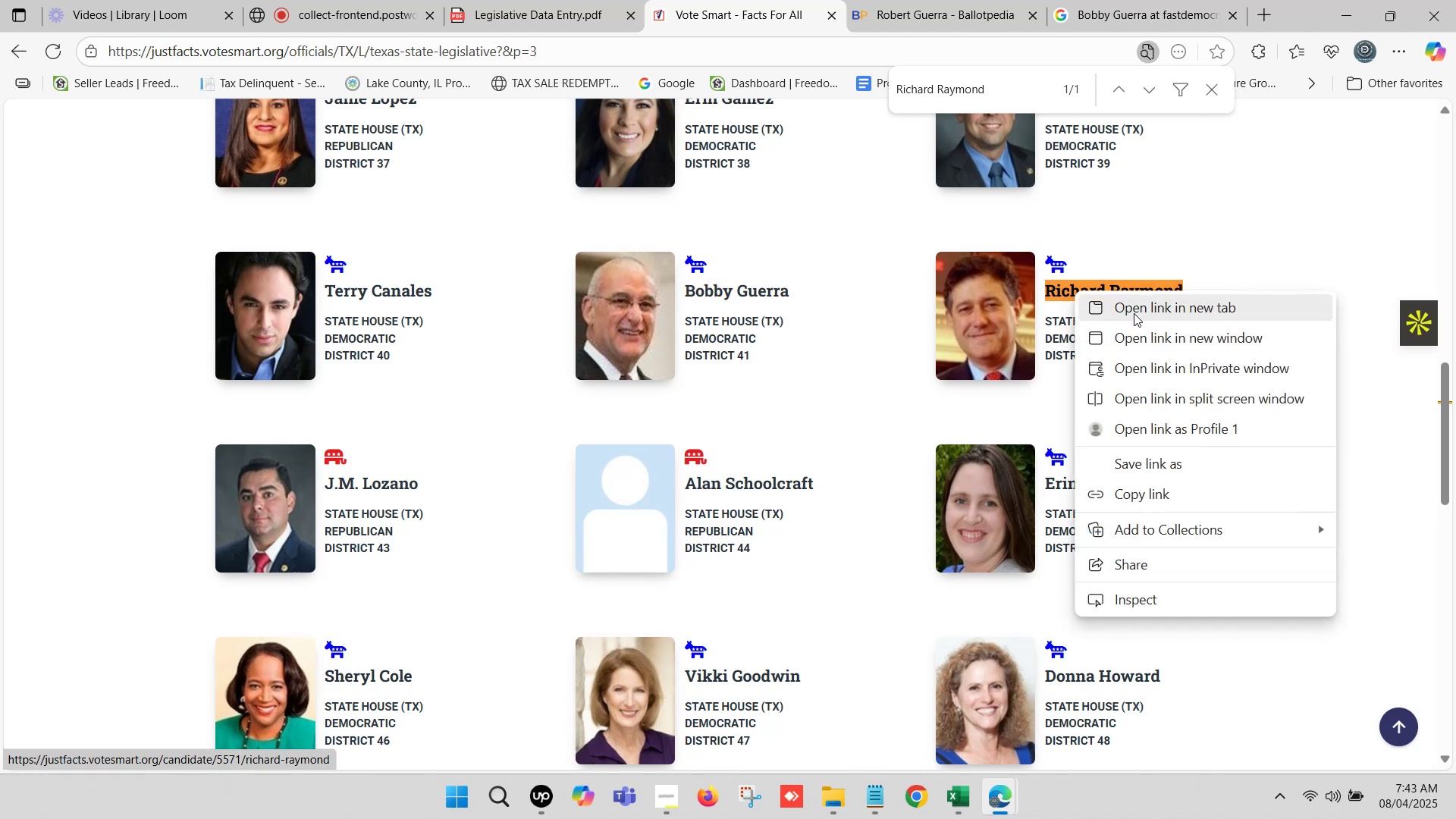 
left_click([1134, 307])
 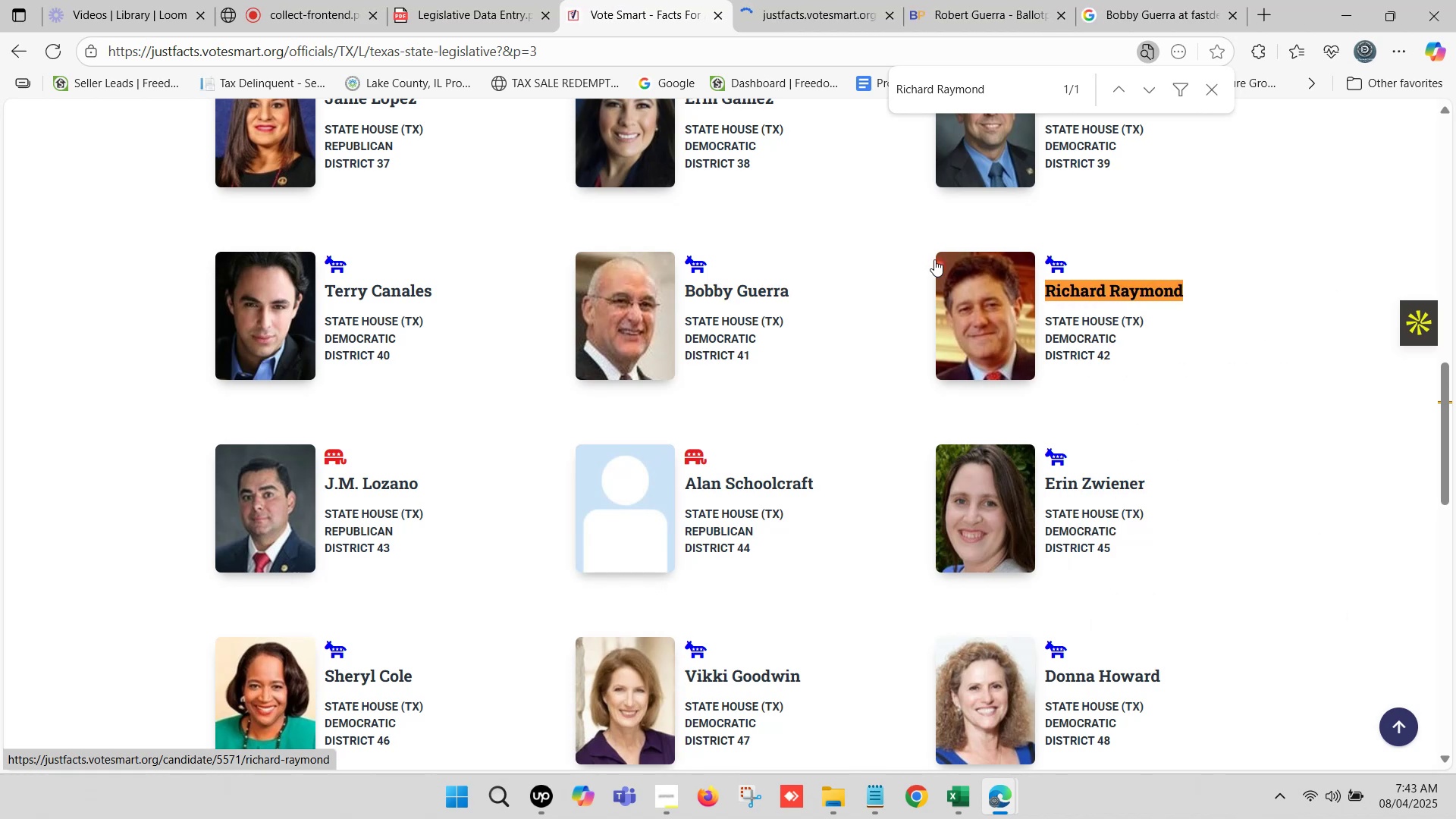 
left_click([977, 0])
 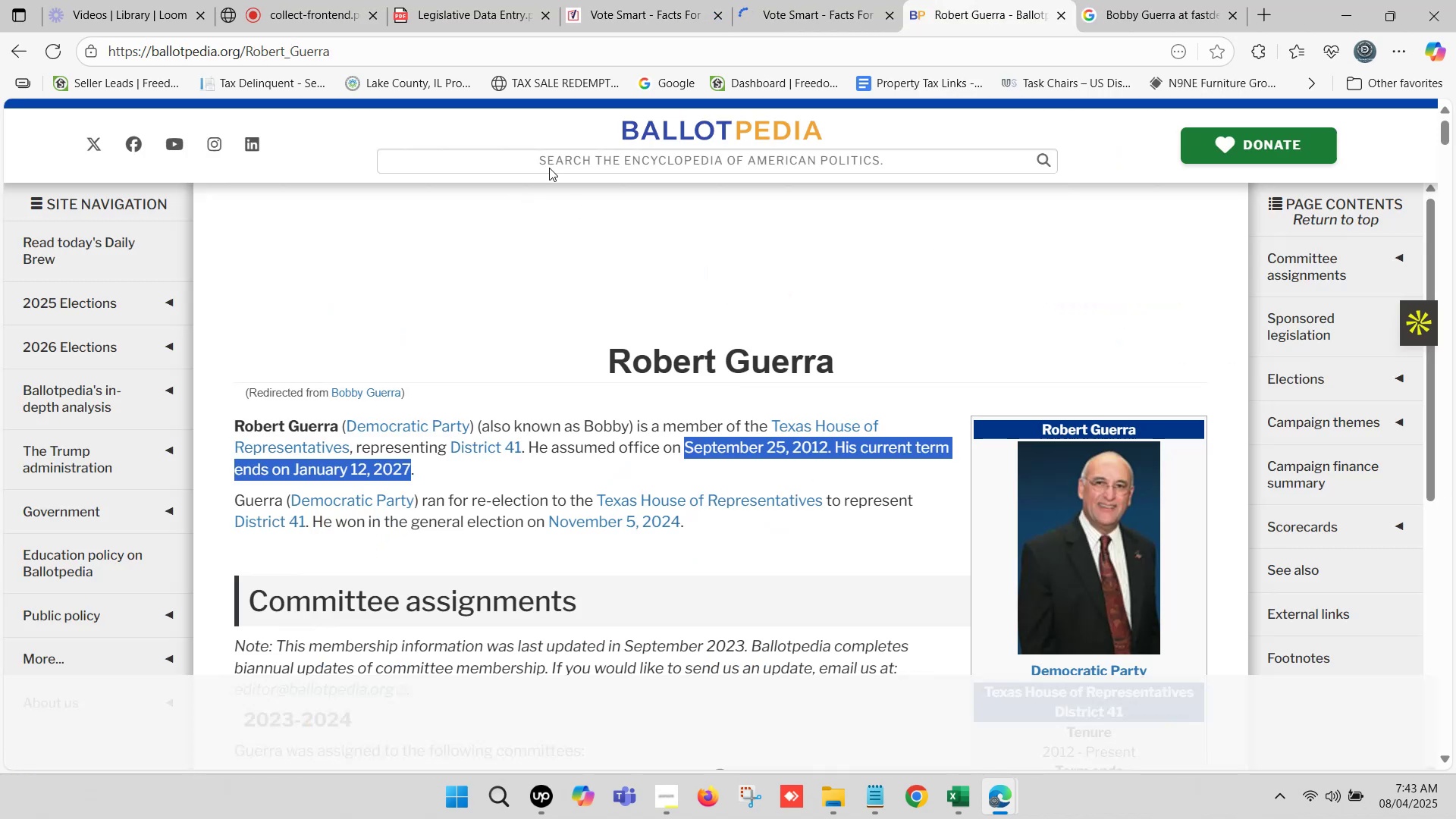 
left_click([559, 154])
 